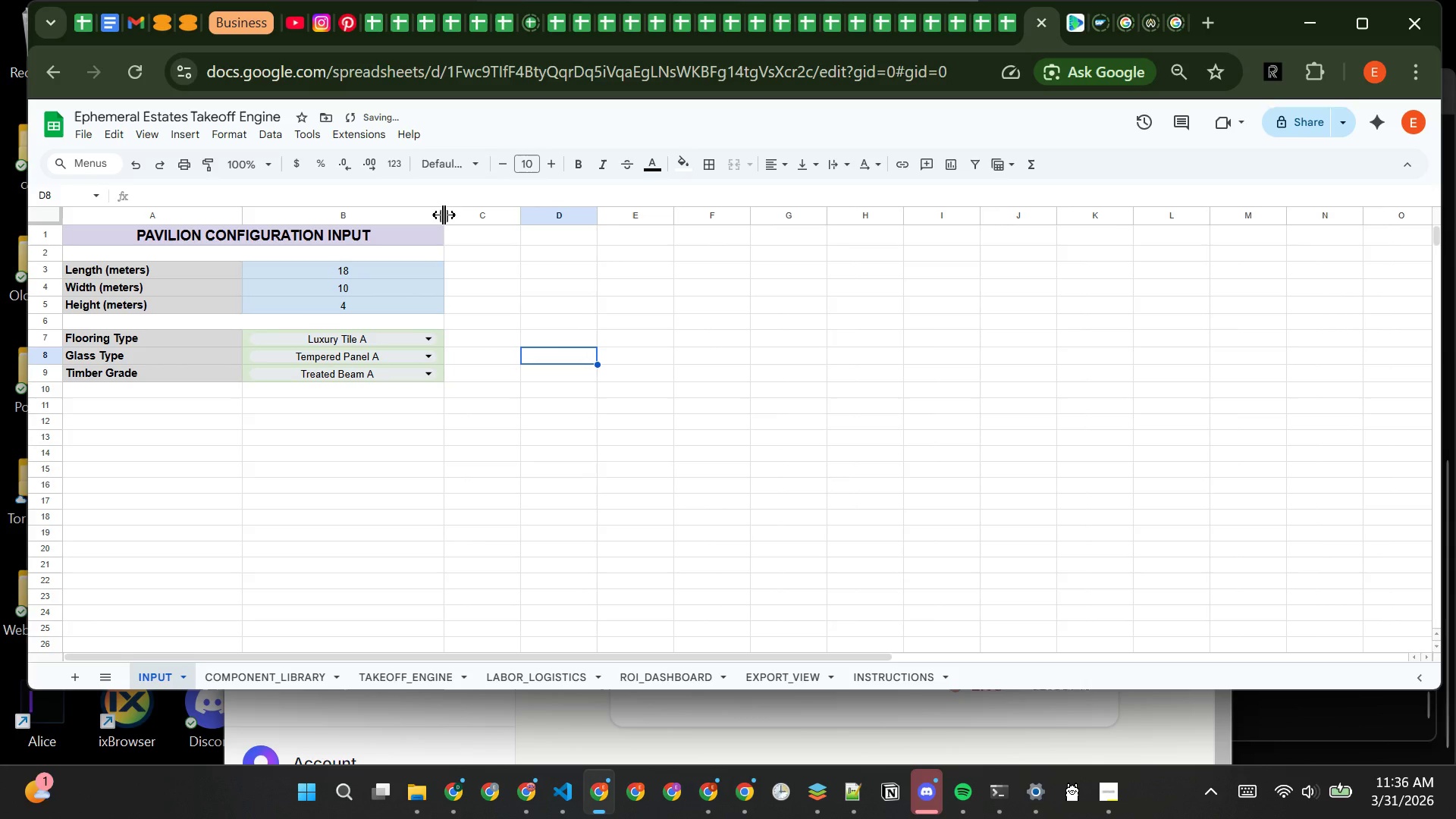 
left_click_drag(start_coordinate=[444, 215], to_coordinate=[521, 224])
 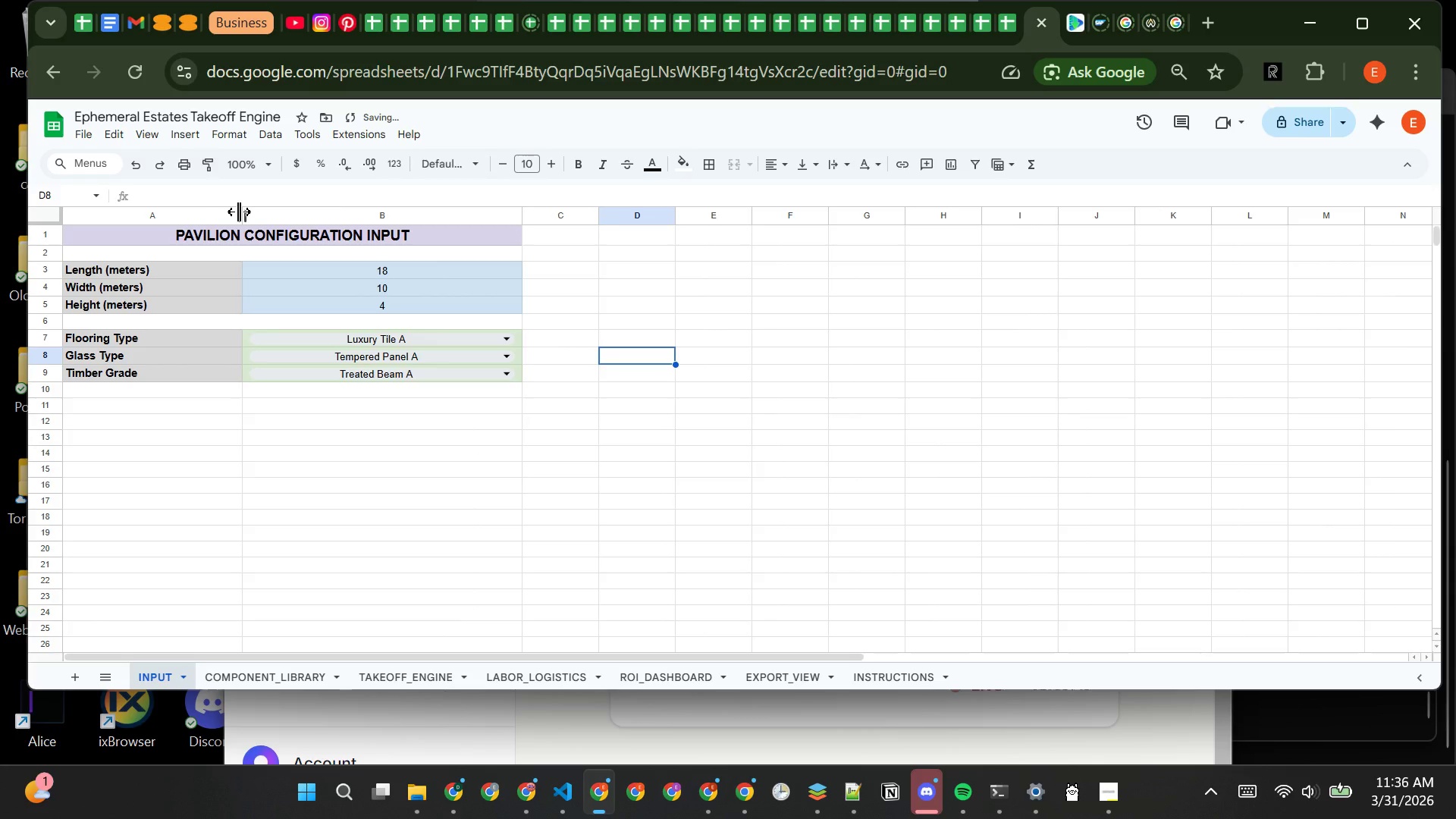 
left_click_drag(start_coordinate=[240, 209], to_coordinate=[303, 212])
 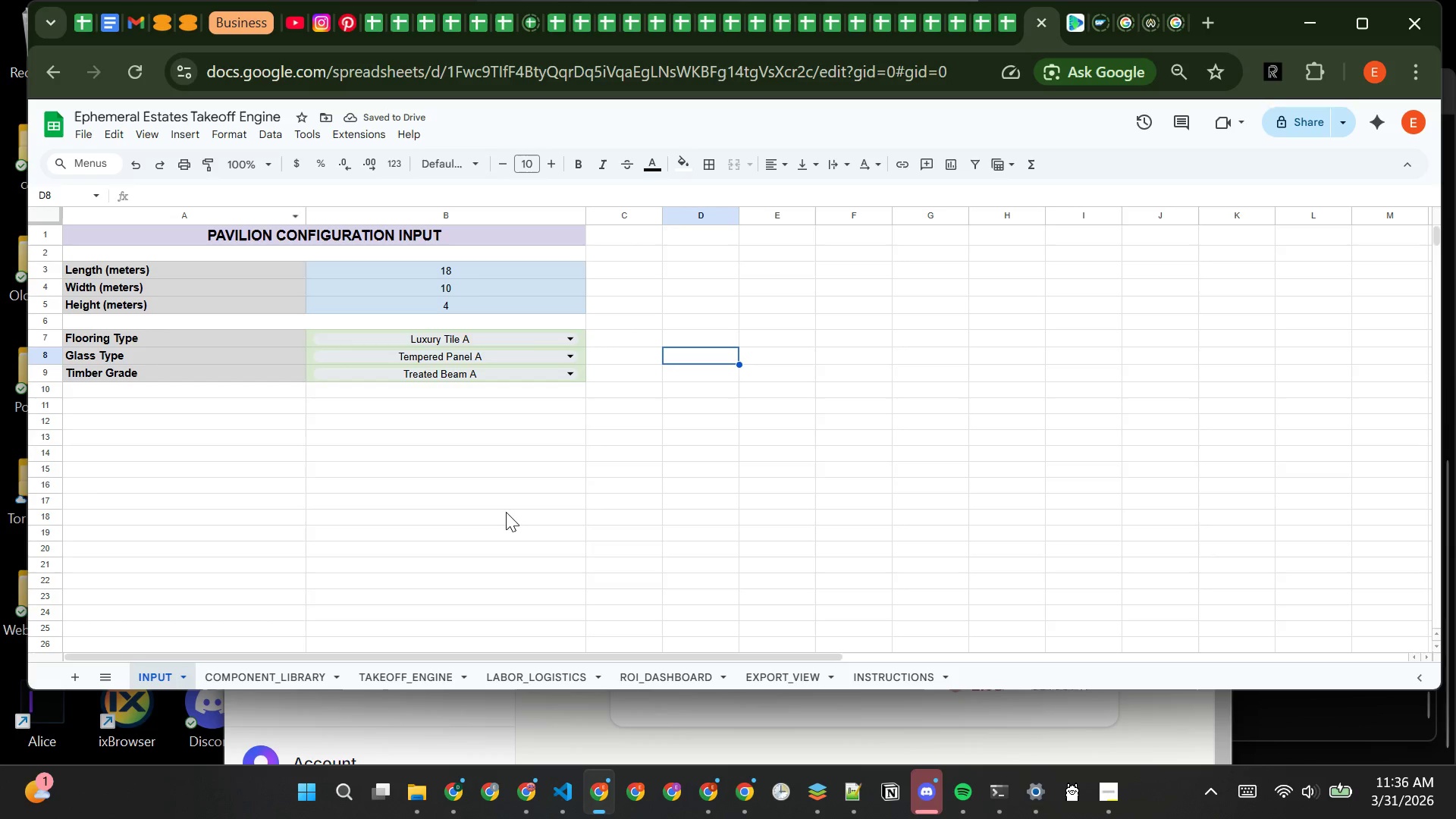 
left_click([773, 547])
 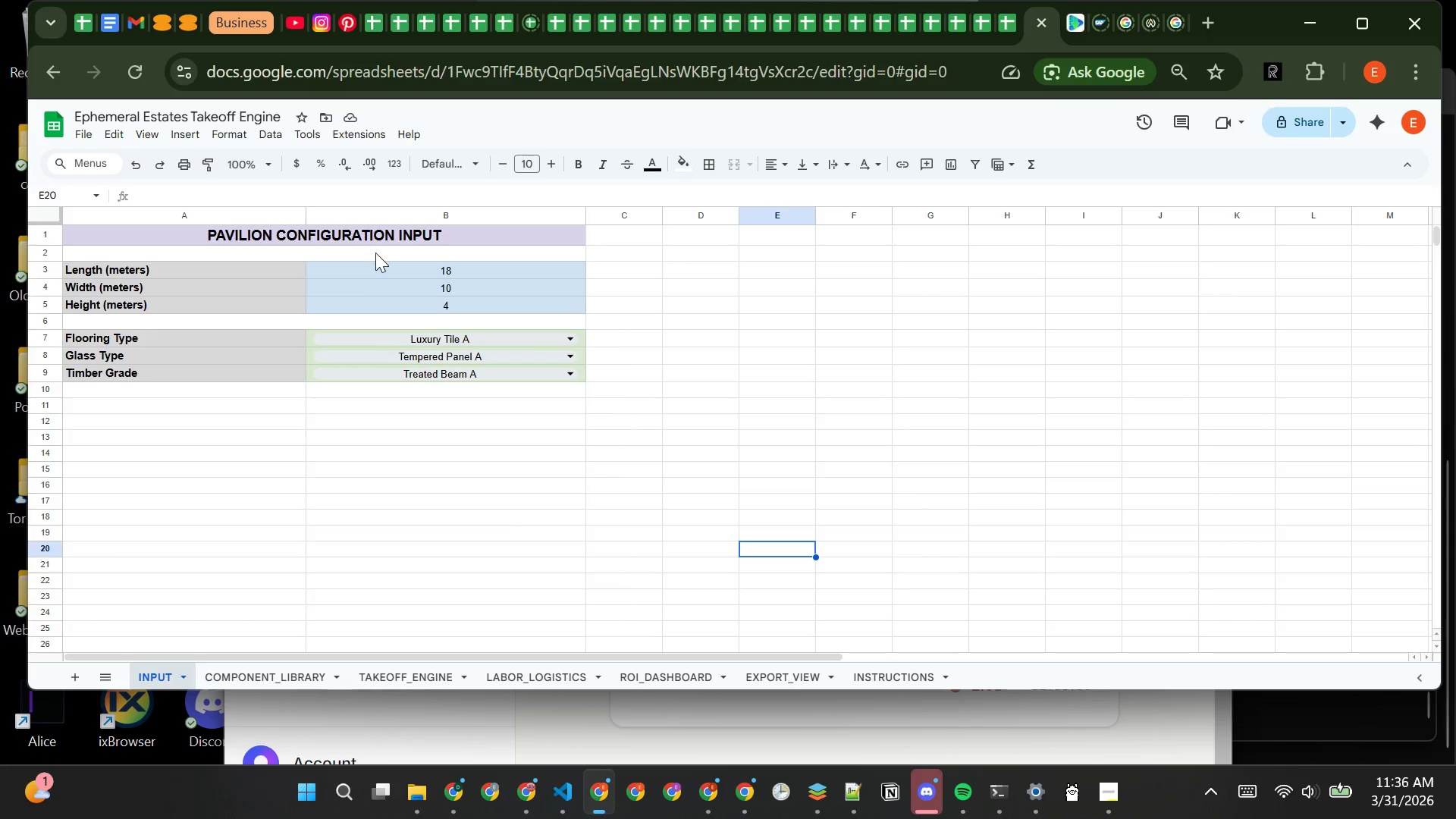 
left_click_drag(start_coordinate=[382, 270], to_coordinate=[383, 309])
 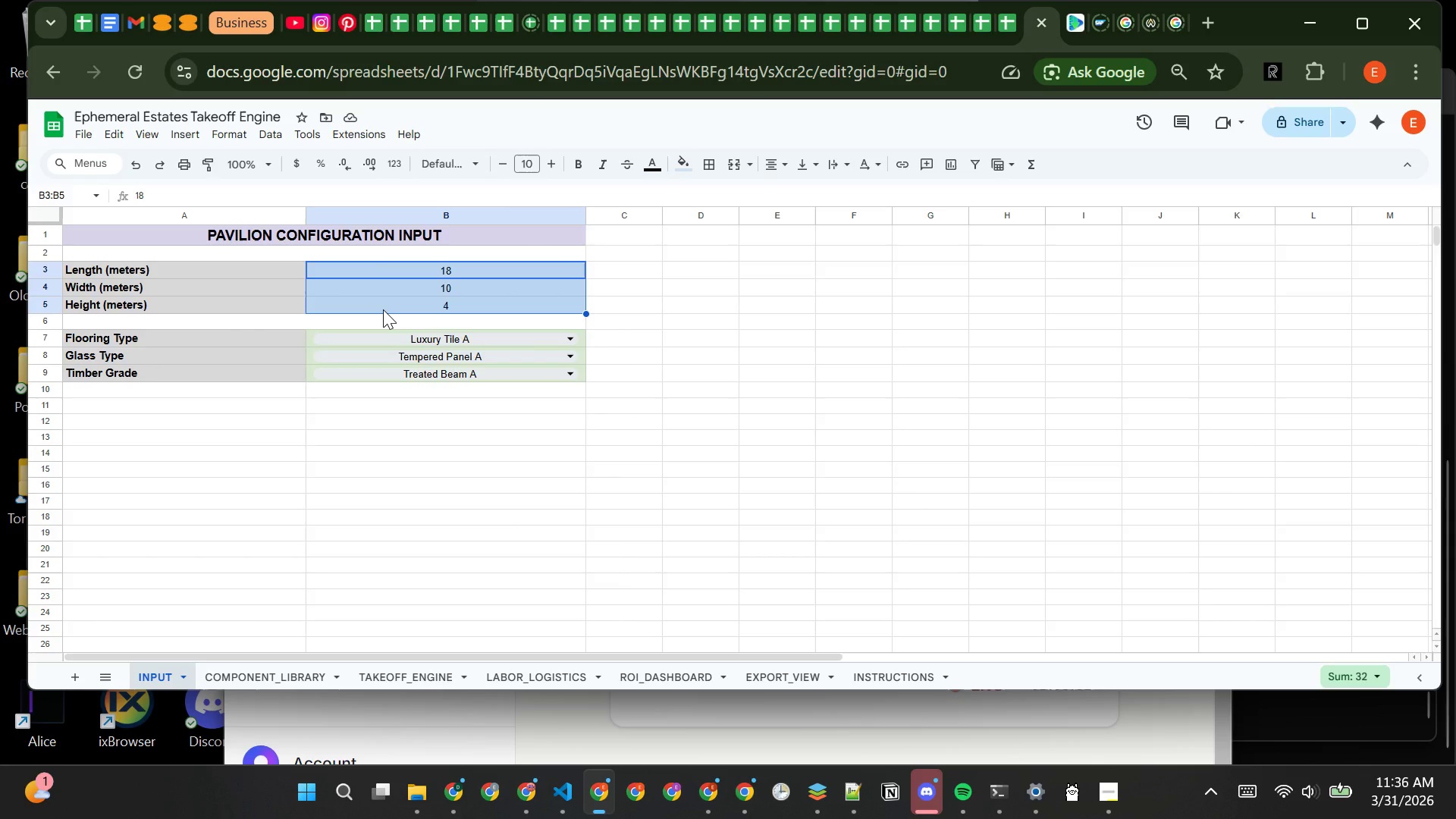 
key(Control+B)
 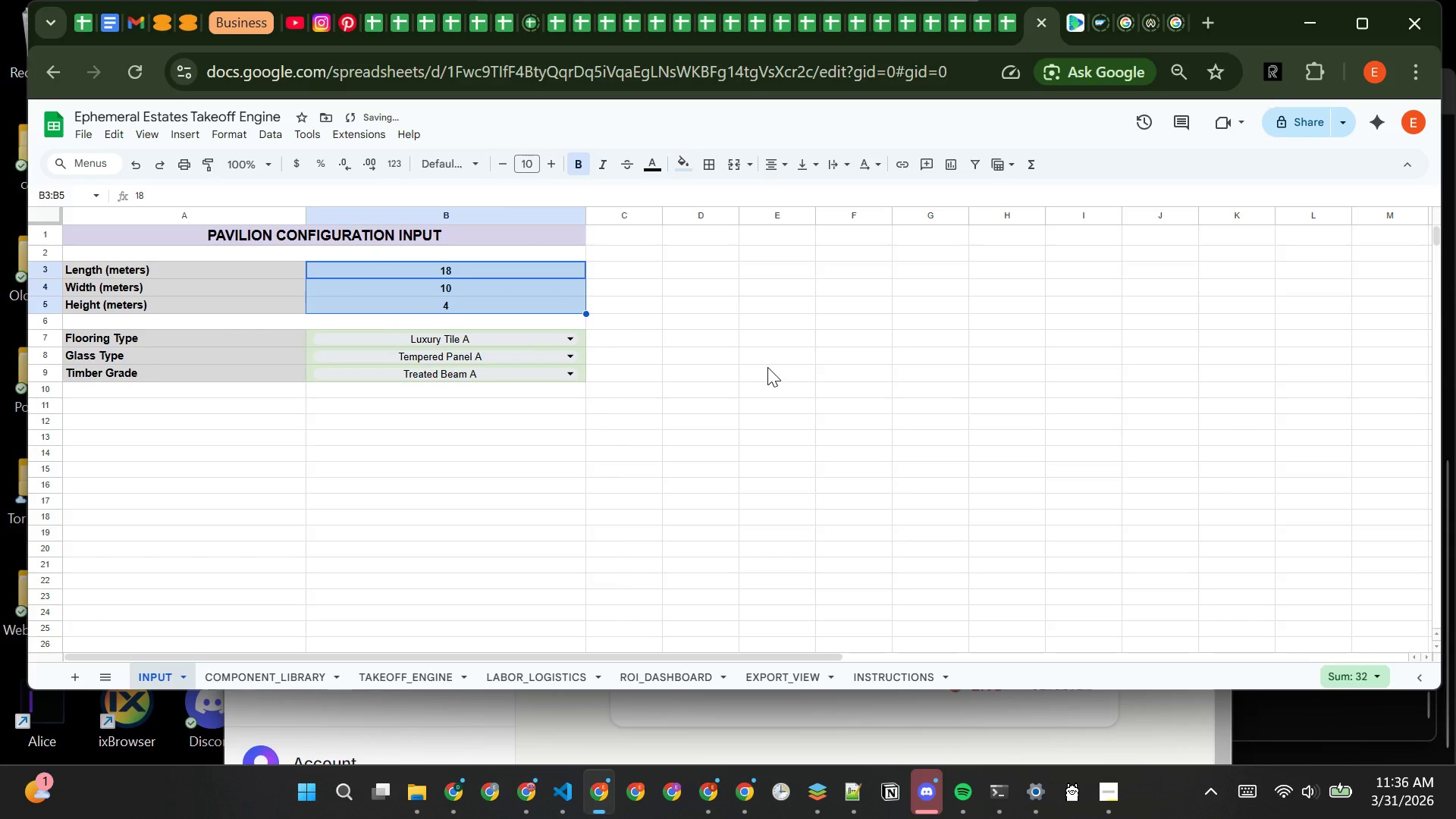 
left_click([768, 367])
 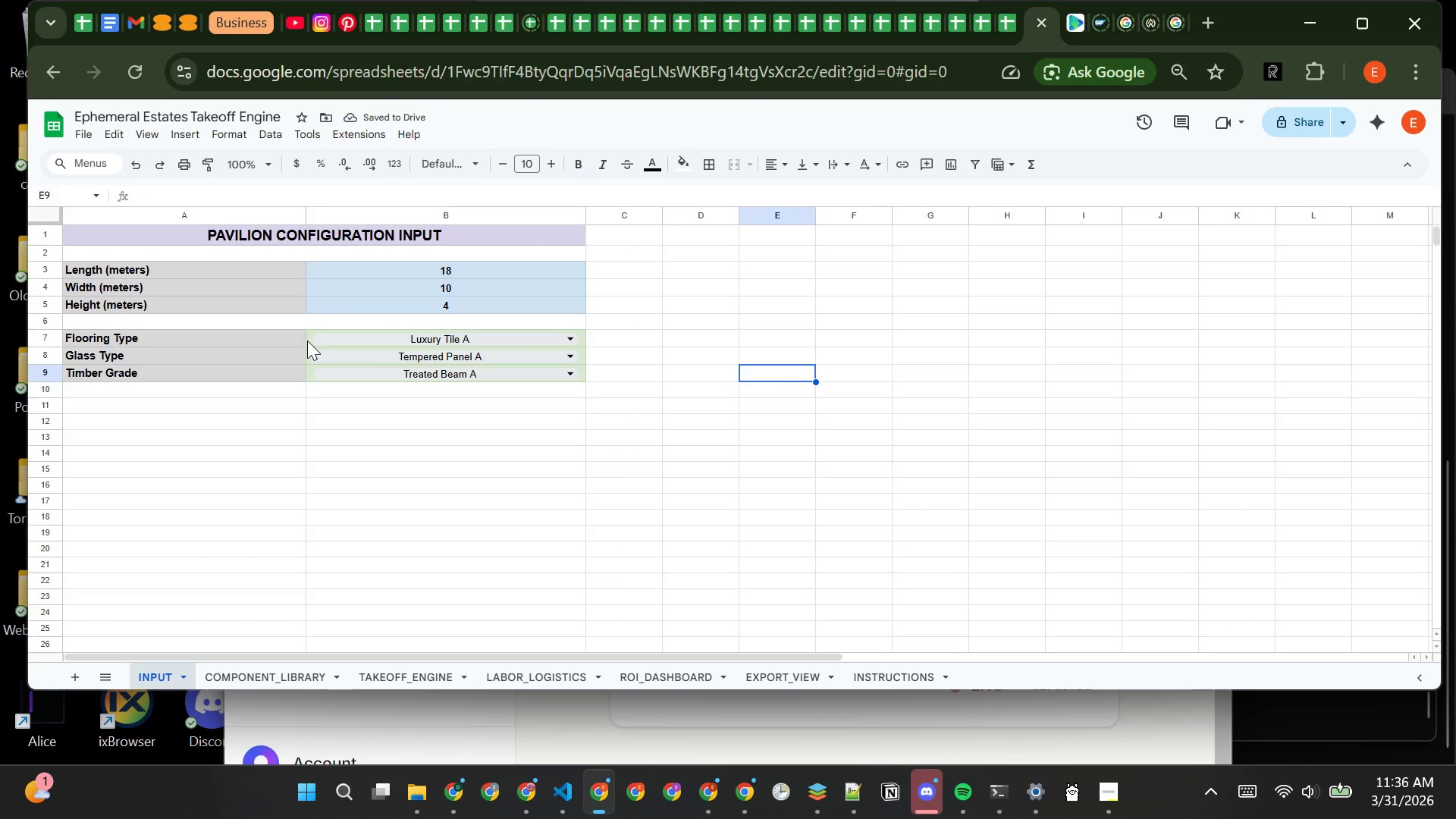 
double_click([306, 340])
 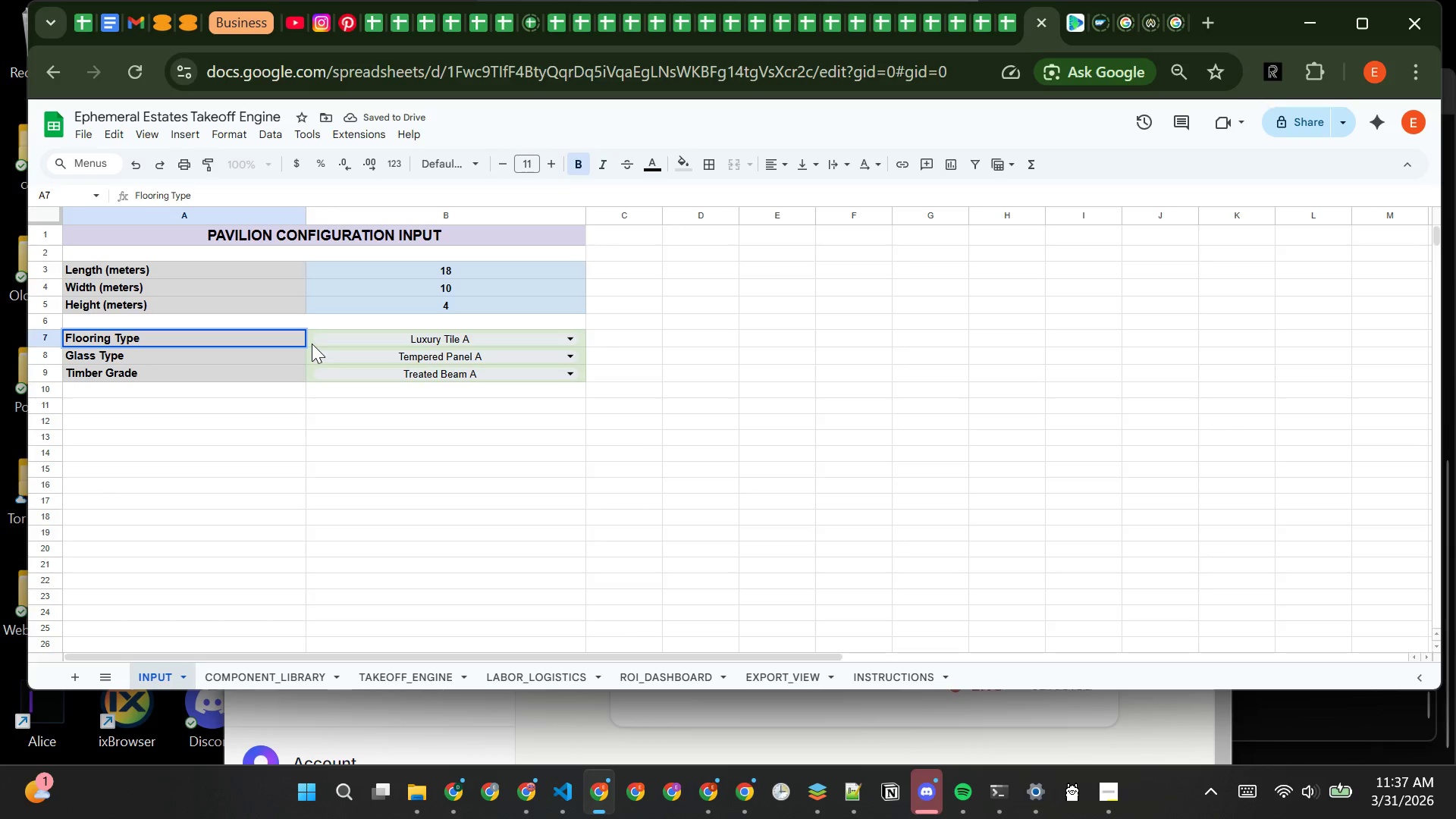 
left_click([312, 344])
 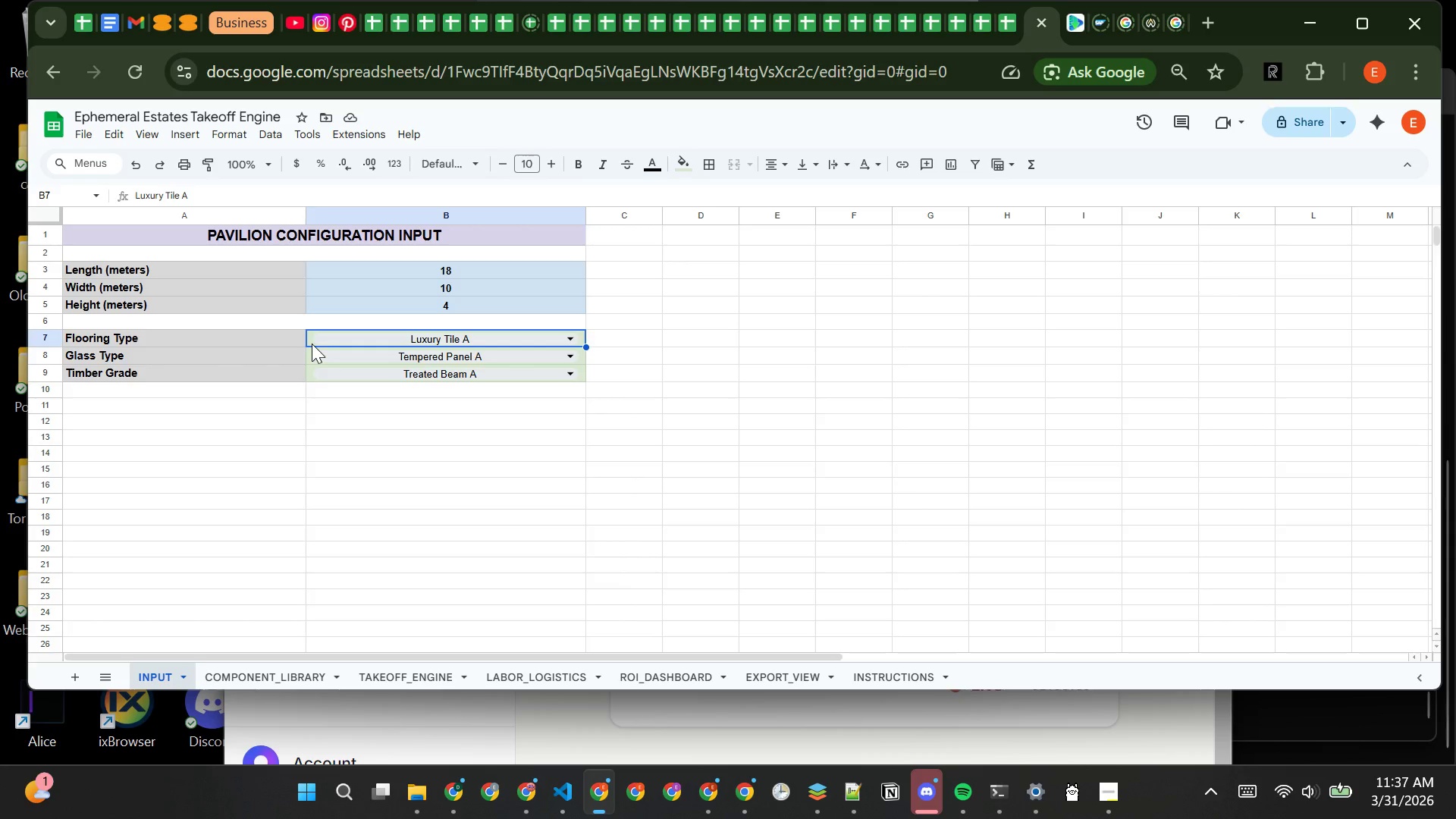 
left_click_drag(start_coordinate=[312, 344], to_coordinate=[312, 372])
 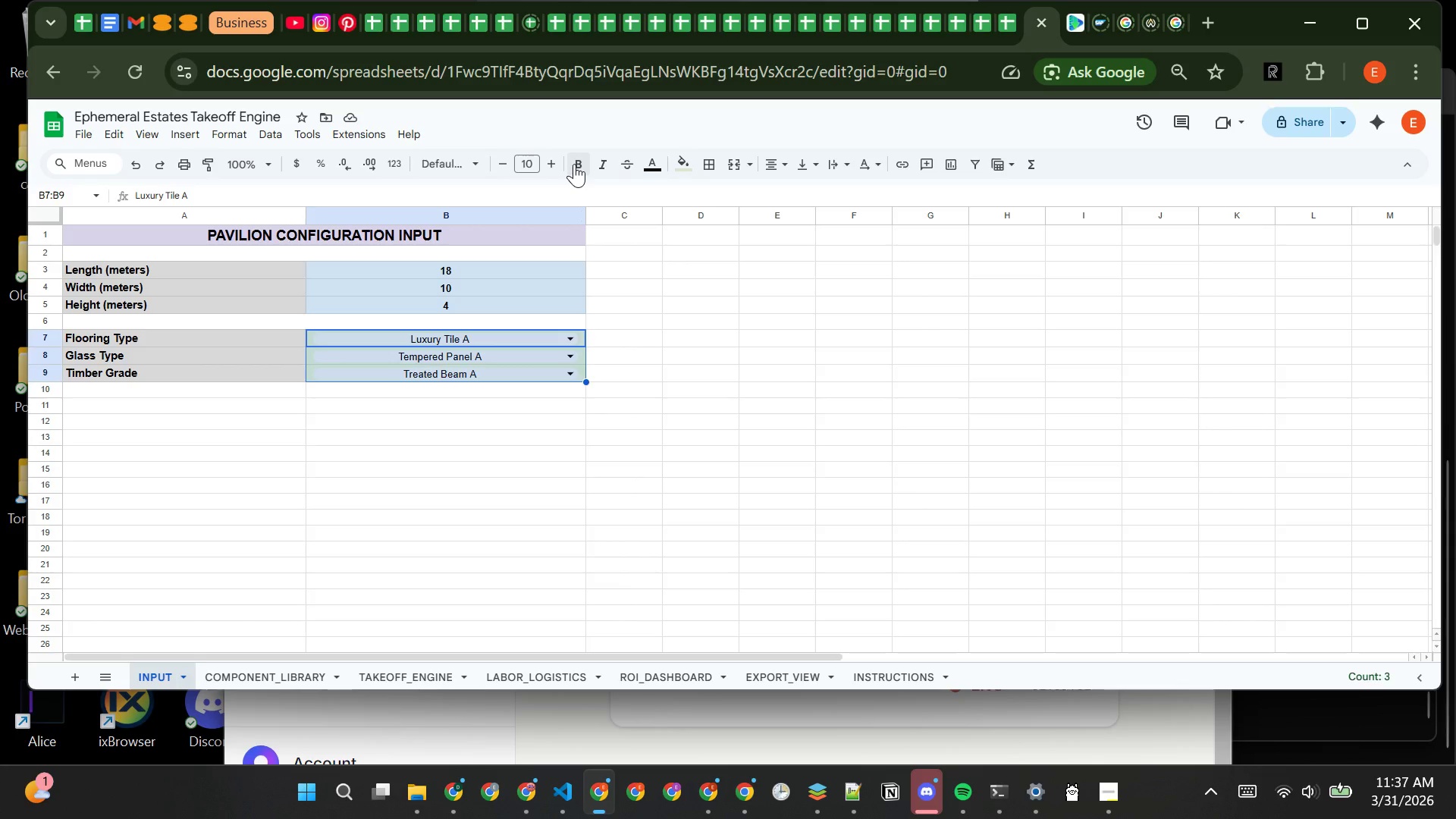 
left_click([578, 164])
 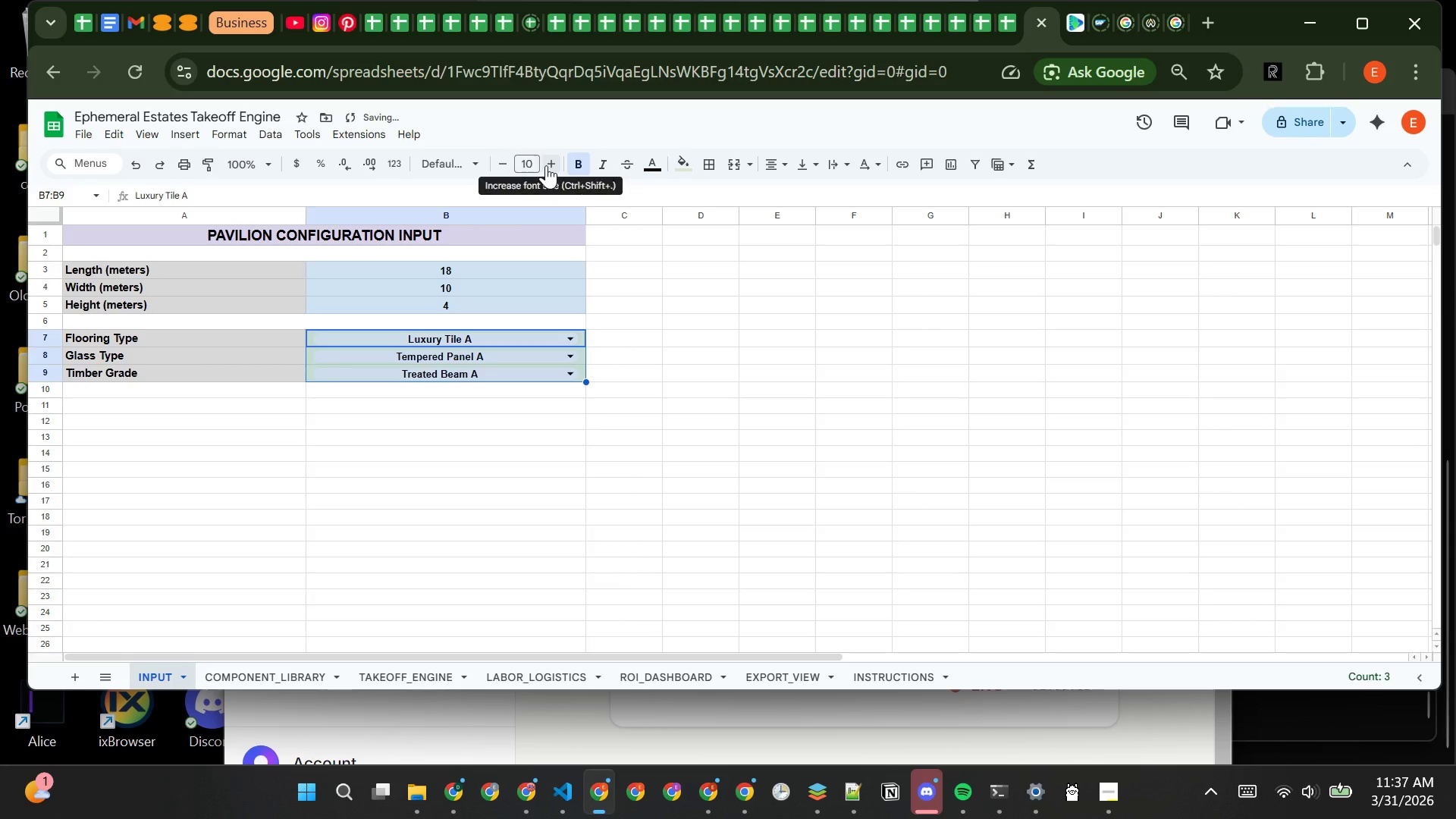 
left_click([549, 165])
 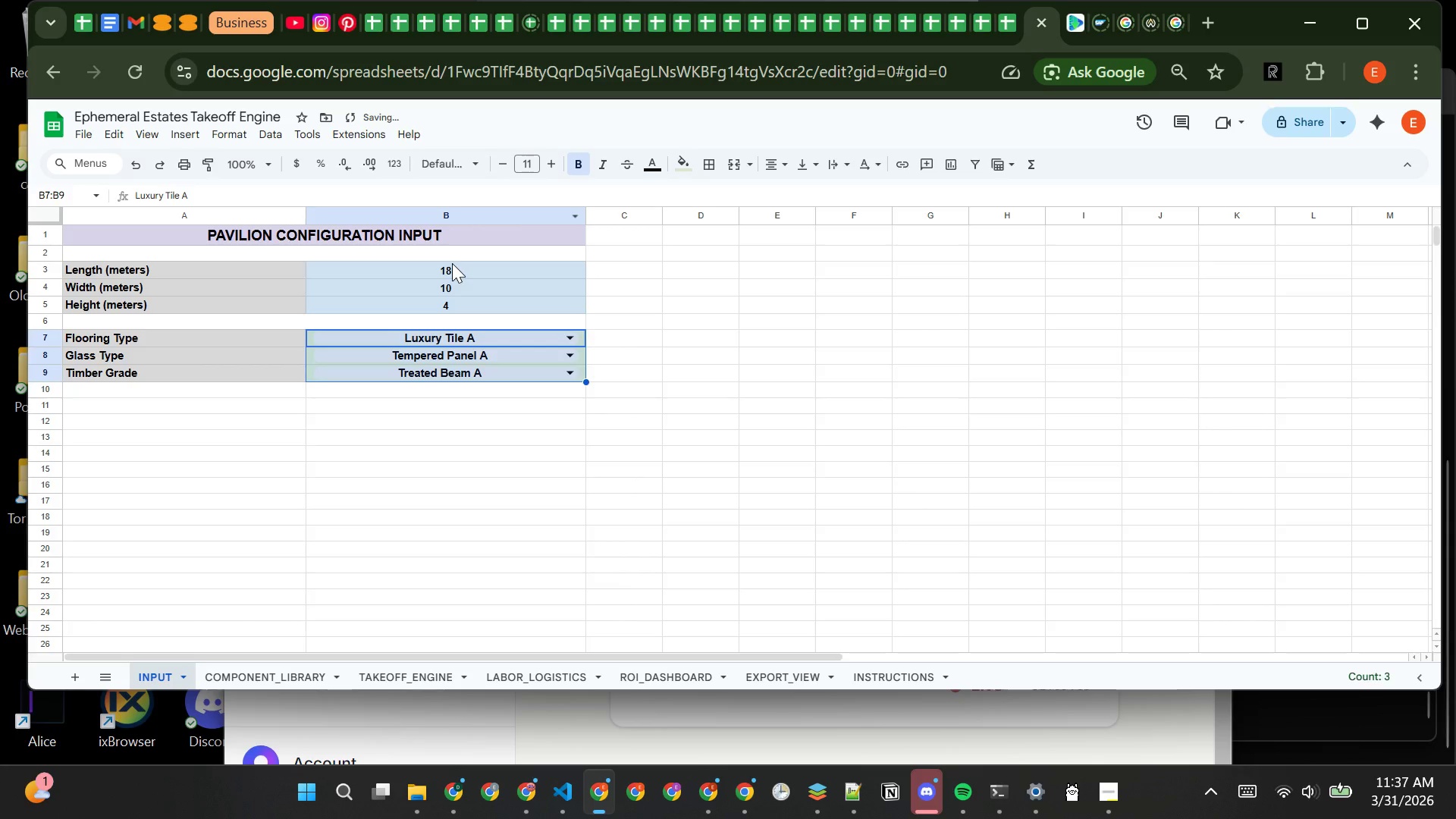 
left_click([450, 269])
 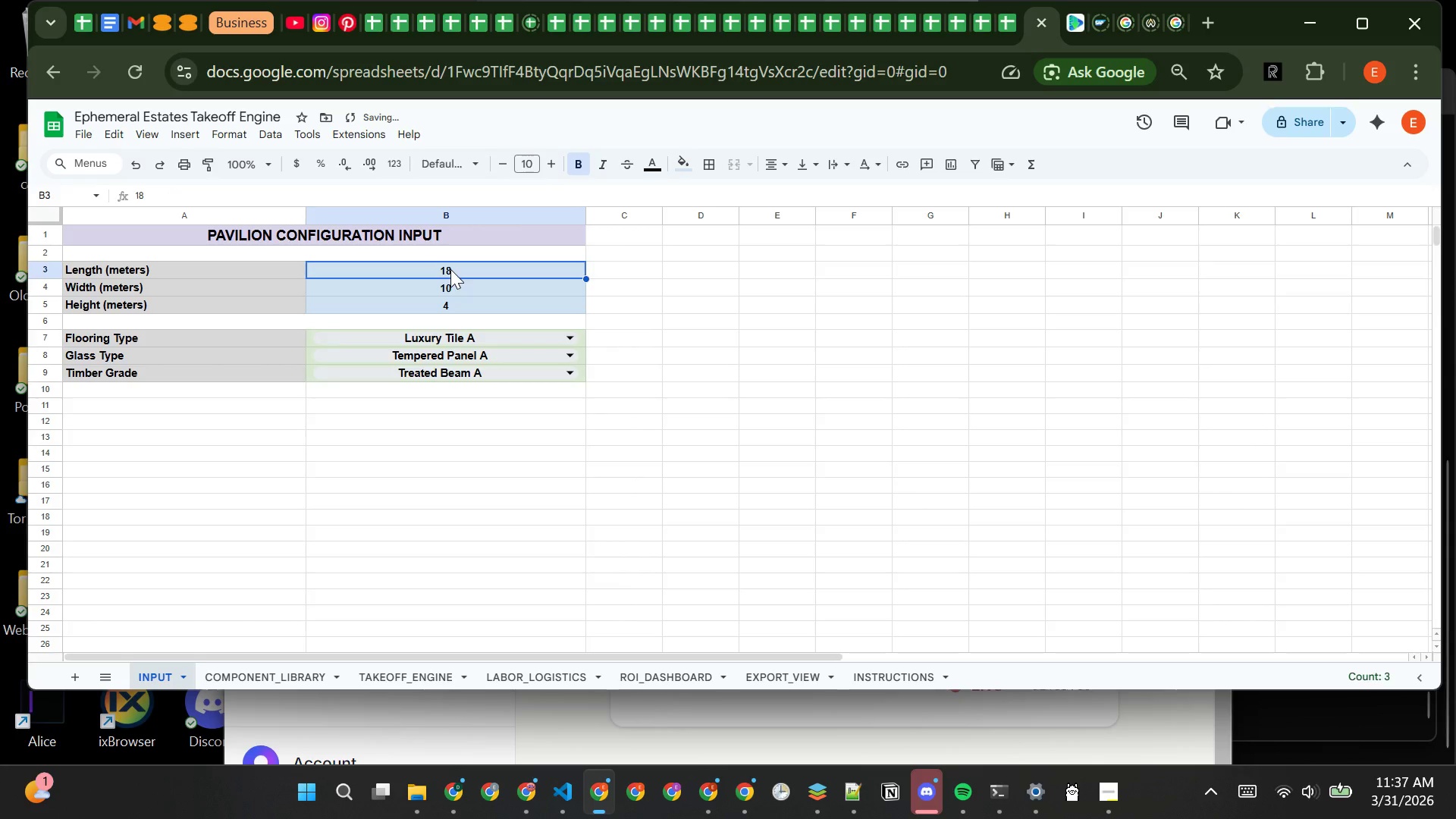 
left_click_drag(start_coordinate=[450, 269], to_coordinate=[453, 309])
 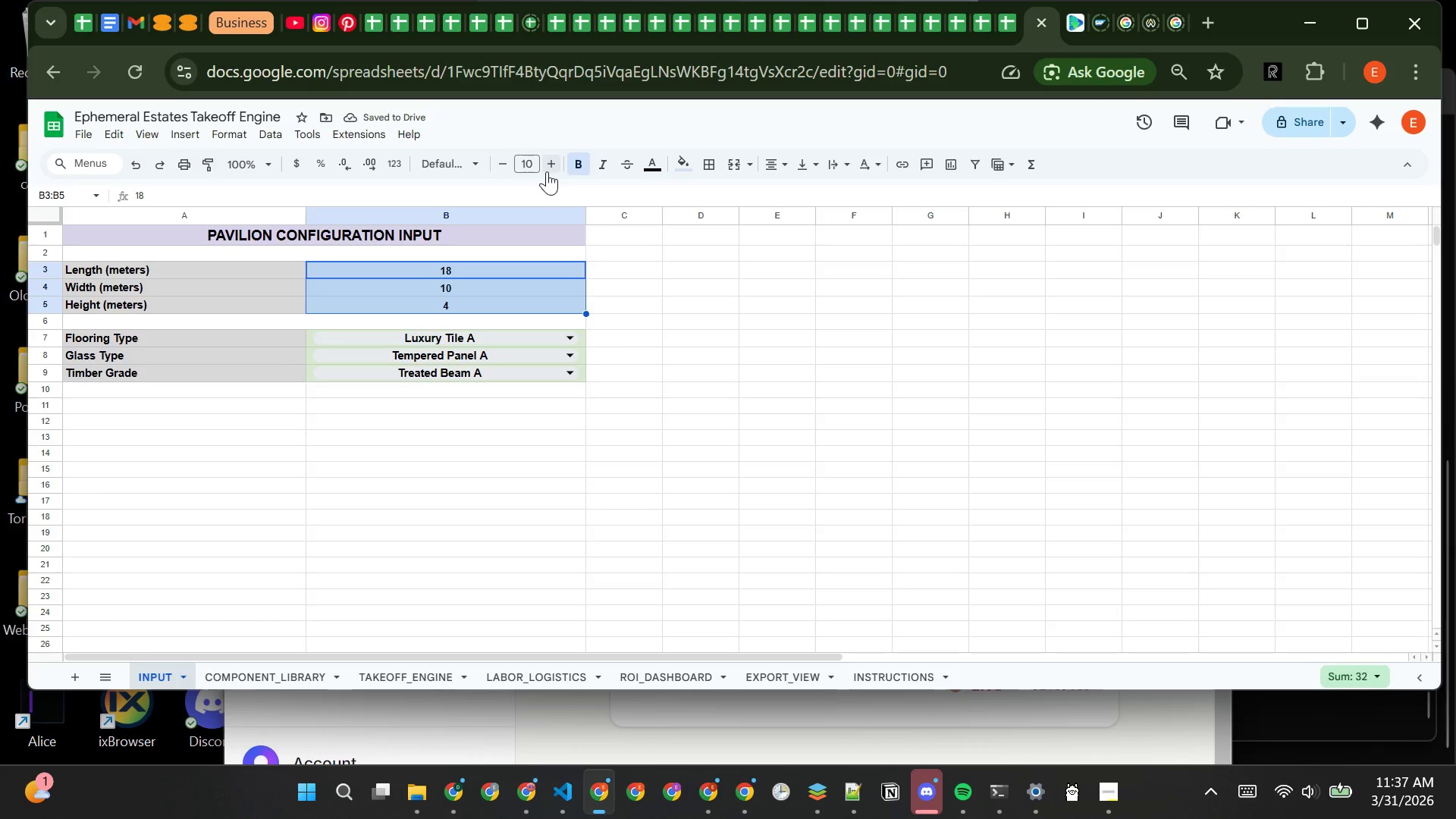 
left_click([547, 171])
 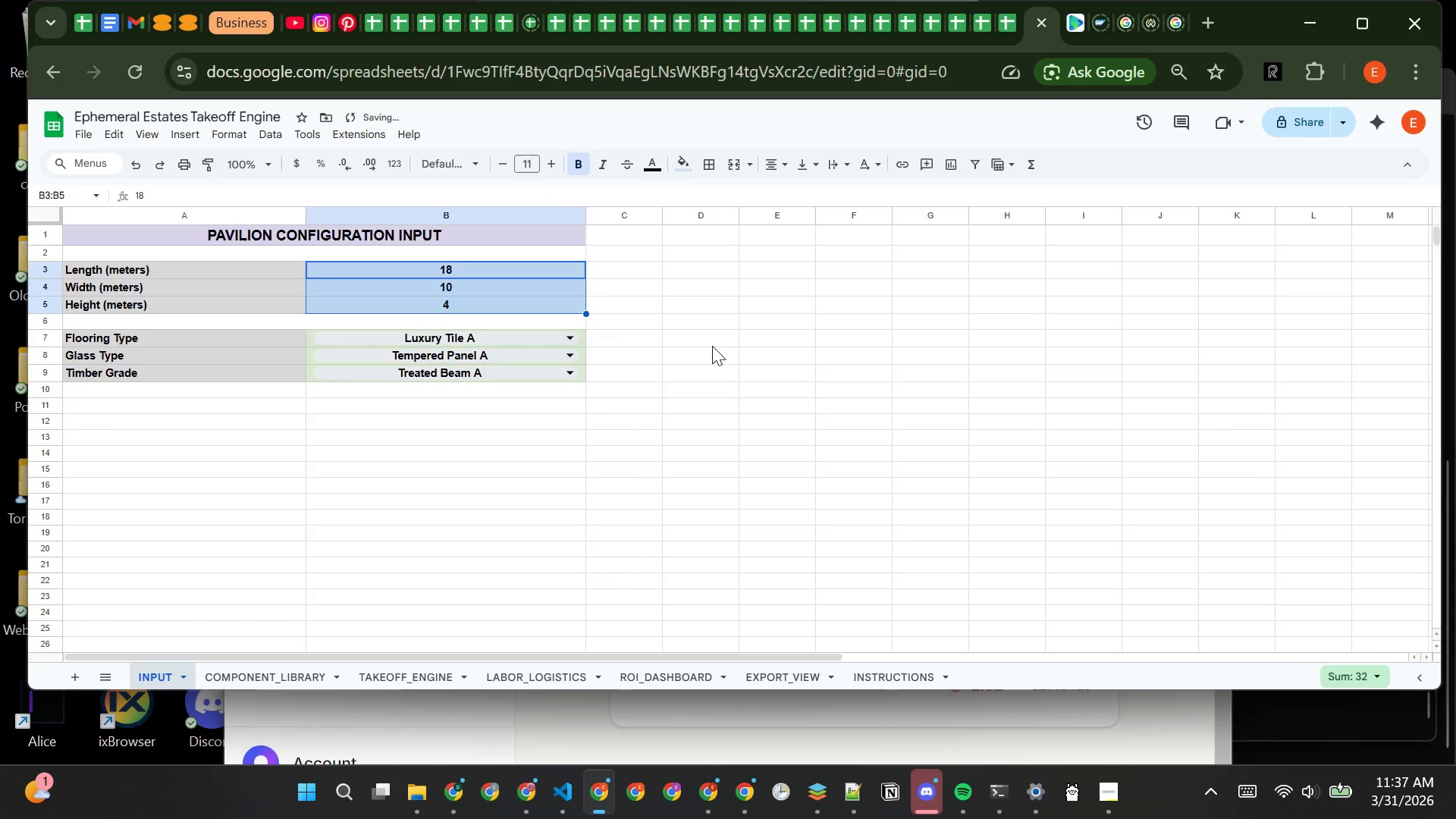 
left_click([712, 346])
 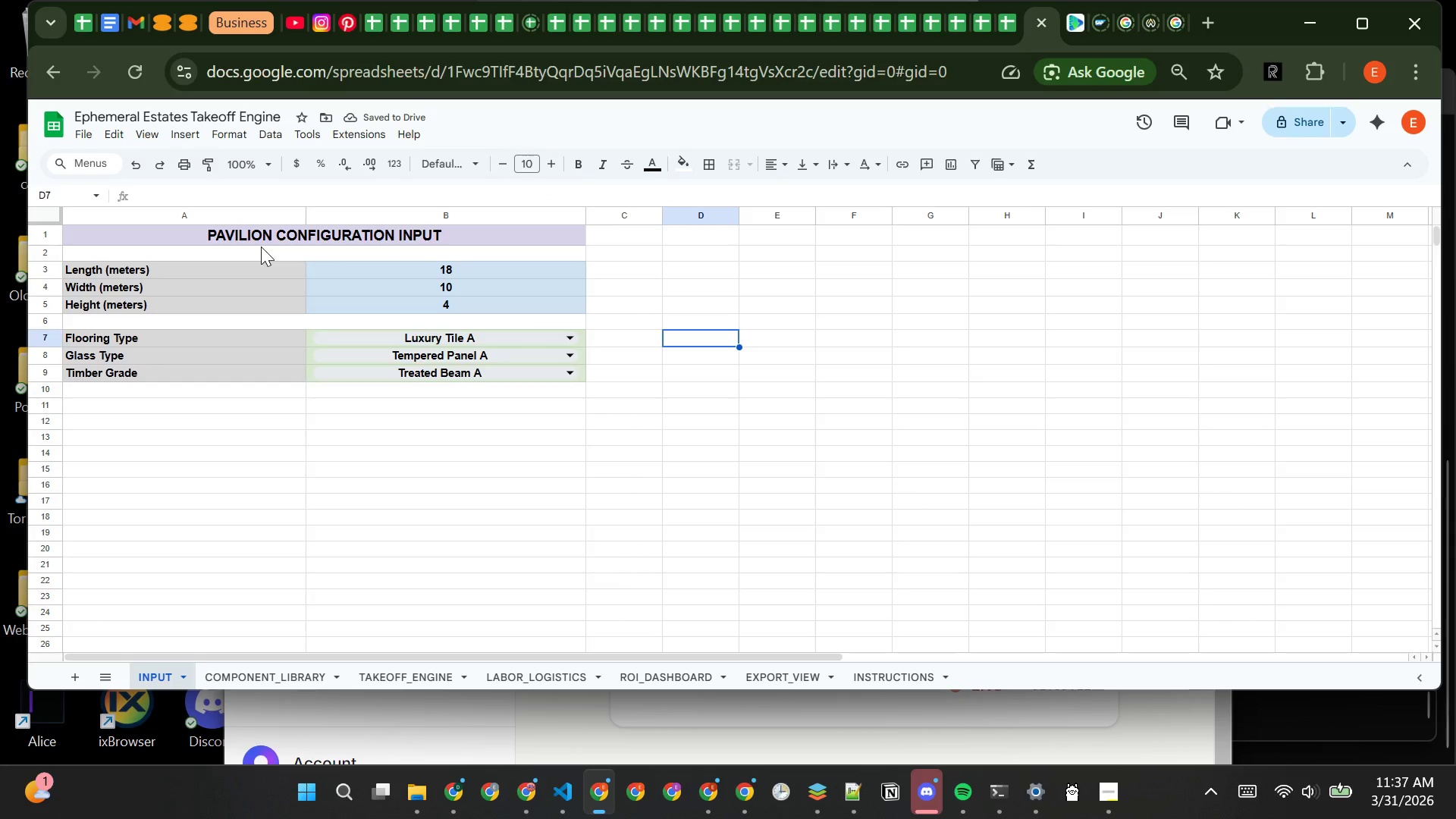 
left_click([261, 246])
 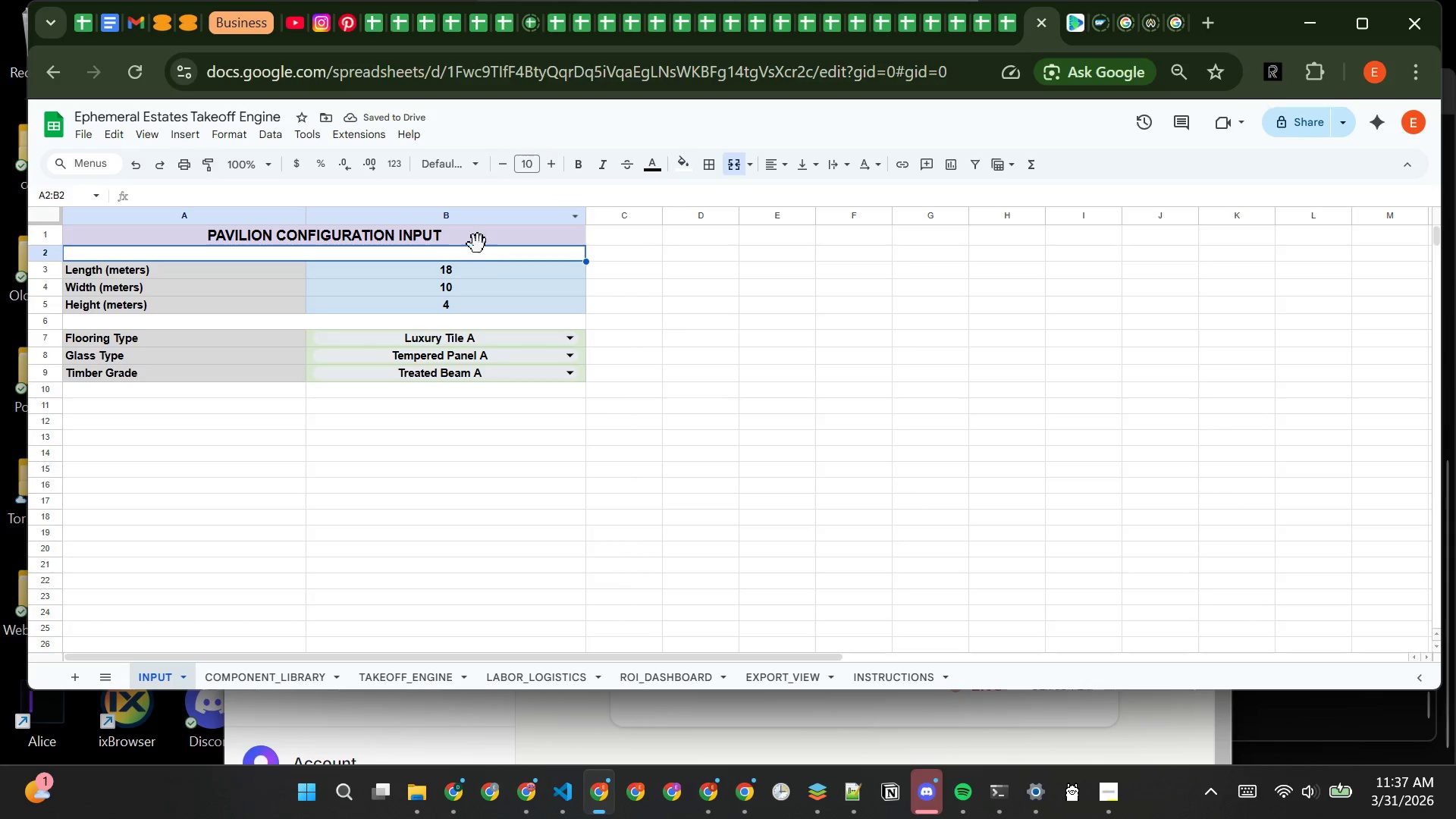 
left_click([479, 237])
 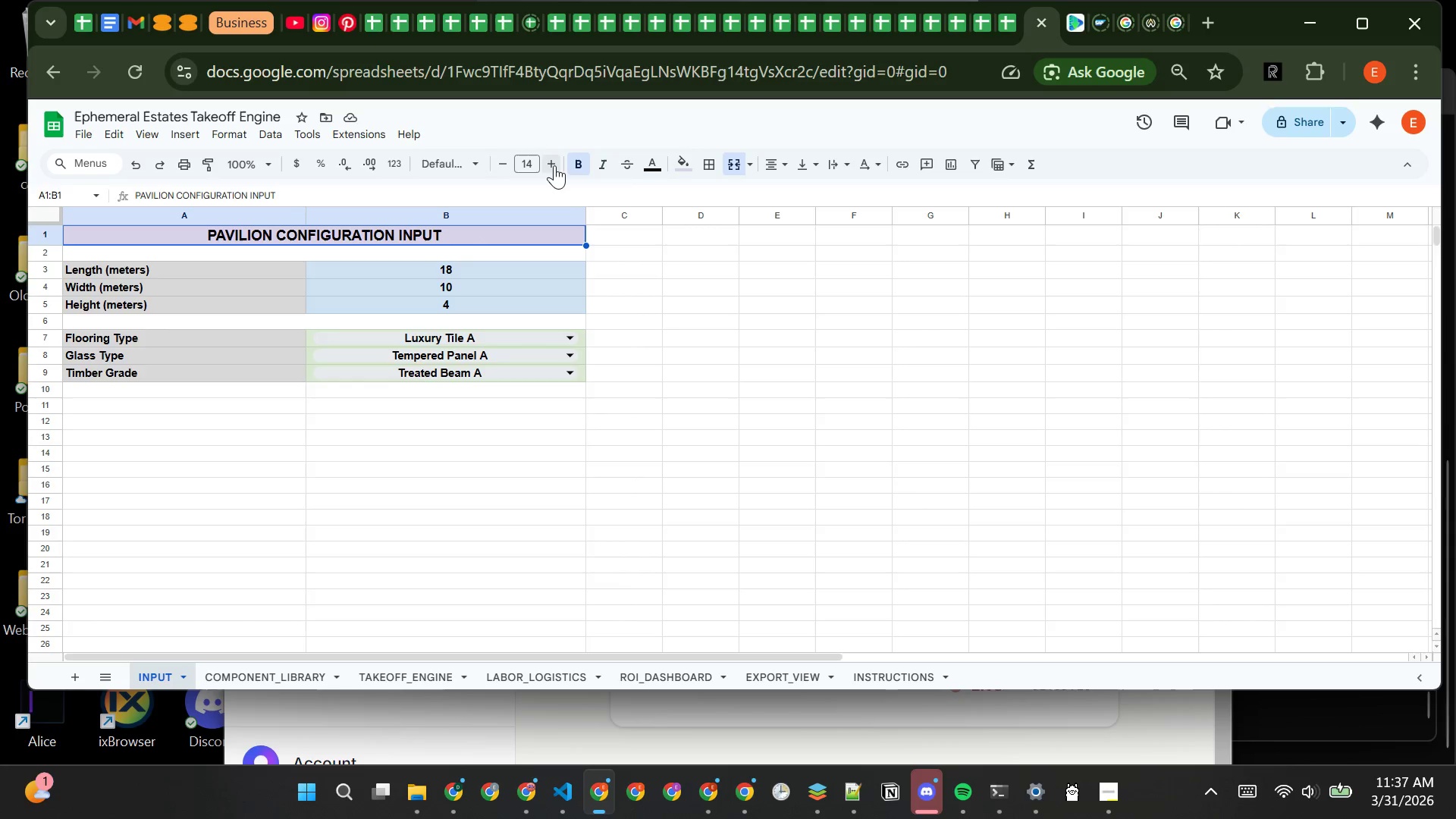 
left_click([554, 165])
 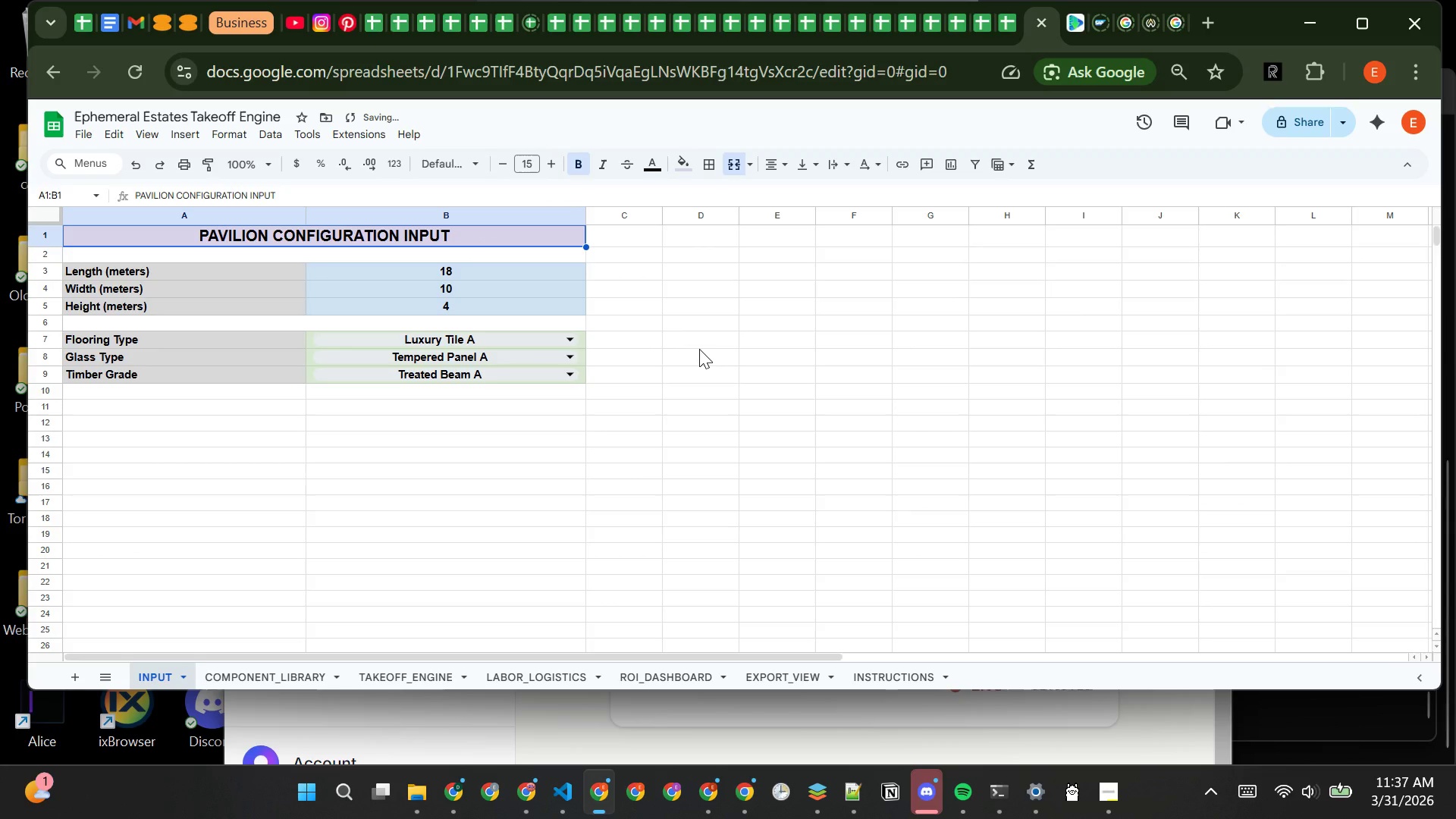 
left_click([701, 358])
 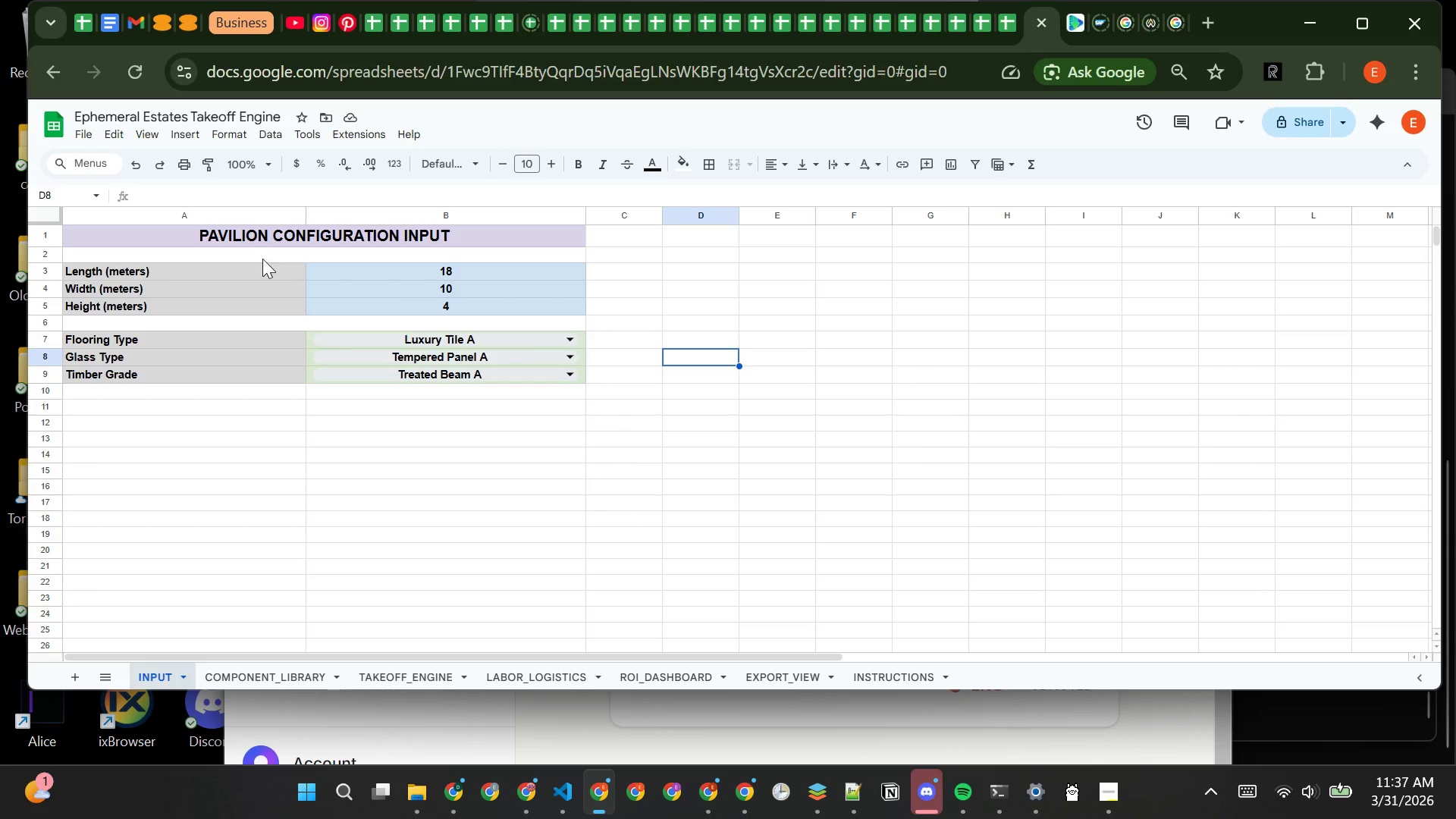 
wait(12.53)
 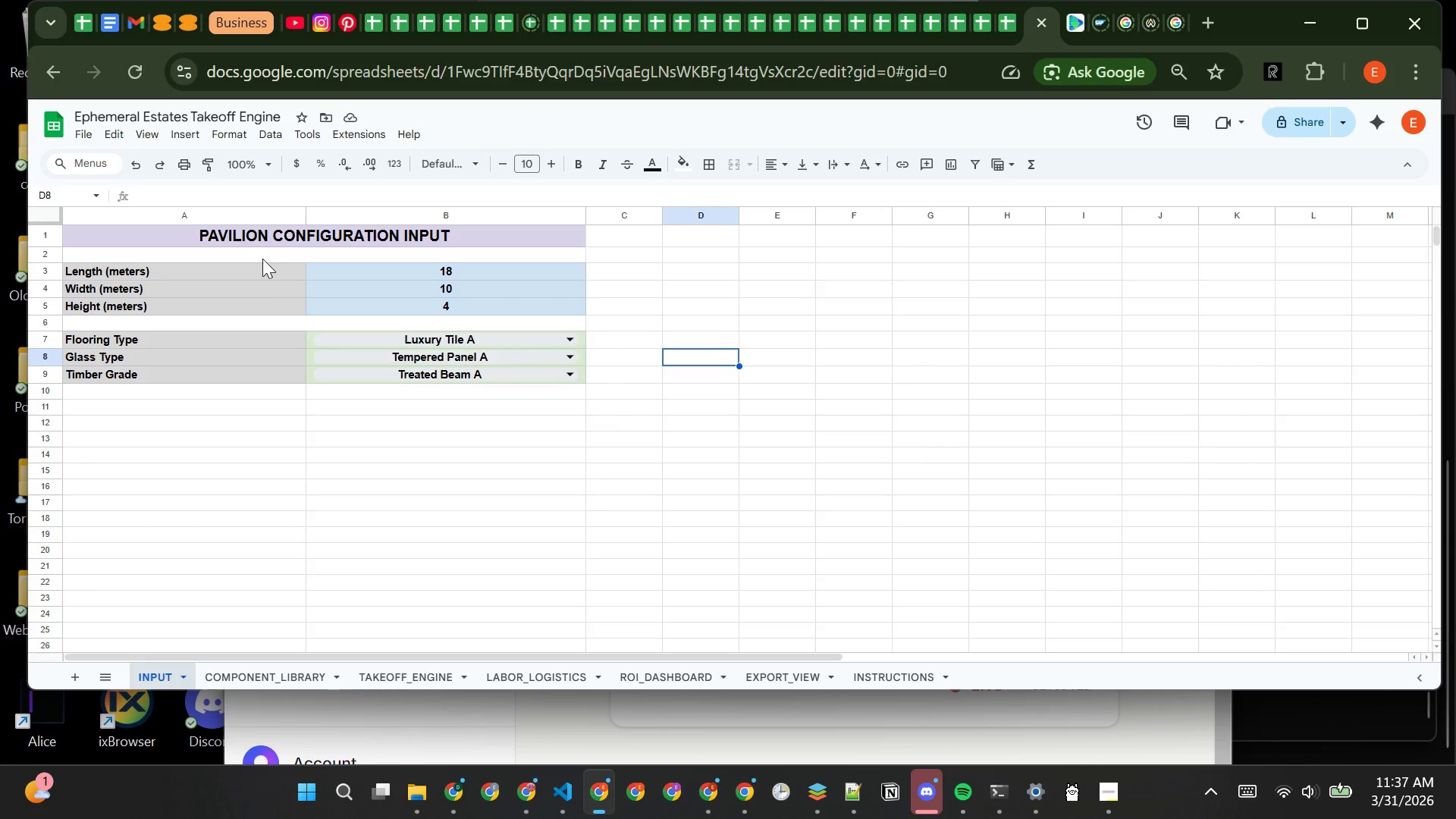 
left_click([556, 521])
 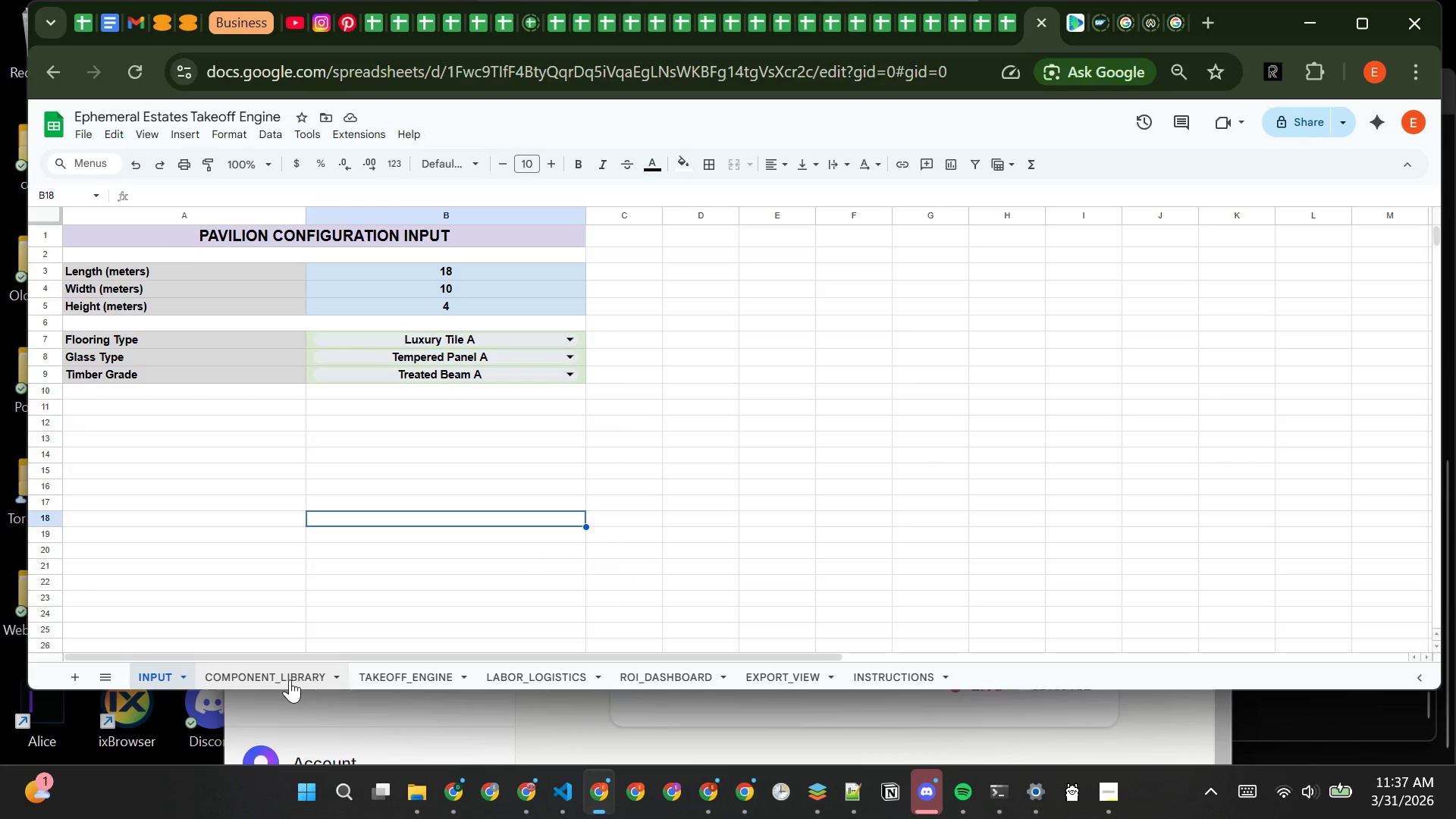 
left_click([287, 678])
 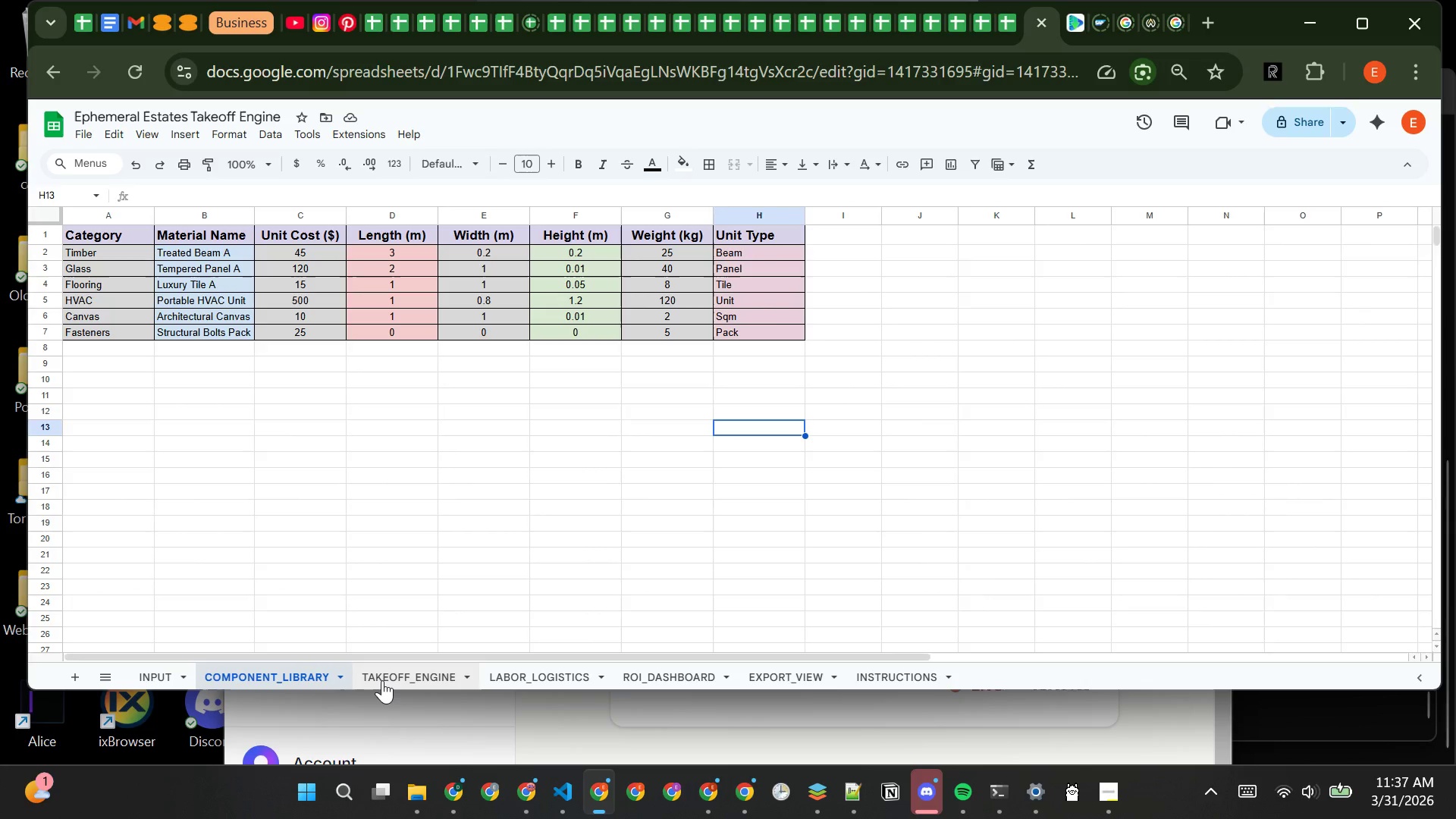 
left_click([382, 680])
 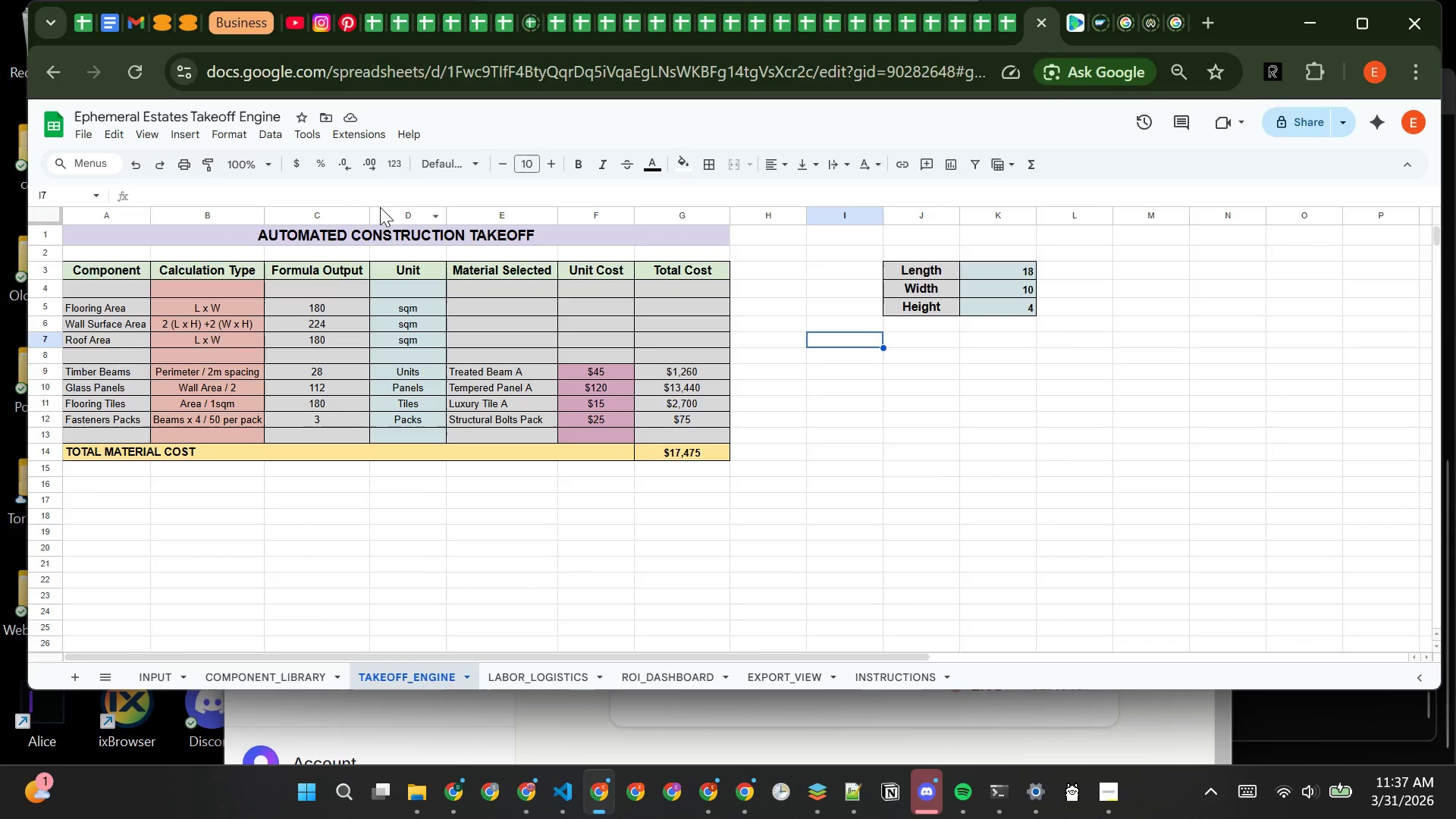 
left_click([422, 240])
 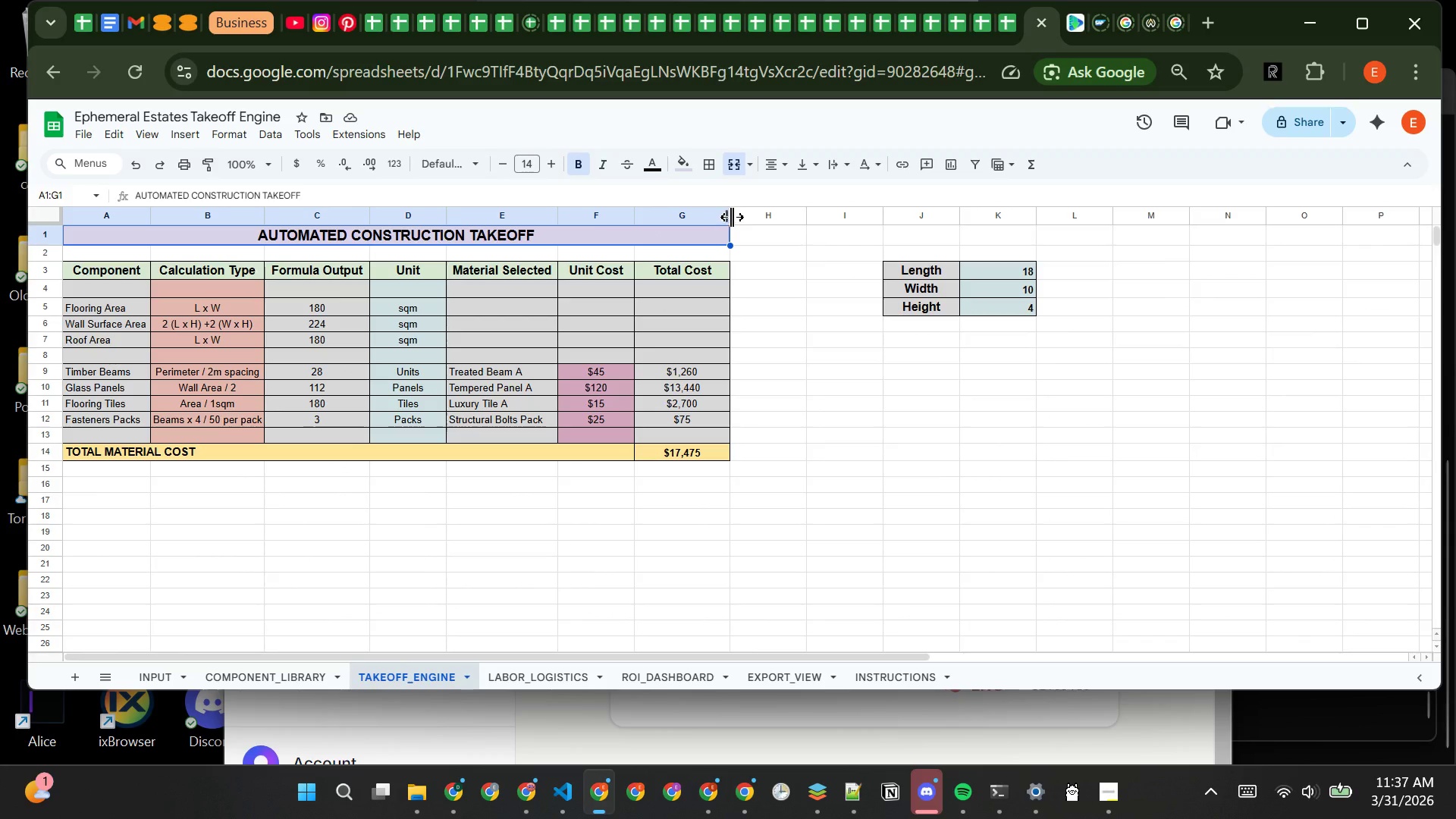 
left_click_drag(start_coordinate=[733, 217], to_coordinate=[820, 224])
 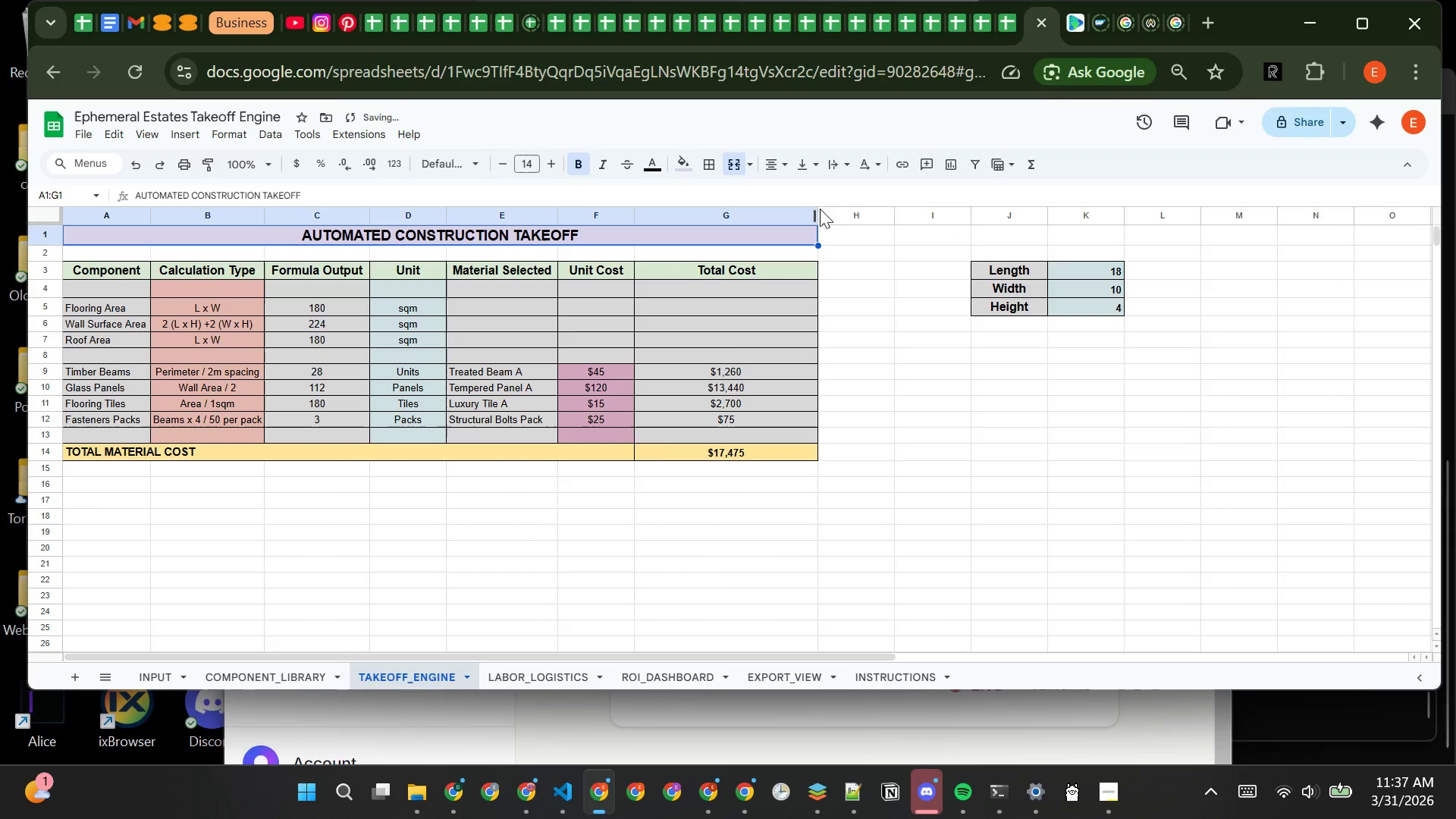 
left_click_drag(start_coordinate=[816, 210], to_coordinate=[877, 212])
 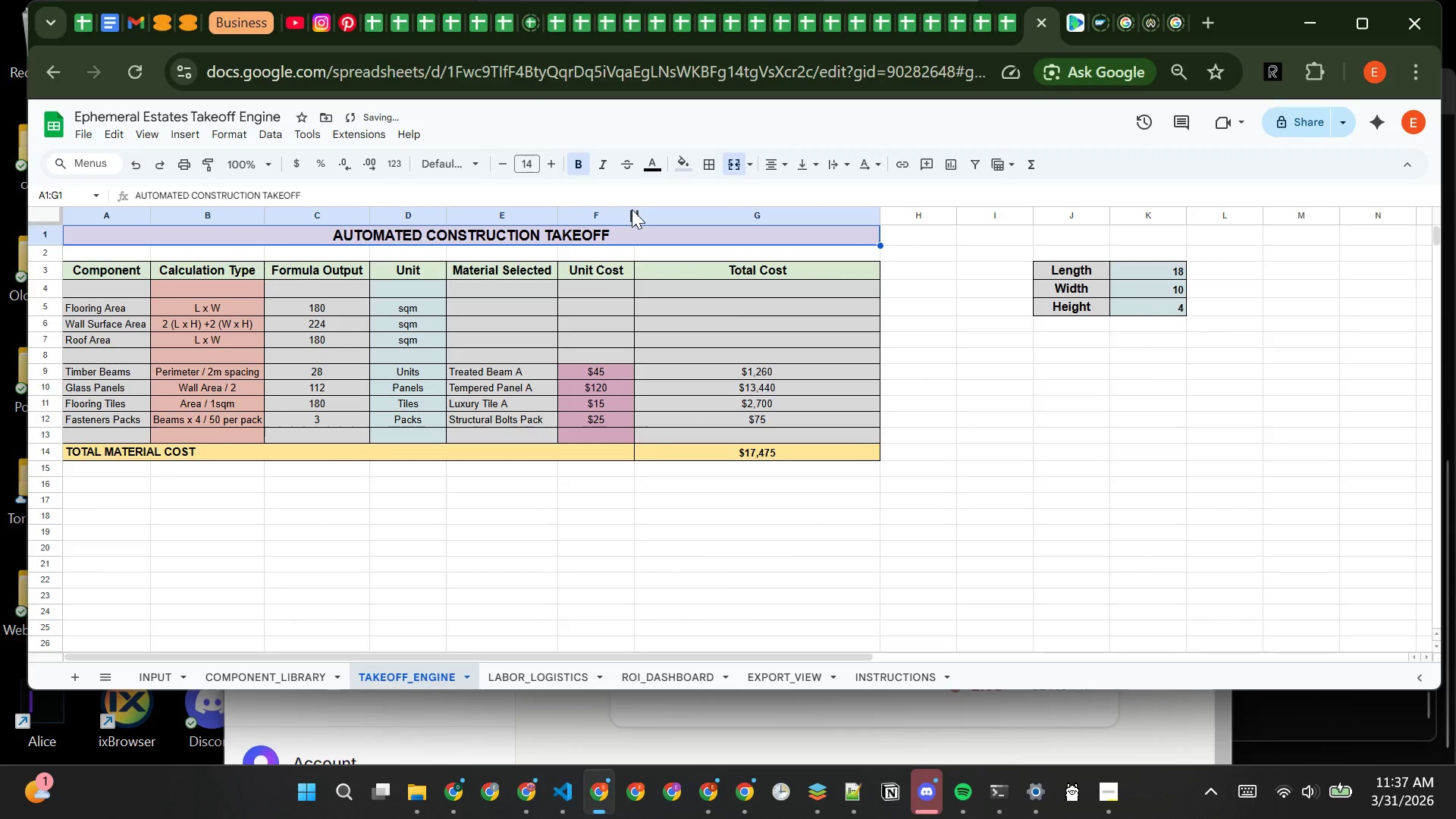 
left_click_drag(start_coordinate=[633, 212], to_coordinate=[662, 206])
 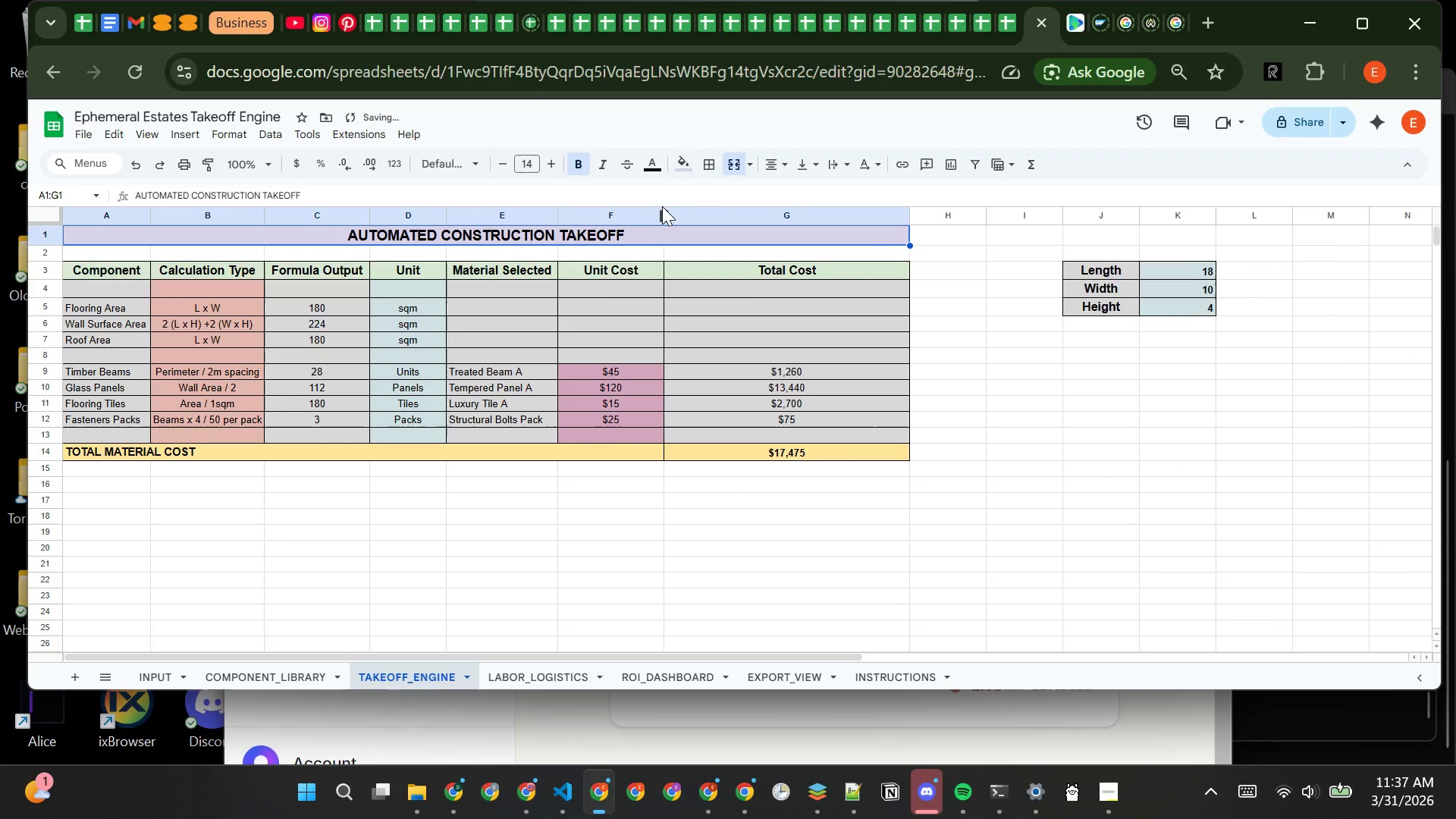 
left_click([662, 206])
 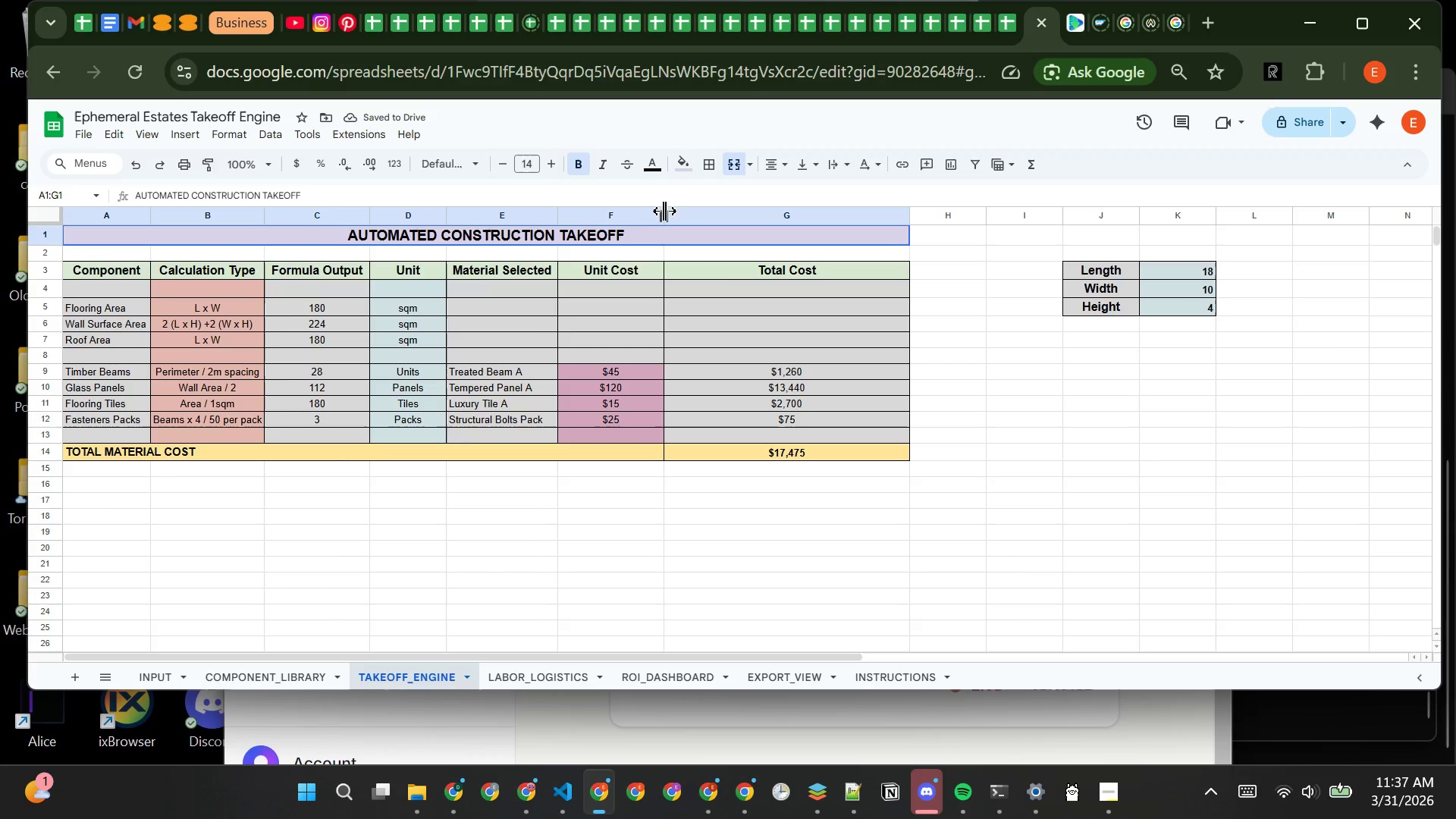 
left_click_drag(start_coordinate=[664, 218], to_coordinate=[698, 216])
 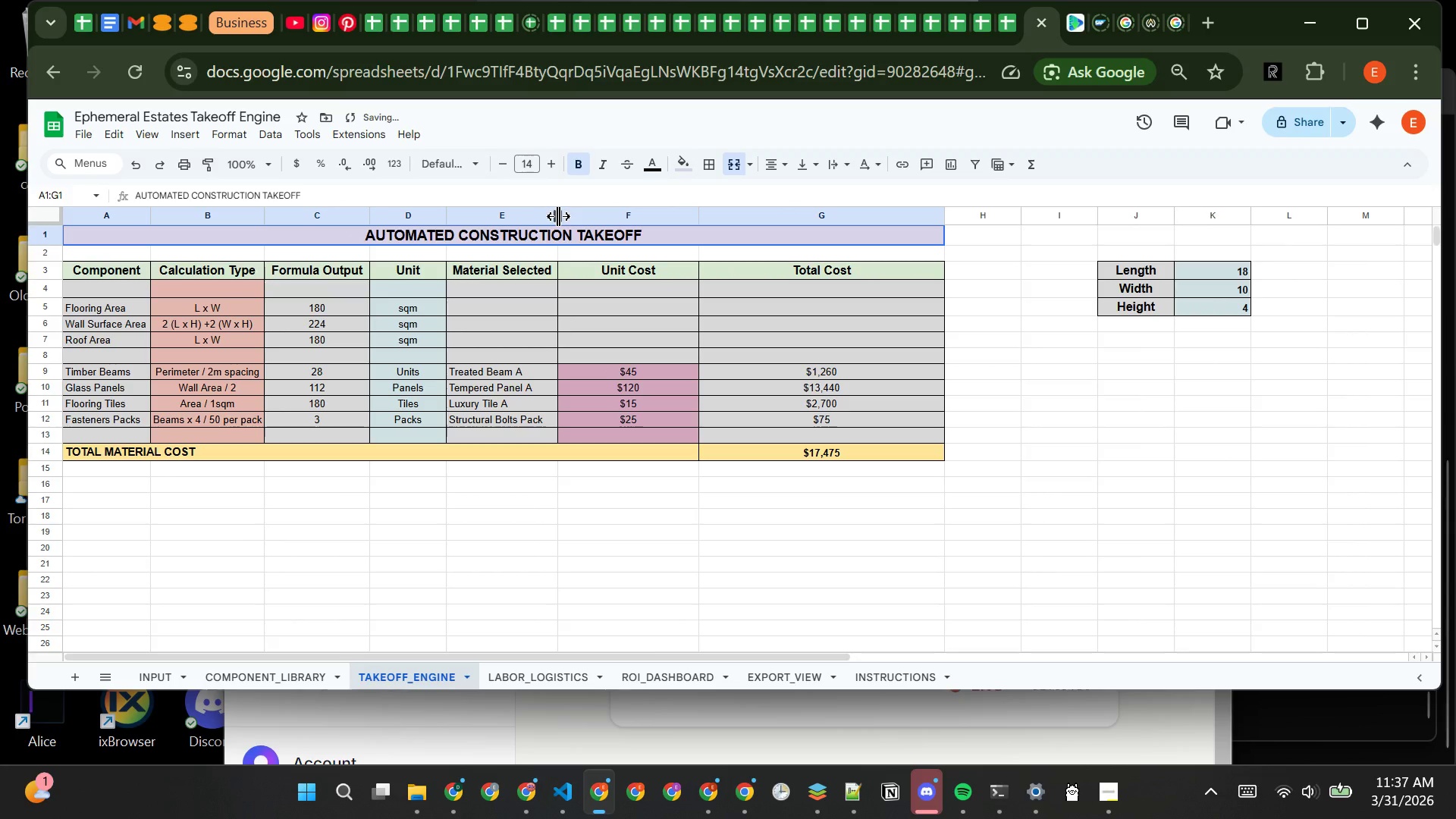 
left_click_drag(start_coordinate=[556, 216], to_coordinate=[579, 214])
 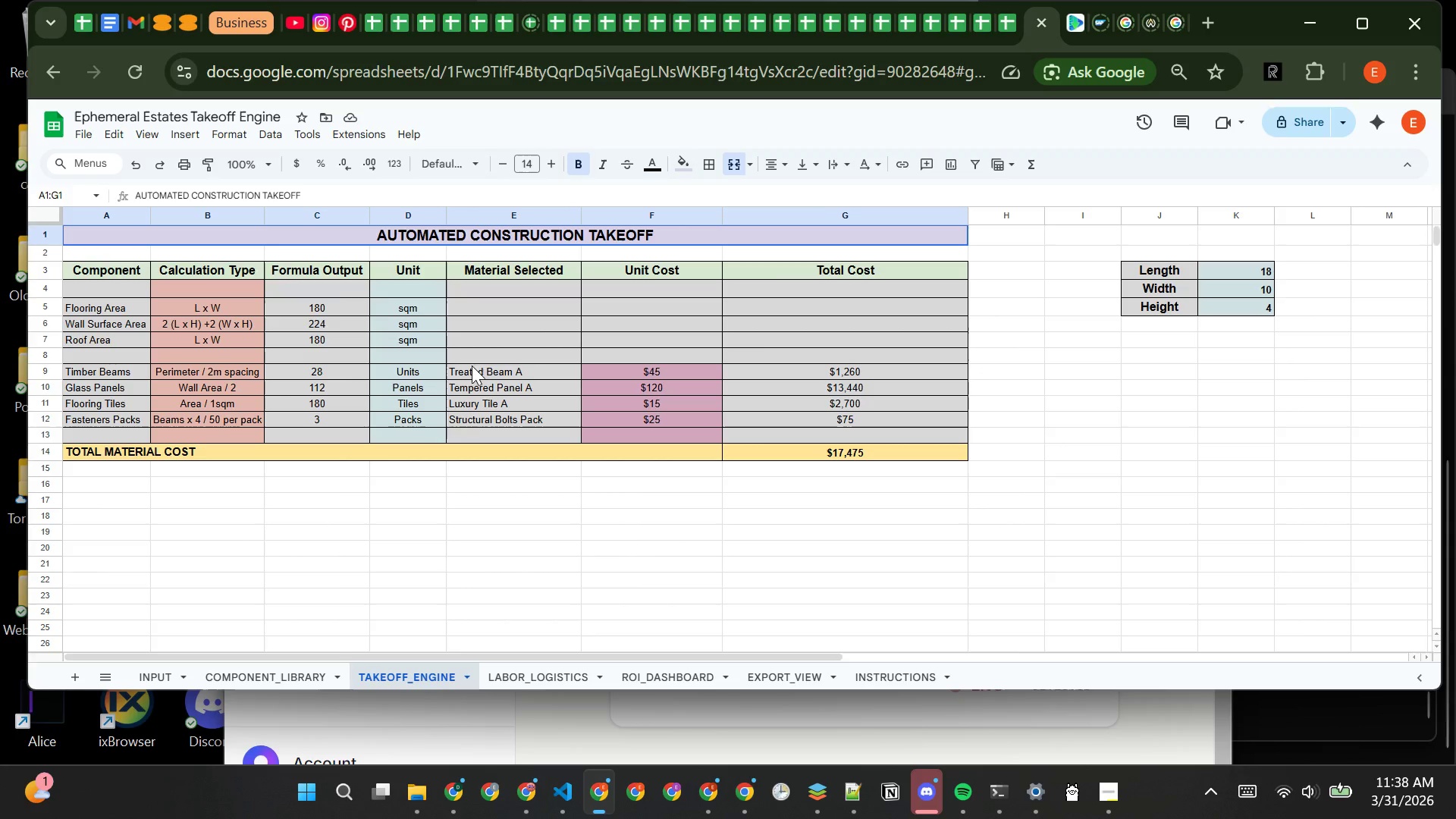 
wait(7.44)
 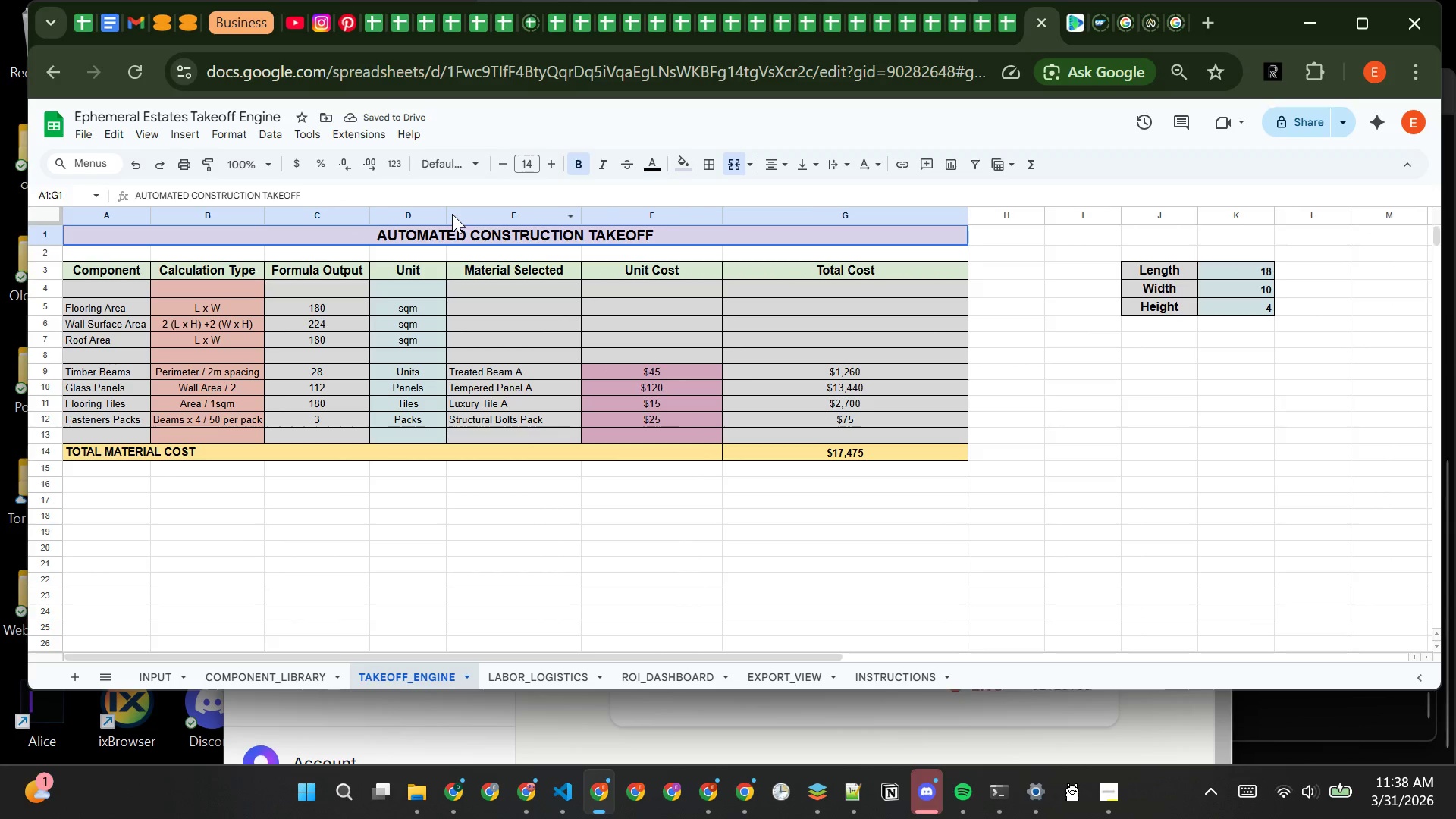 
left_click_drag(start_coordinate=[94, 309], to_coordinate=[856, 431])
 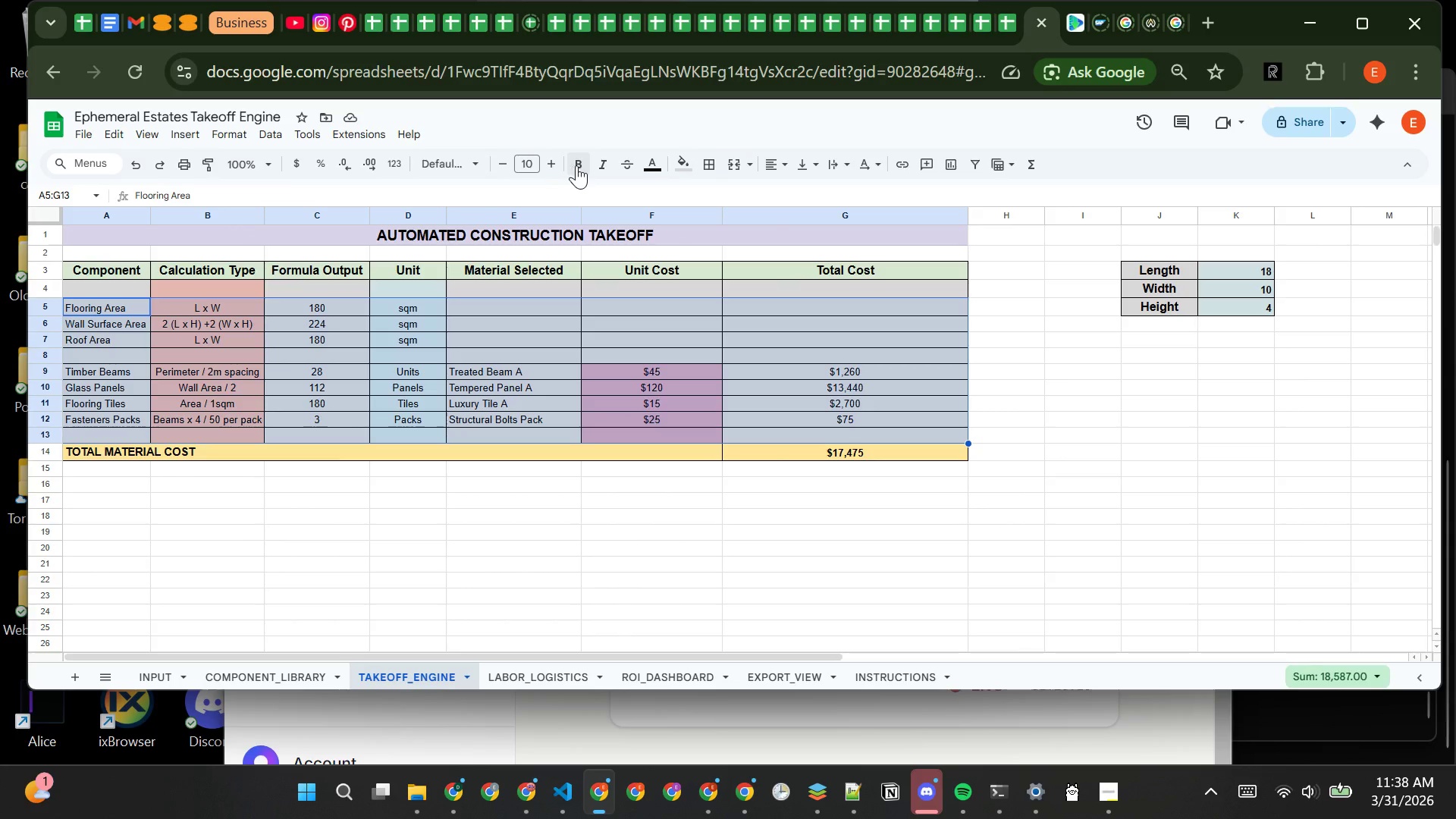 
left_click([577, 165])
 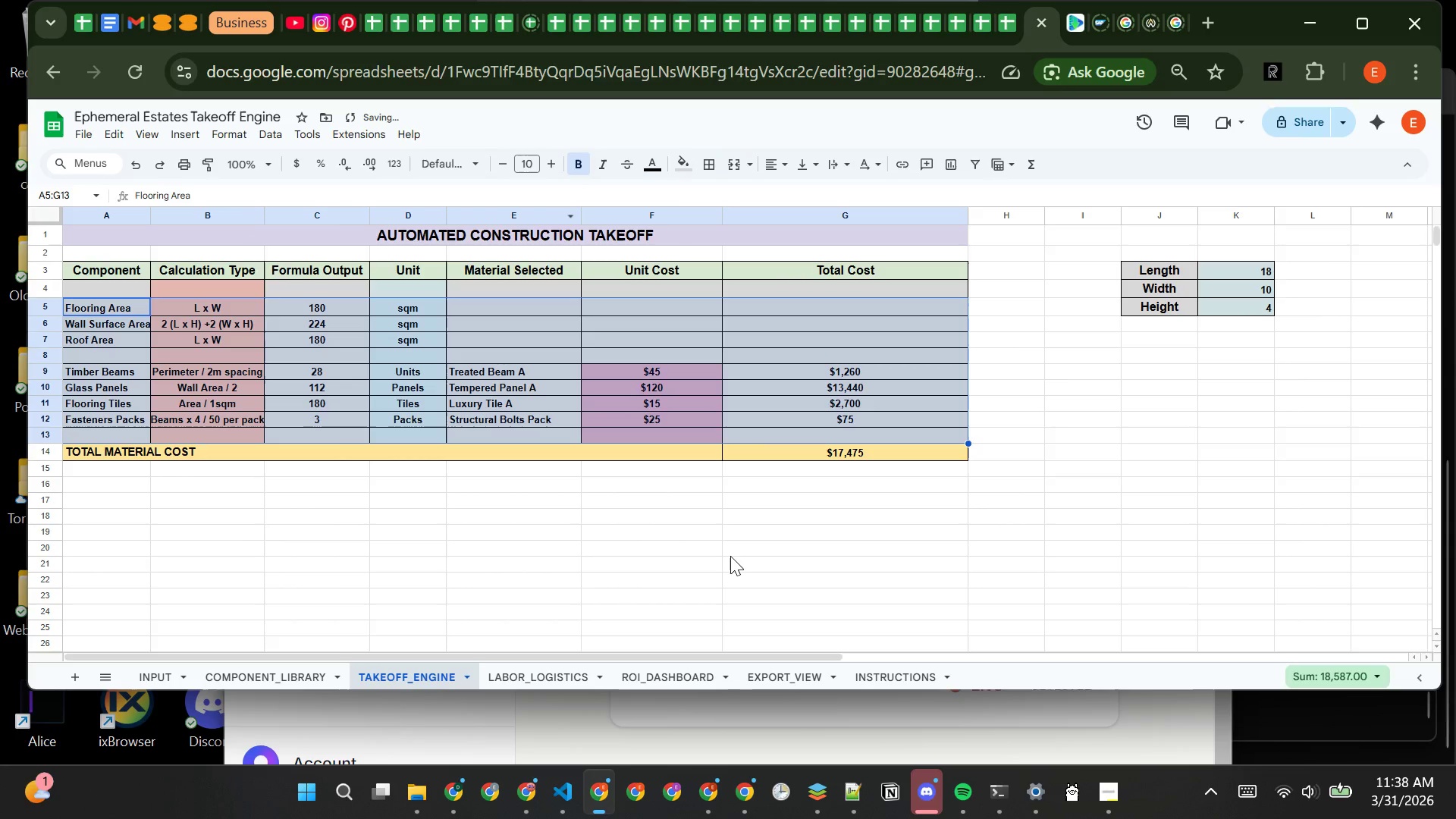 
left_click([730, 556])
 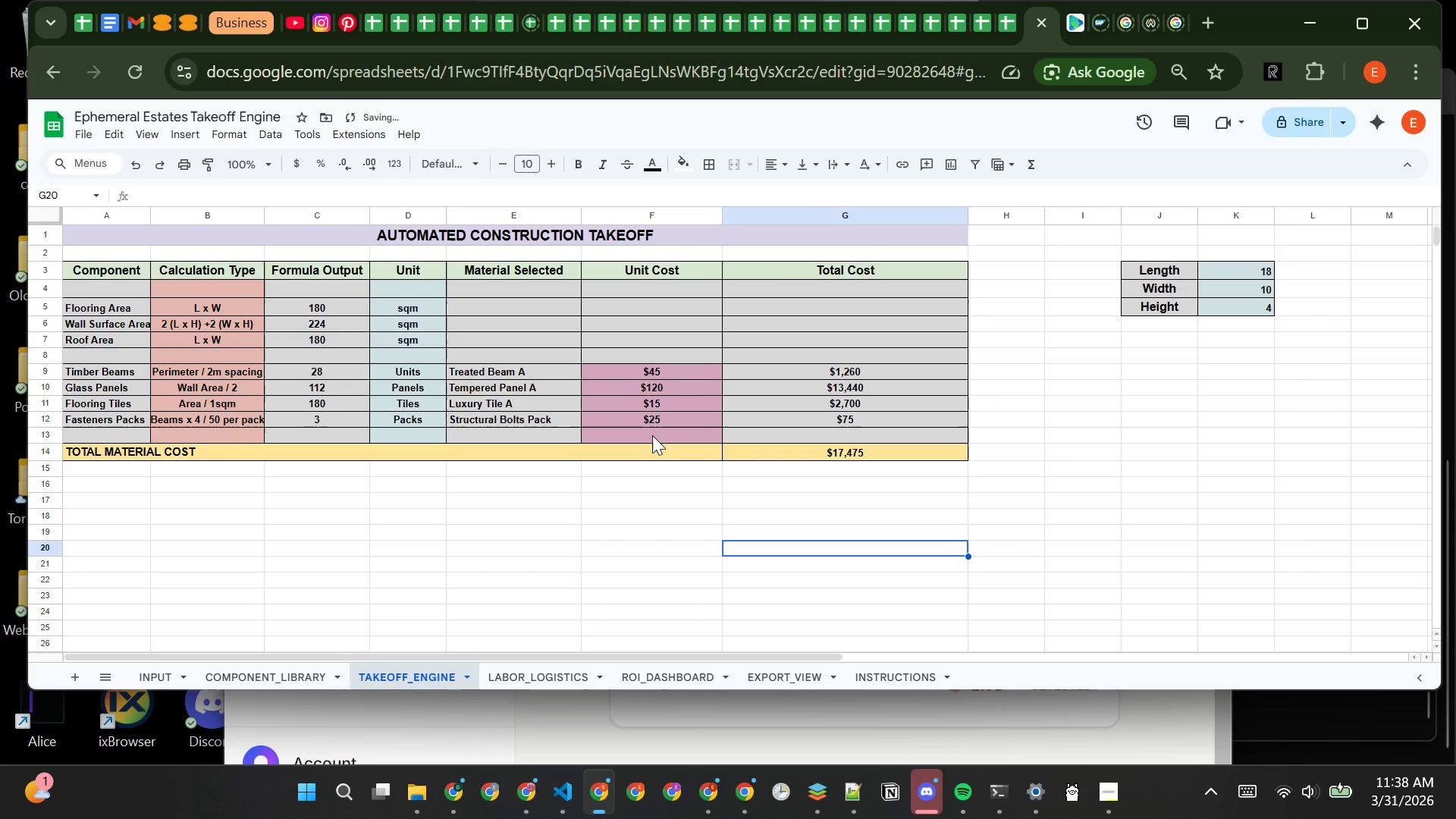 
left_click([652, 435])
 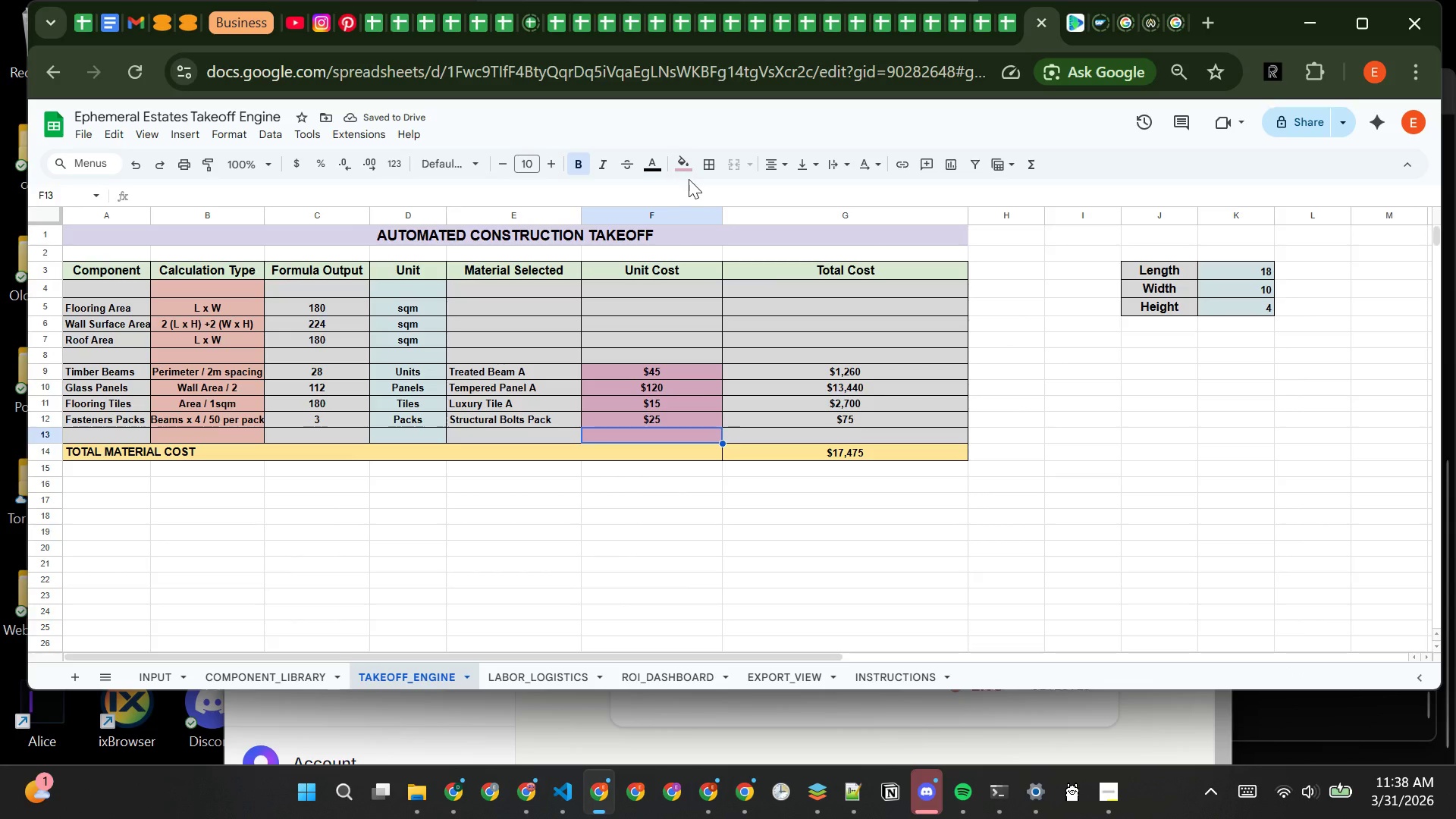 
left_click([687, 167])
 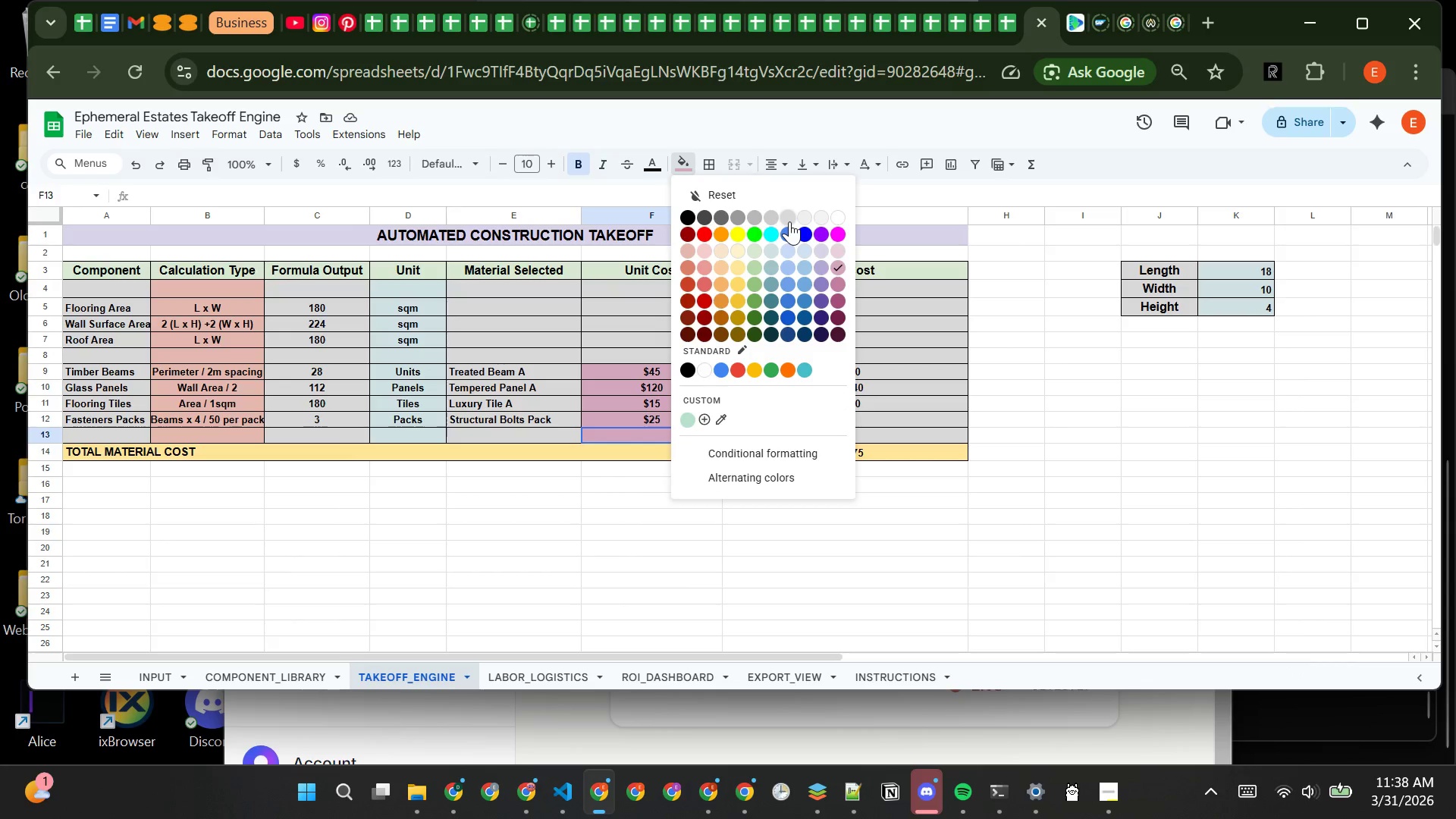 
left_click([789, 219])
 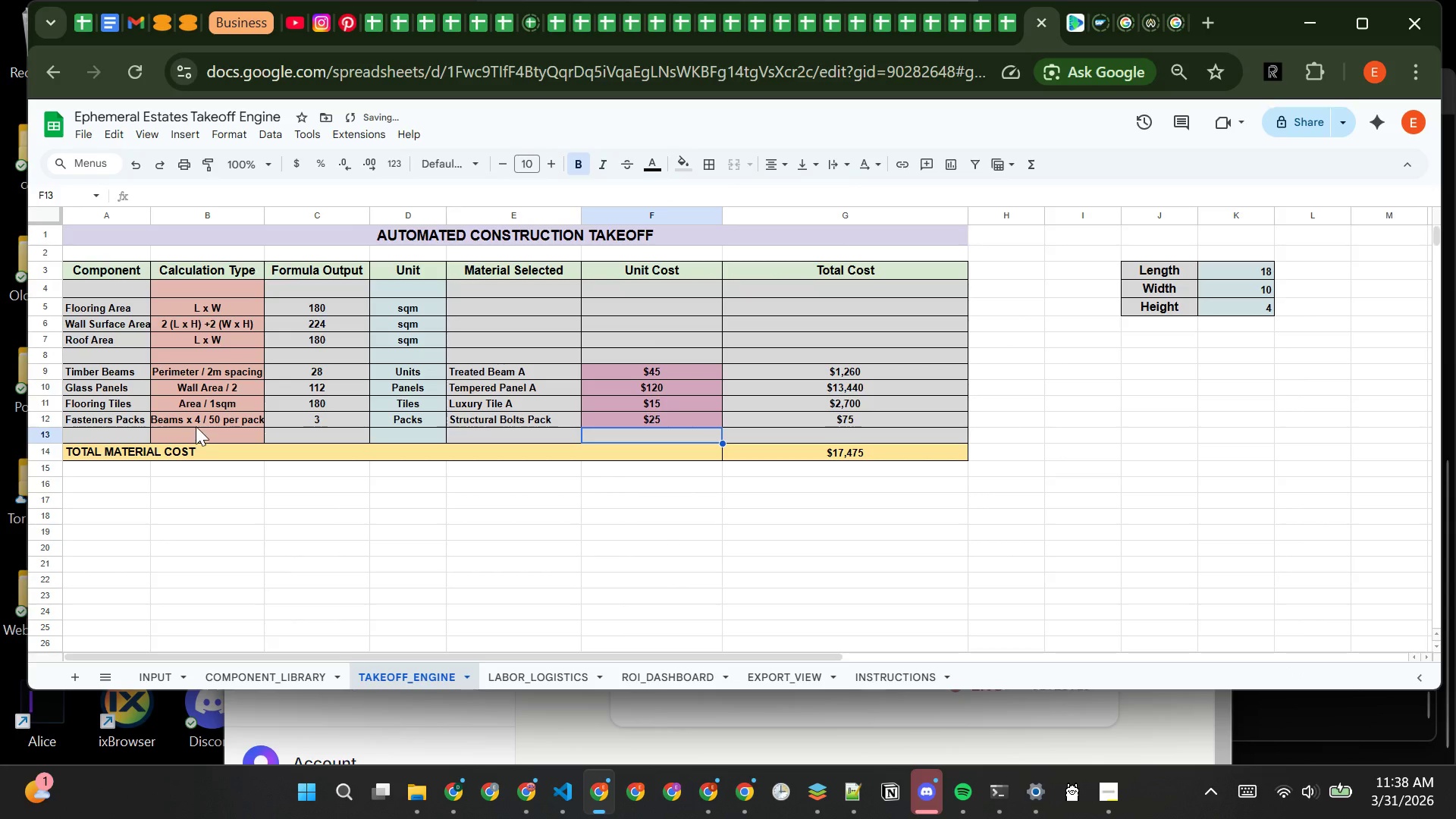 
left_click([197, 428])
 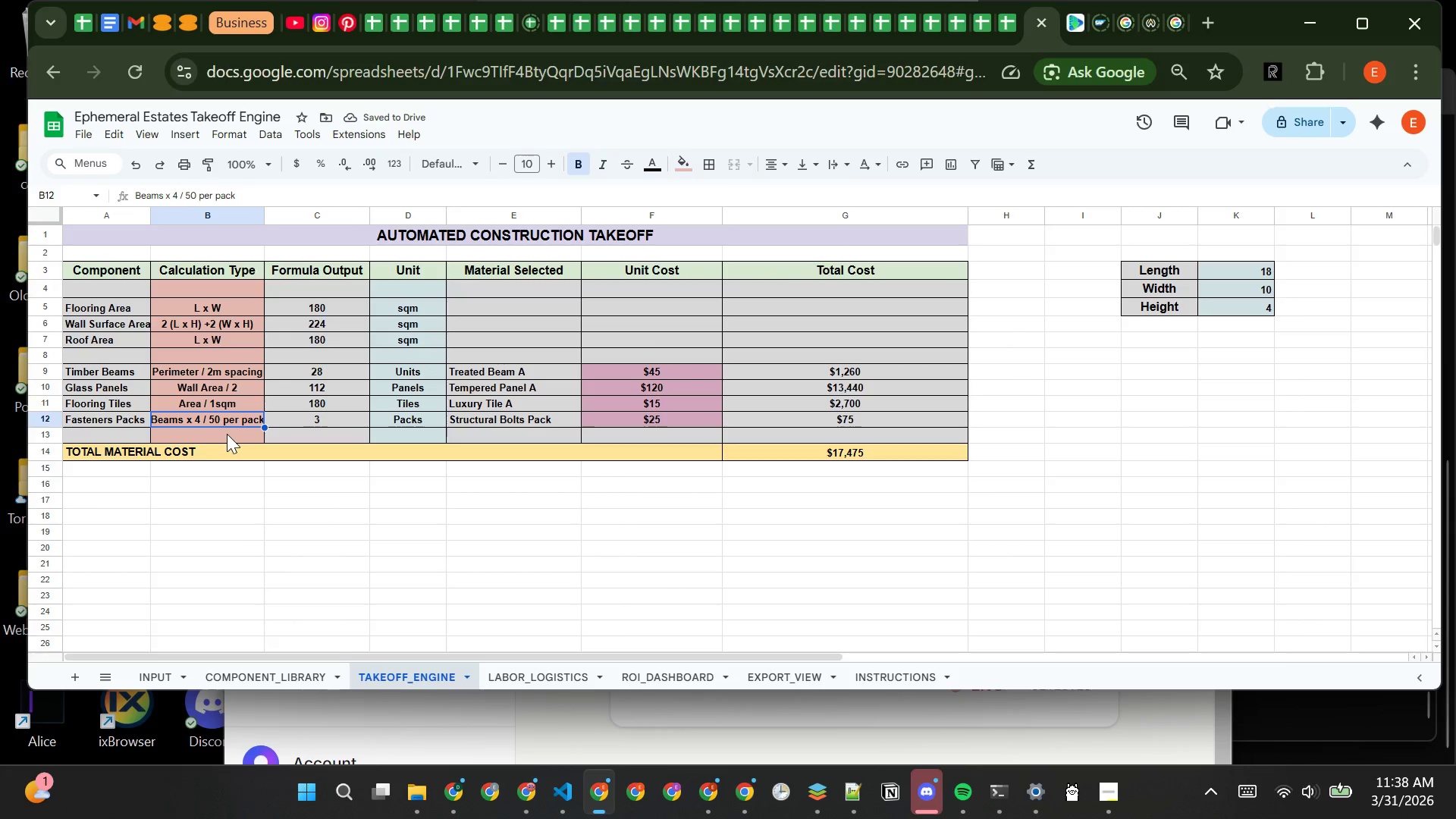 
left_click([227, 434])
 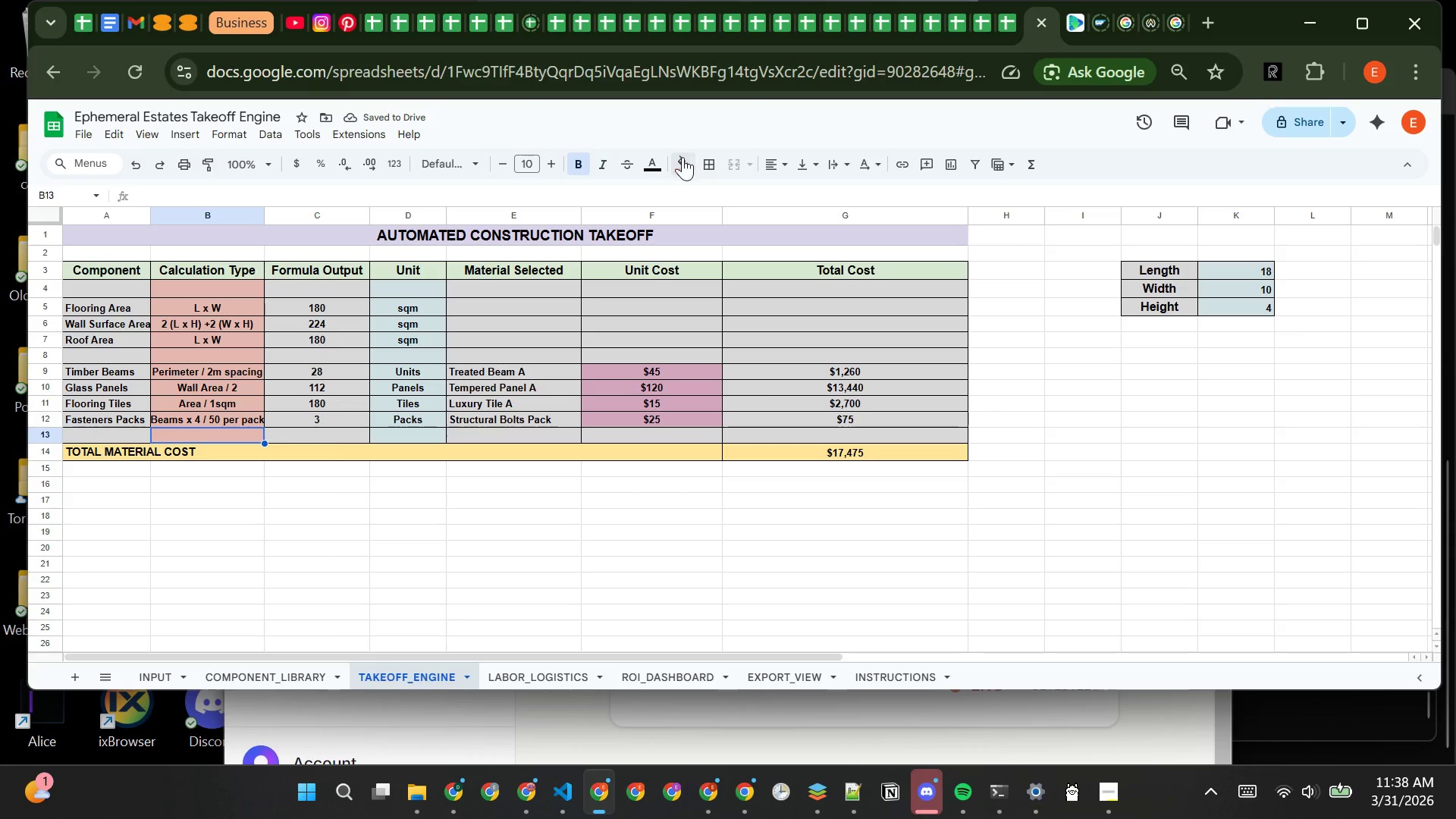 
left_click([681, 158])
 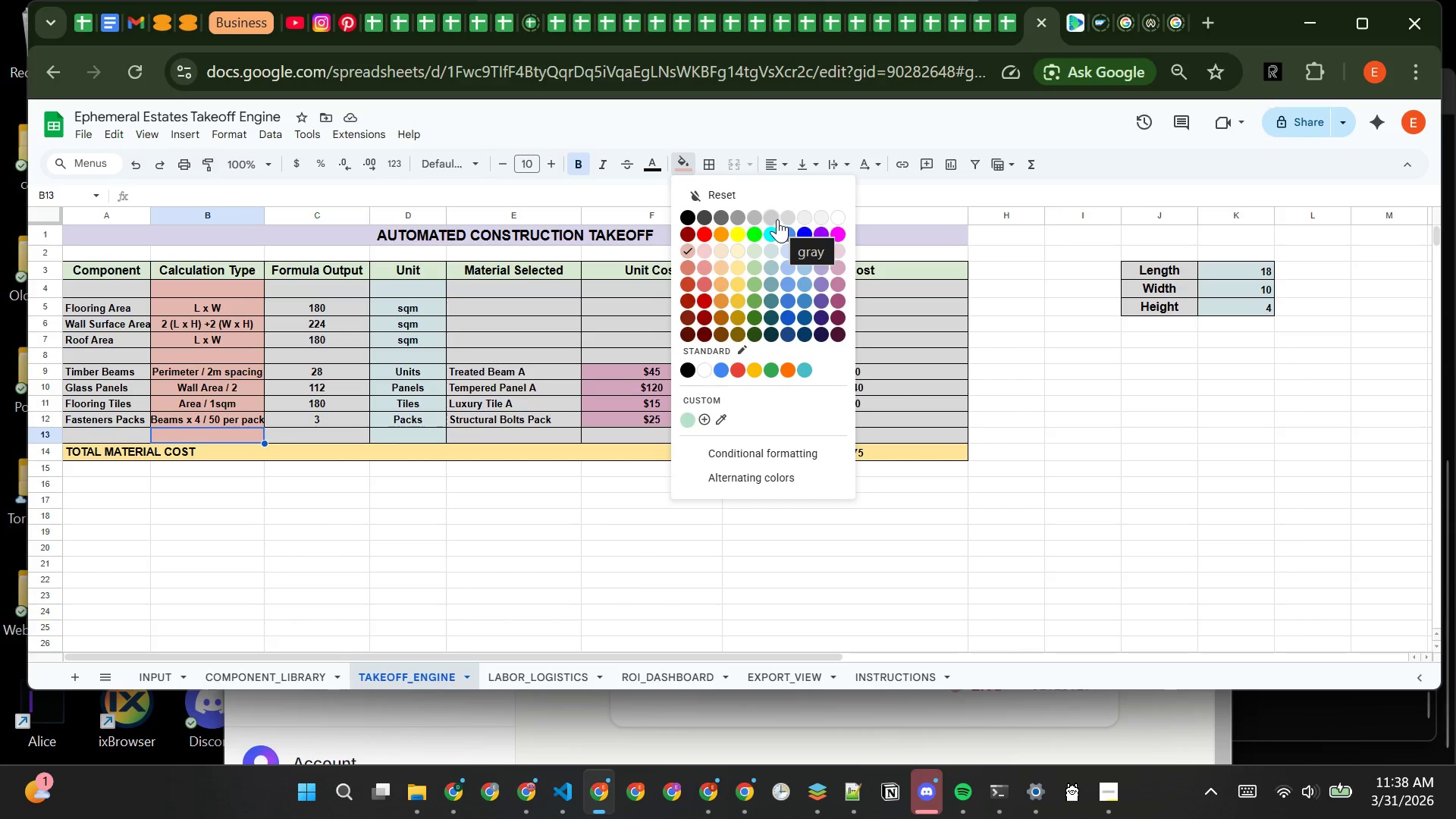 
left_click([786, 217])
 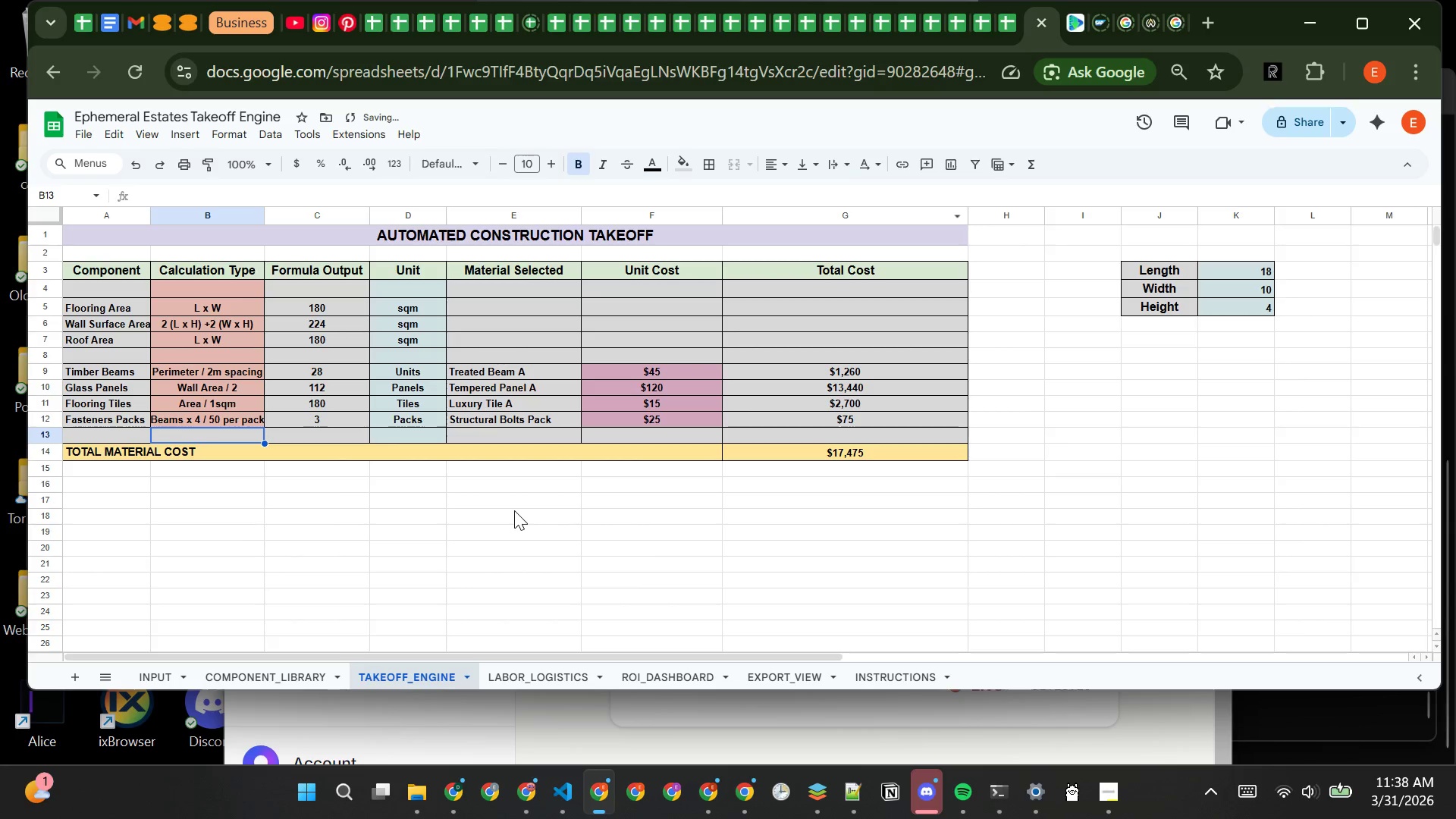 
left_click([514, 510])
 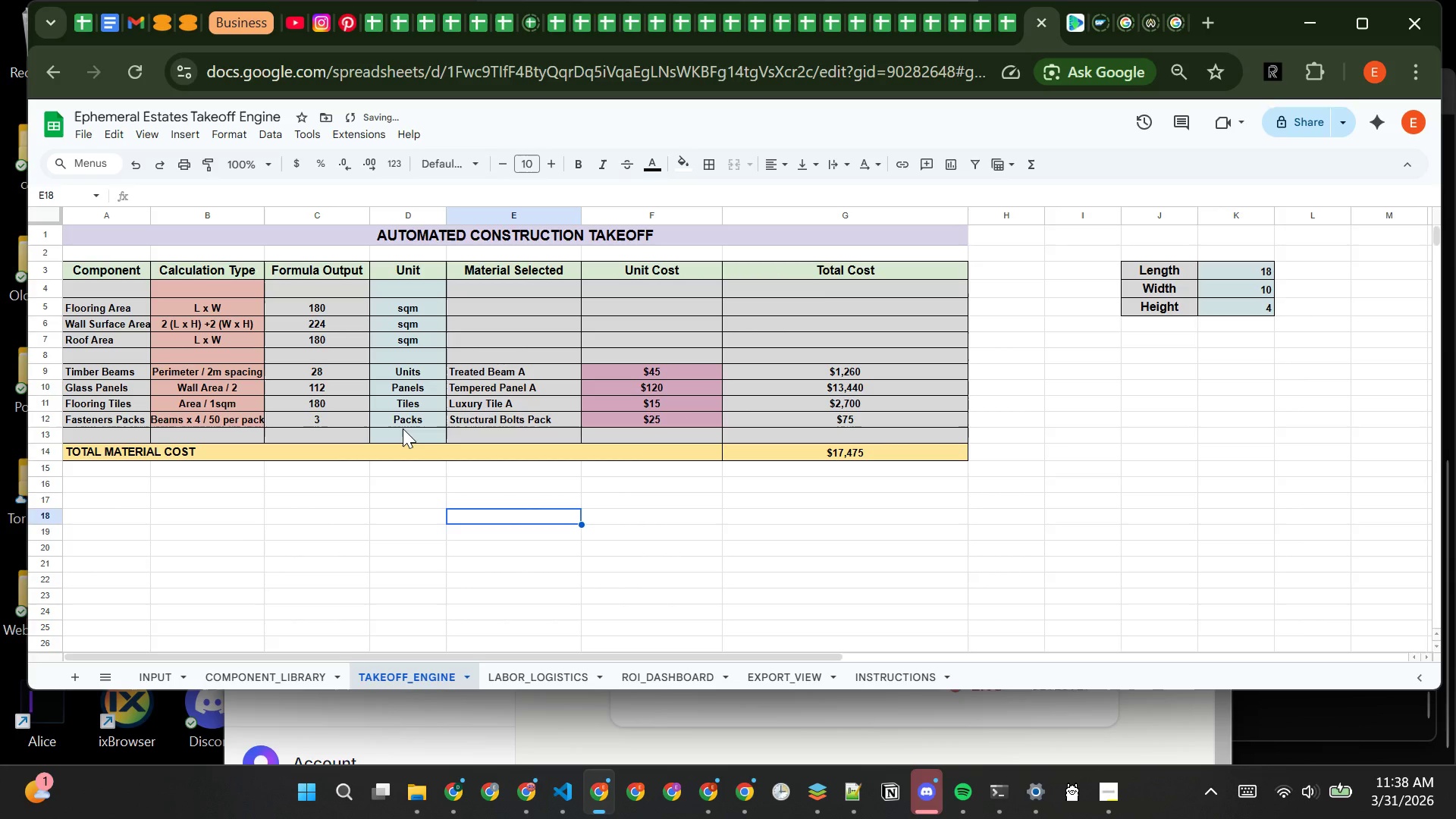 
left_click([403, 428])
 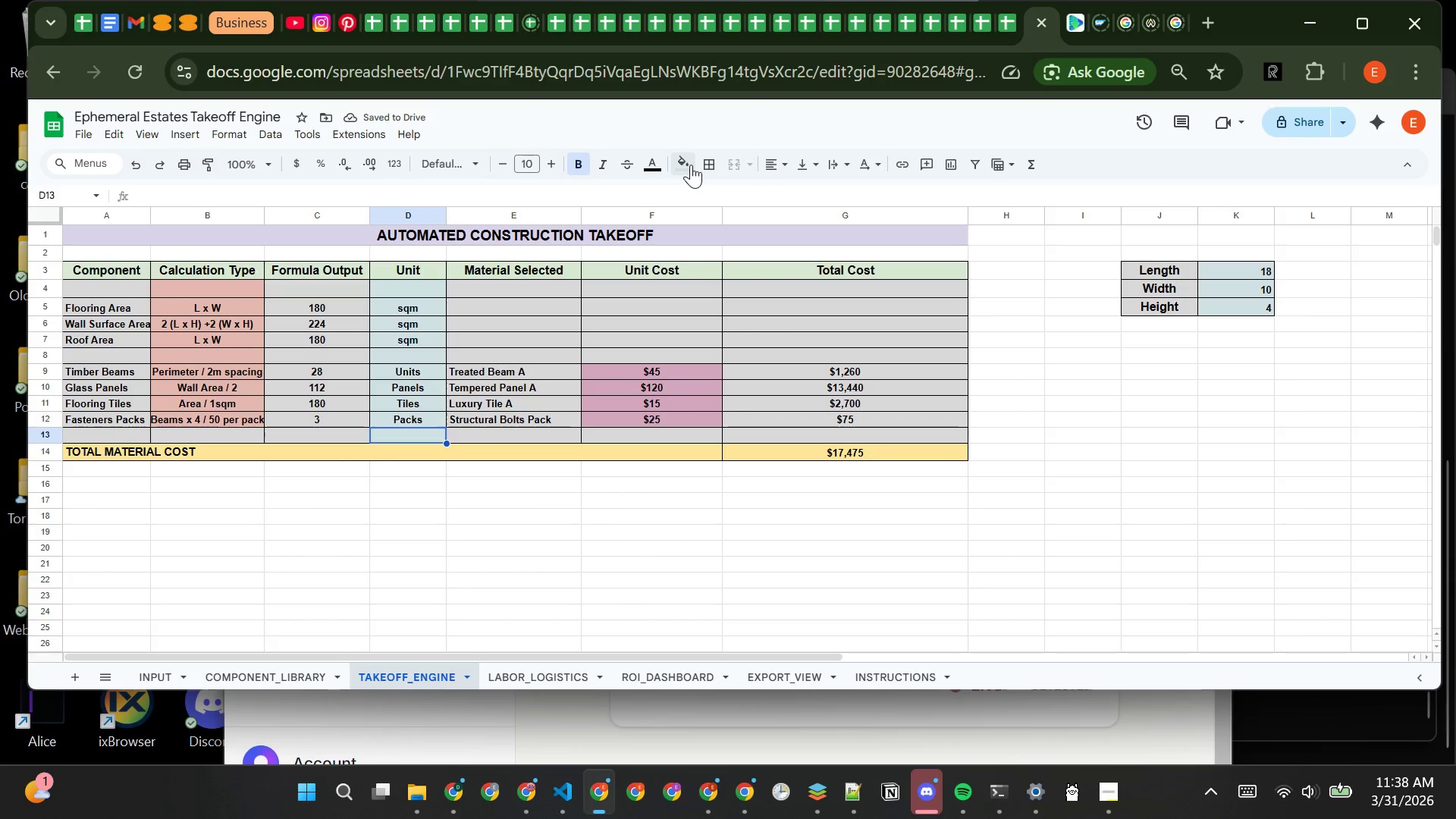 
left_click([691, 165])
 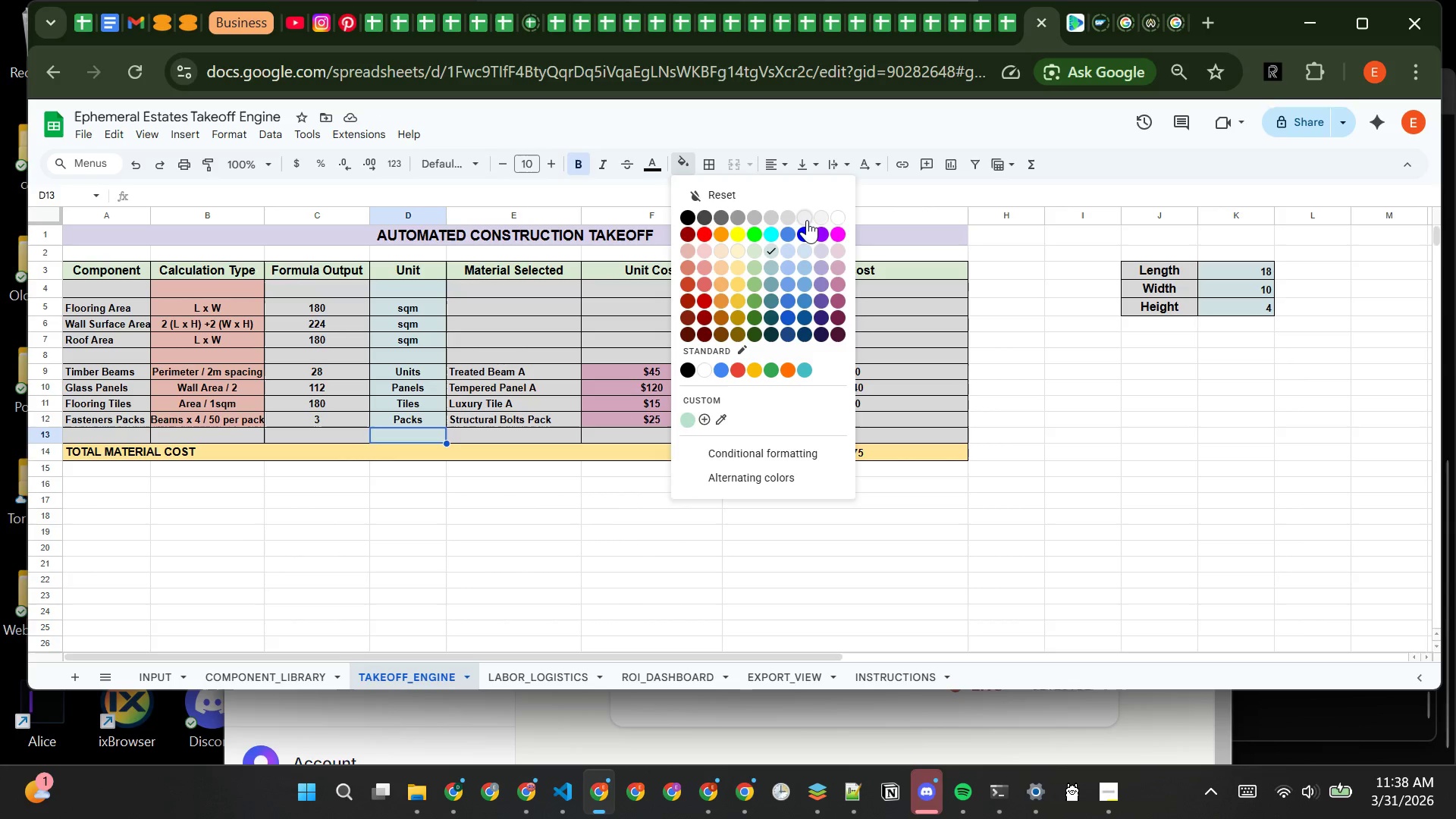 
left_click([807, 218])
 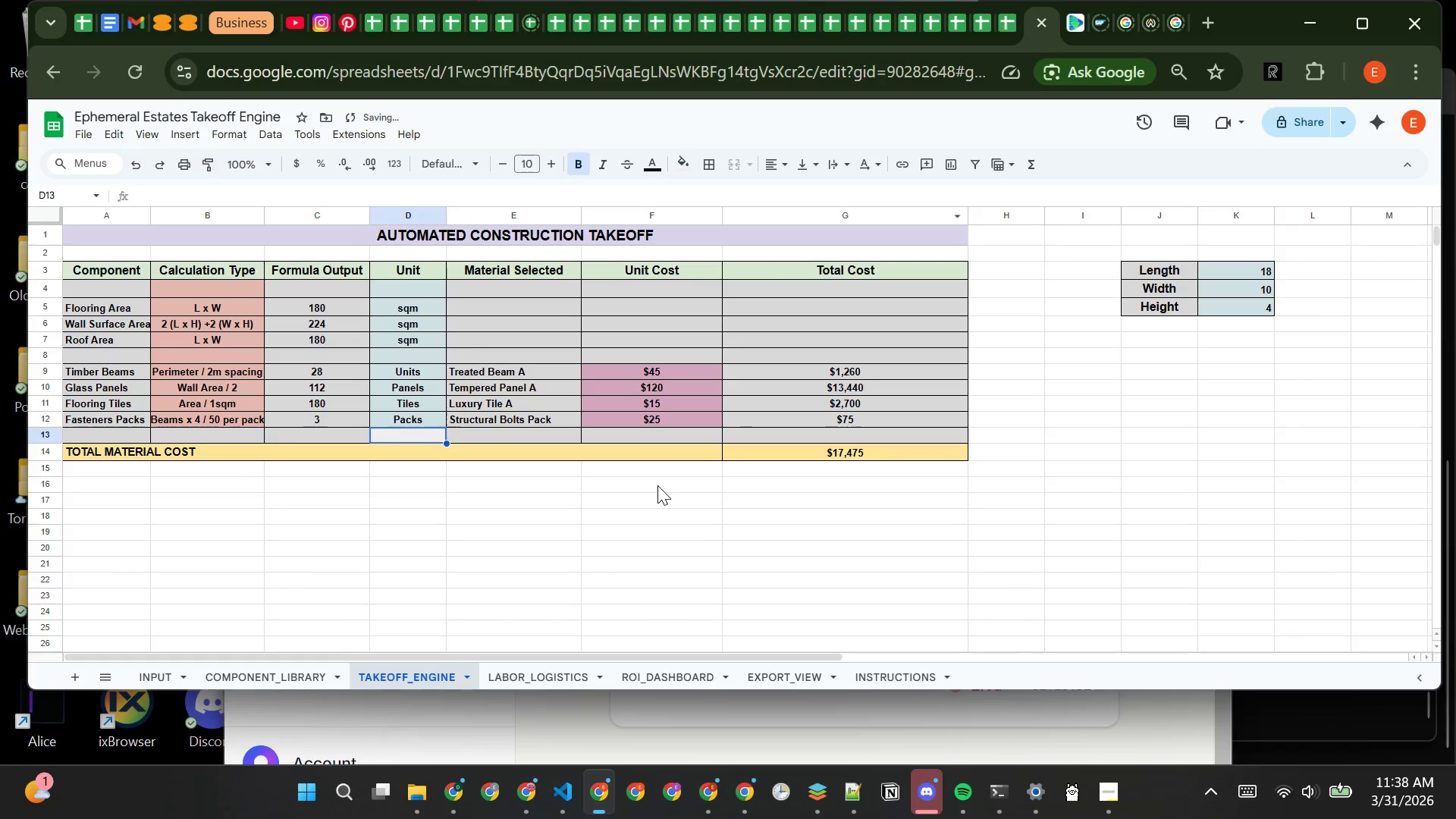 
left_click([657, 485])
 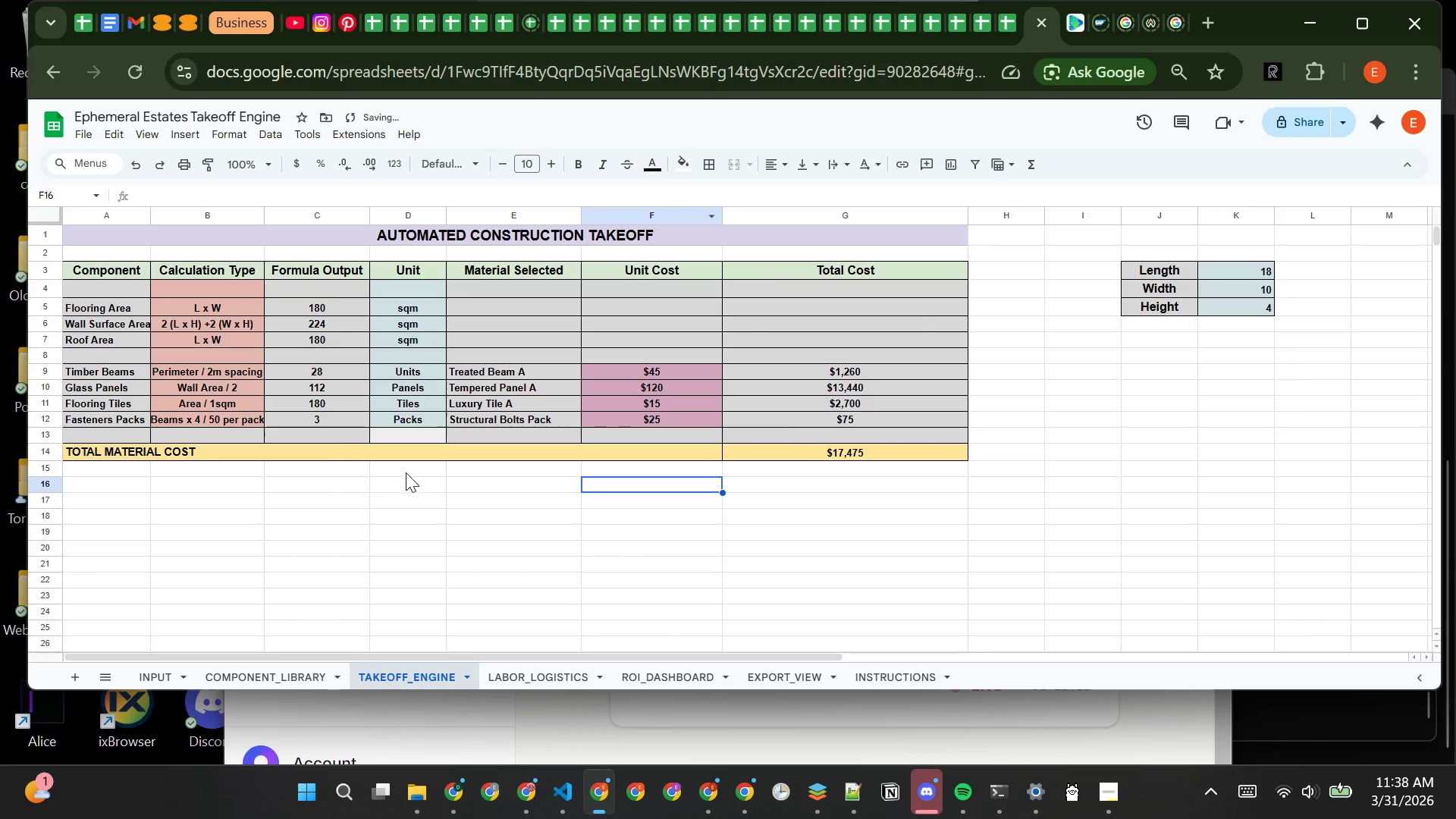 
left_click([423, 438])
 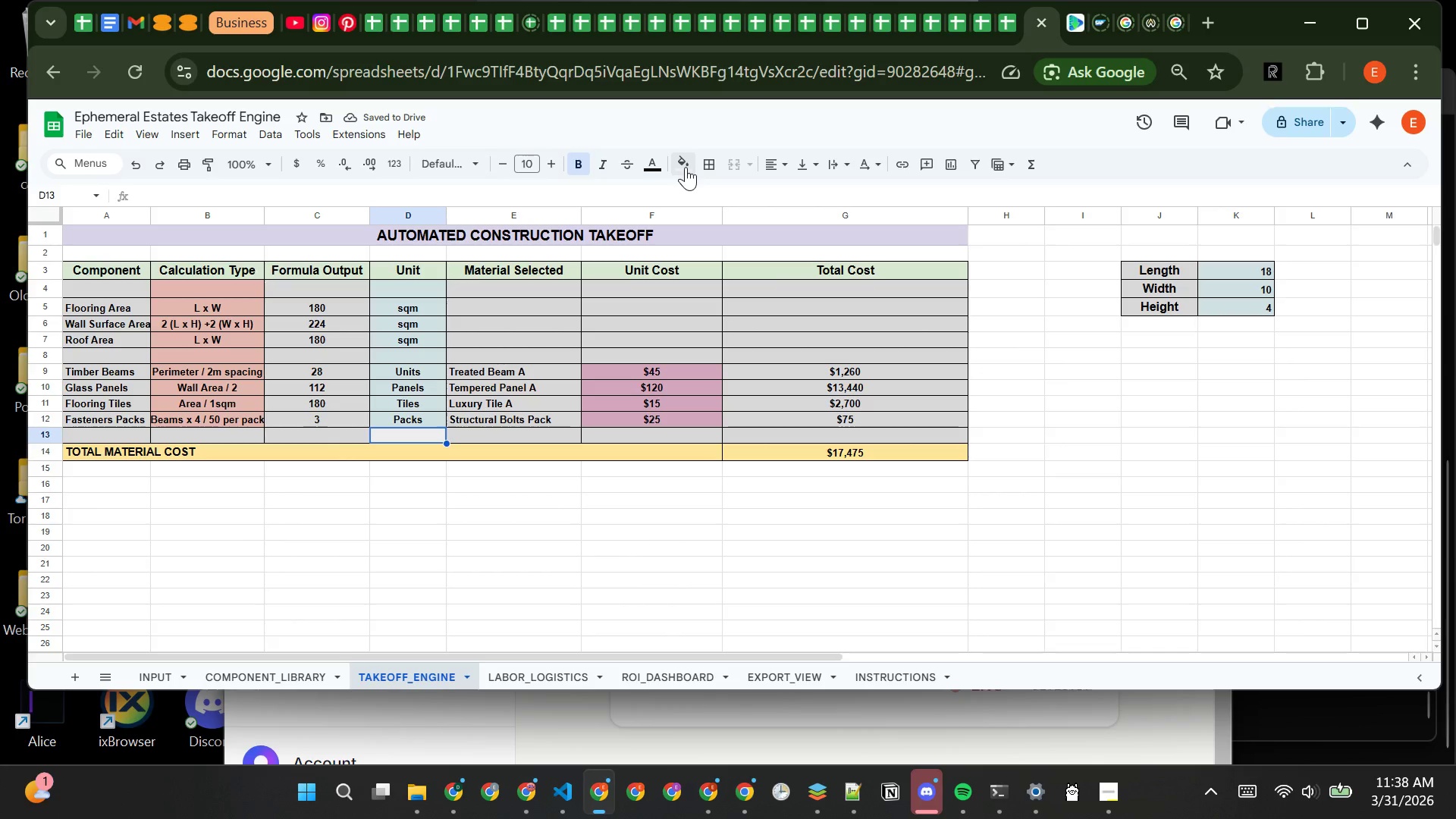 
left_click_drag(start_coordinate=[686, 167], to_coordinate=[788, 221])
 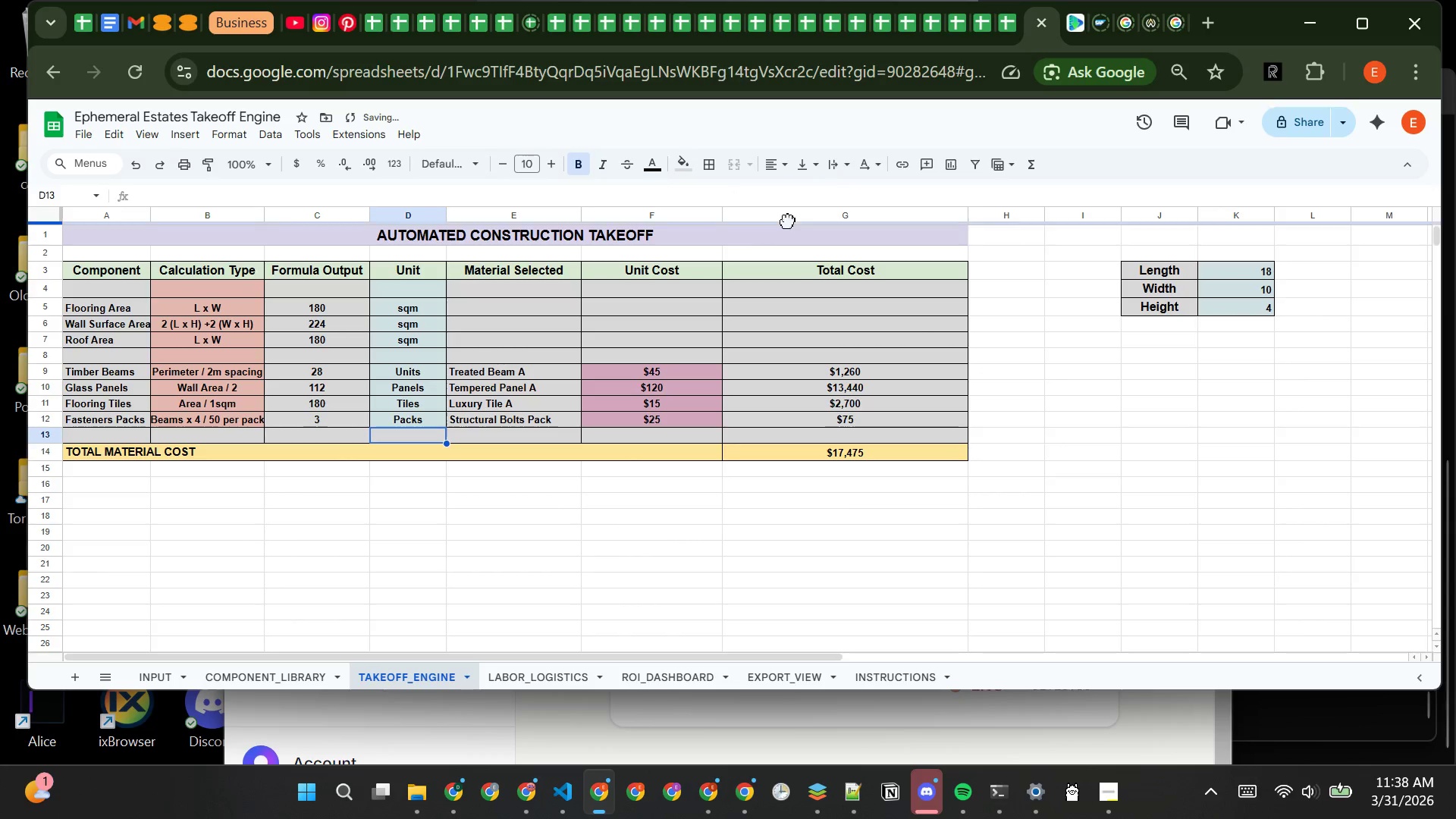 
left_click([788, 221])
 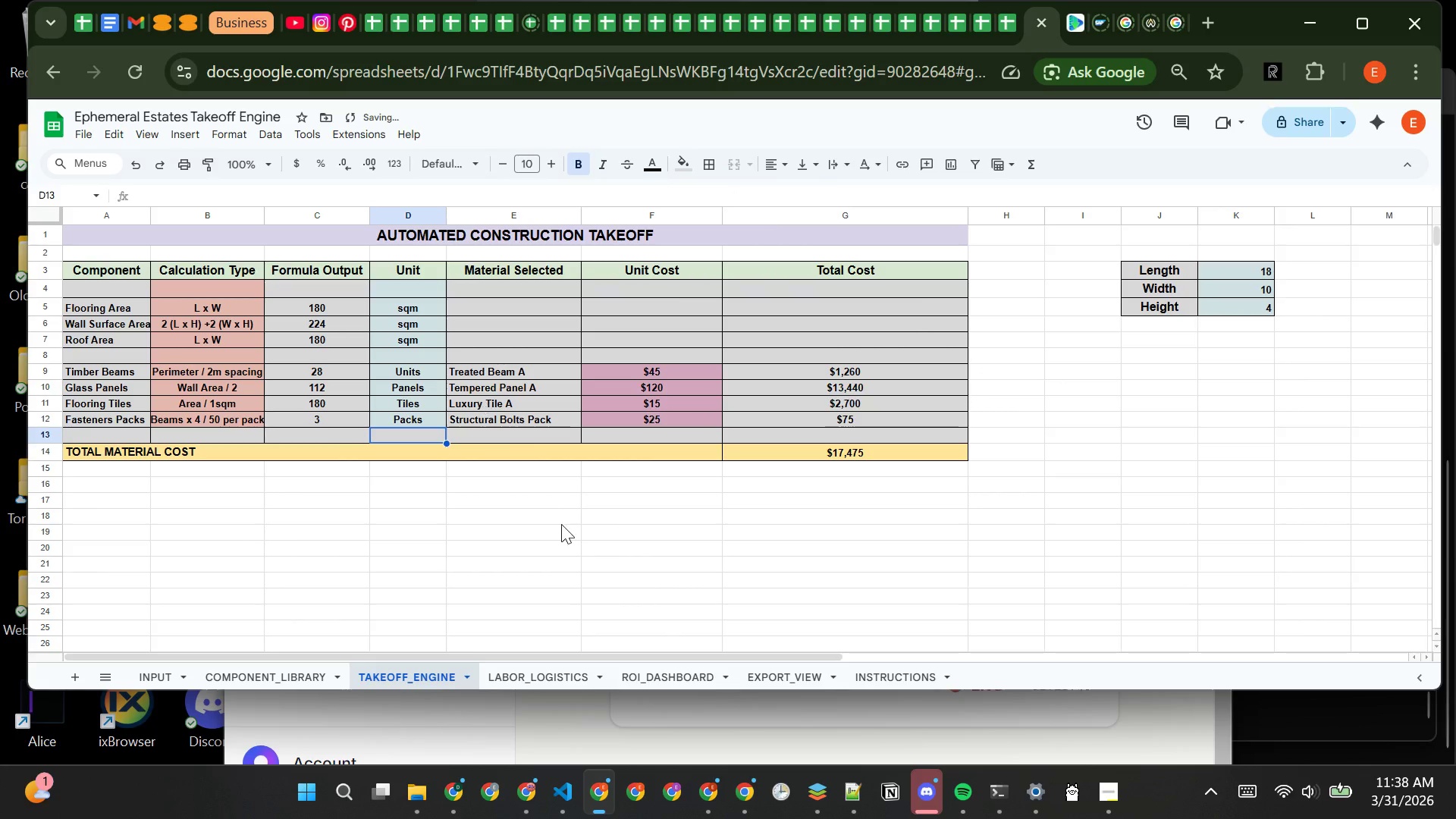 
left_click([572, 529])
 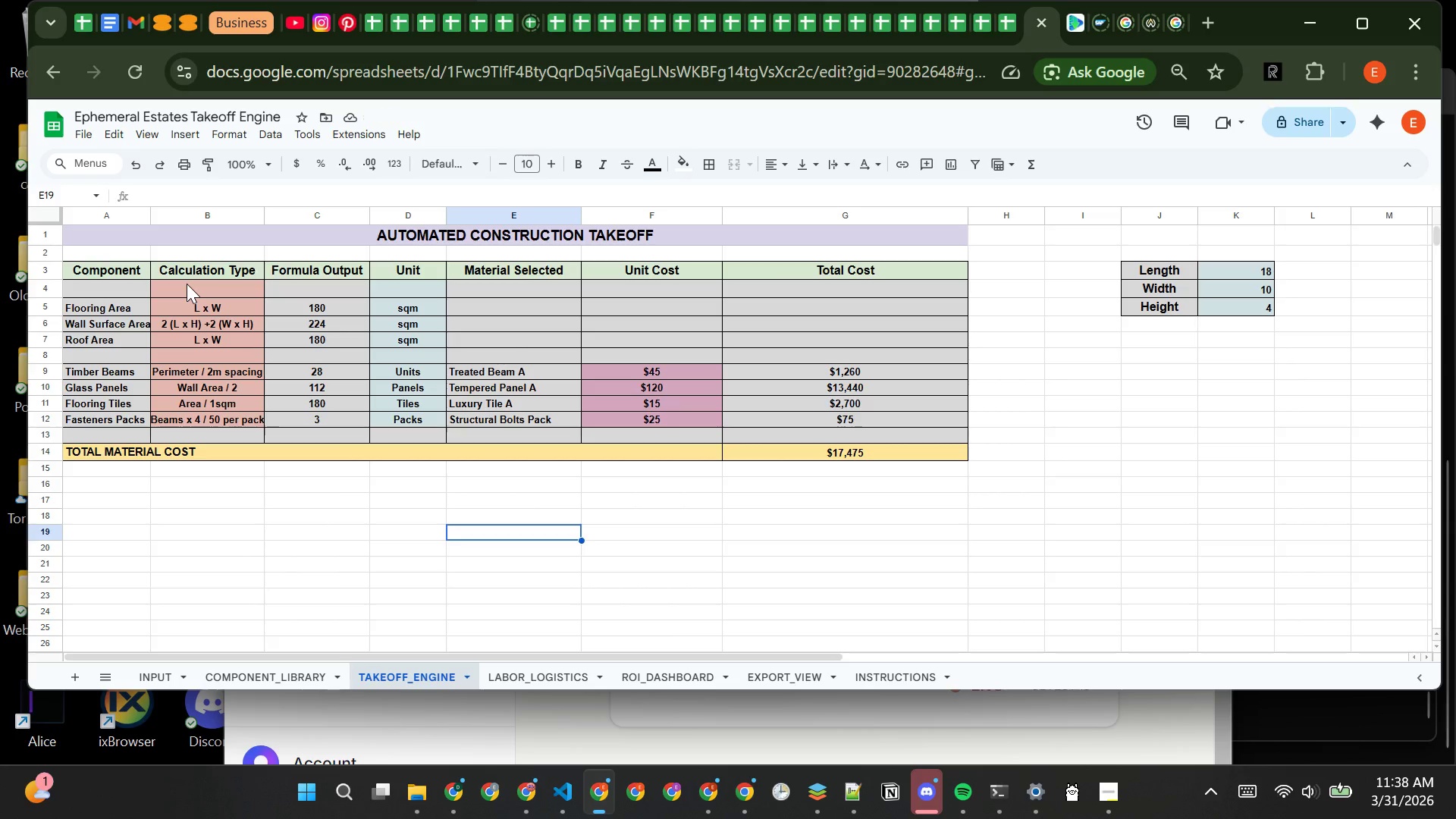 
wait(10.11)
 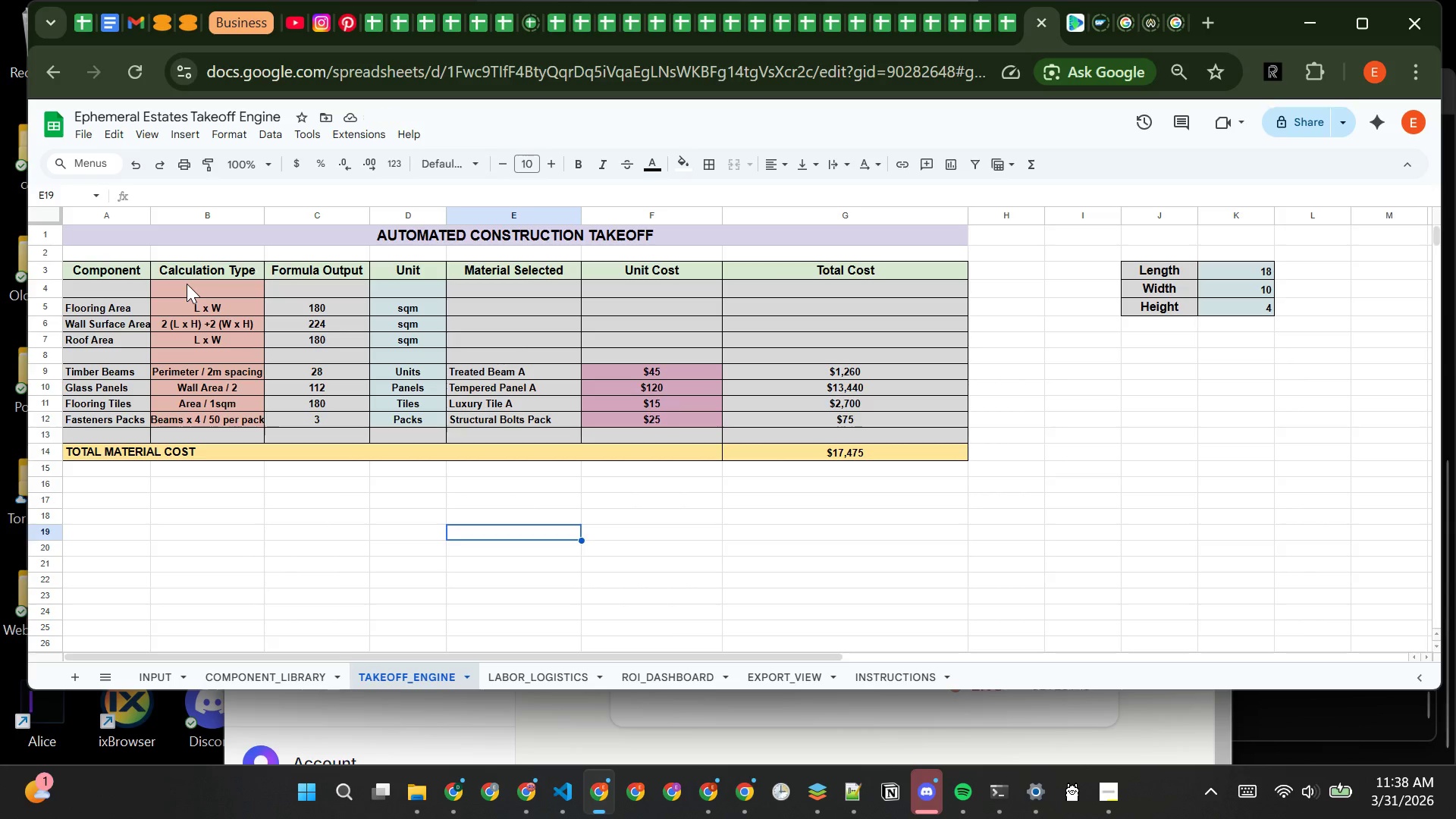 
left_click([152, 448])
 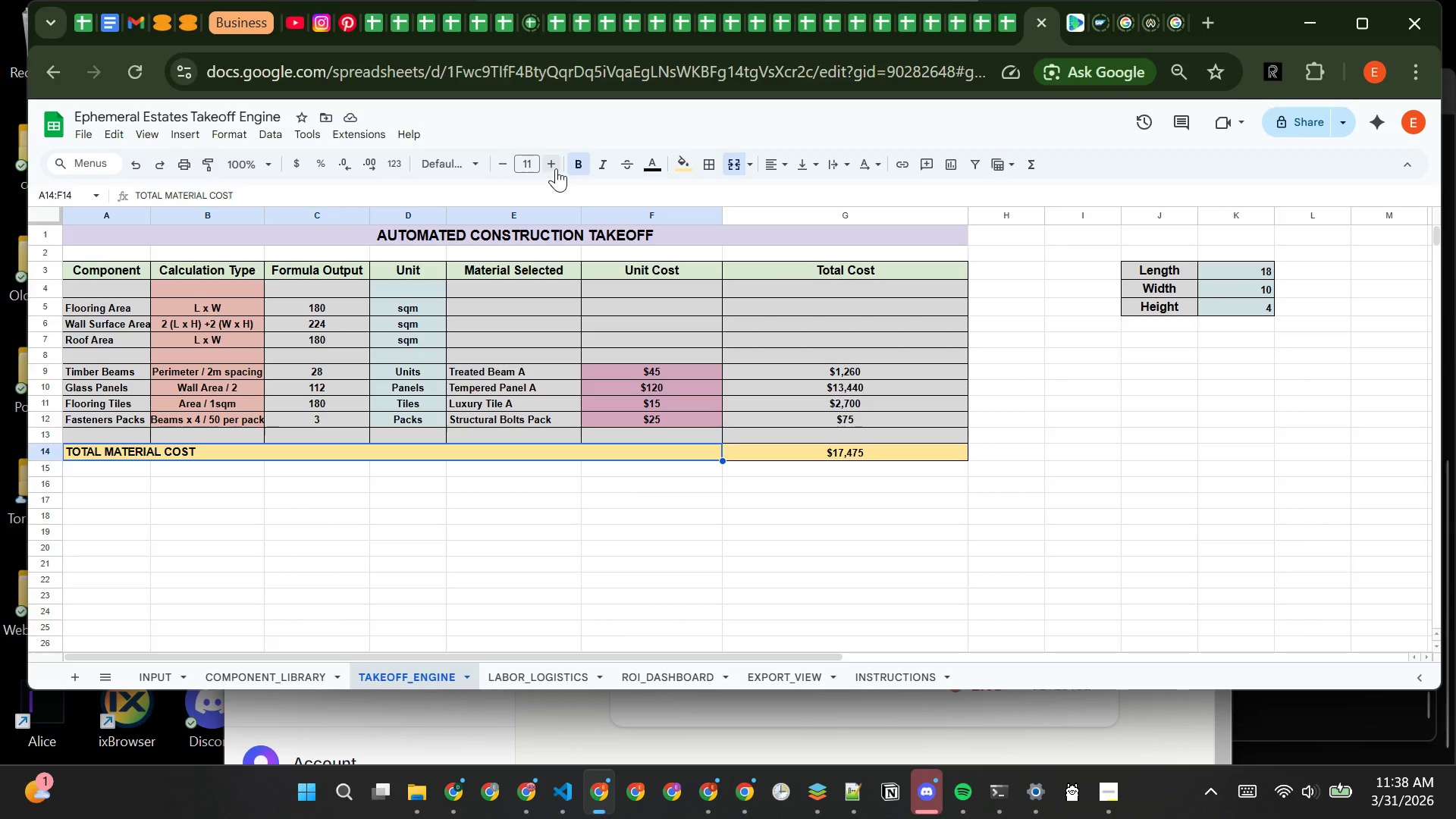 
left_click([556, 168])
 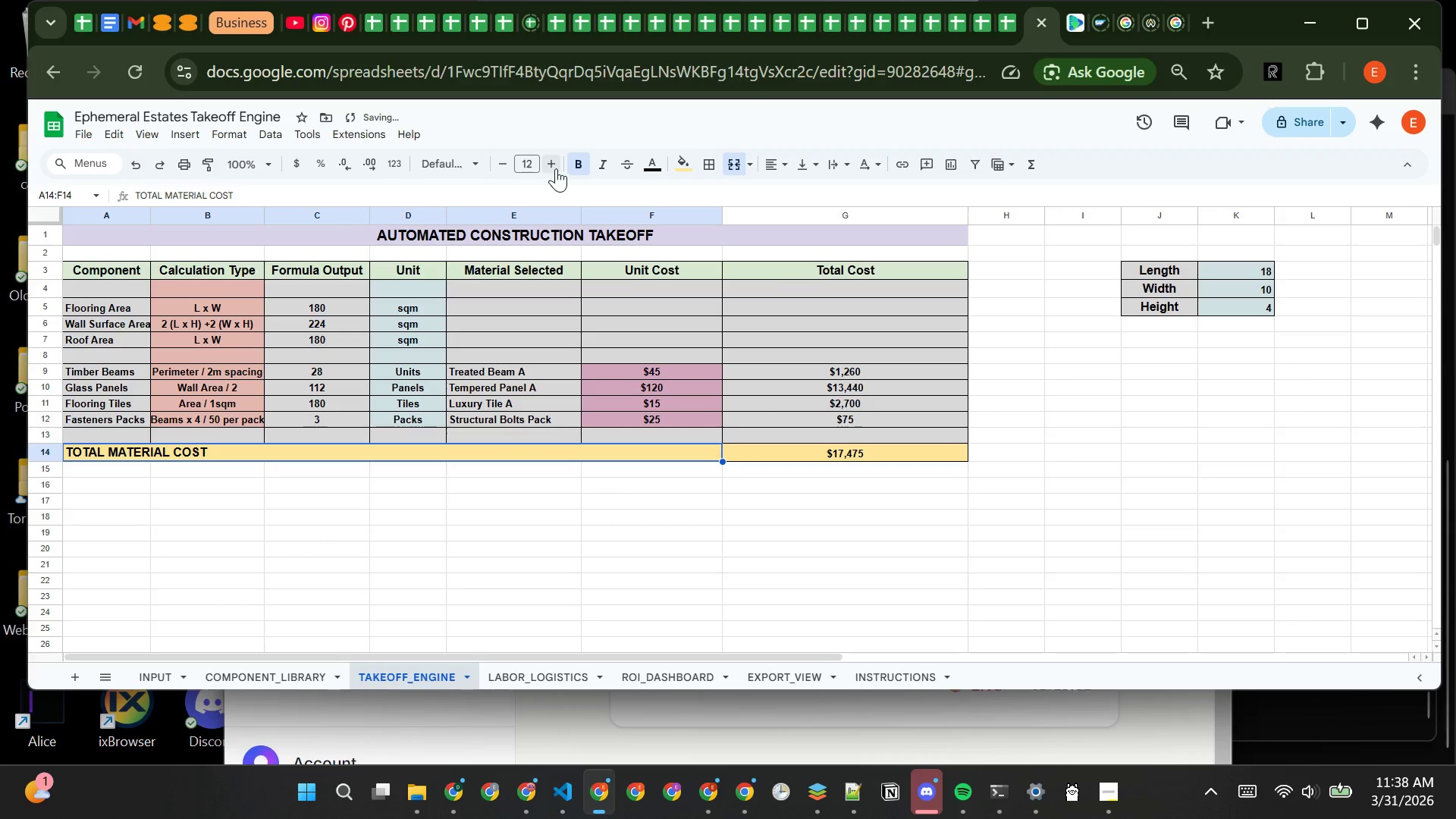 
left_click([556, 168])
 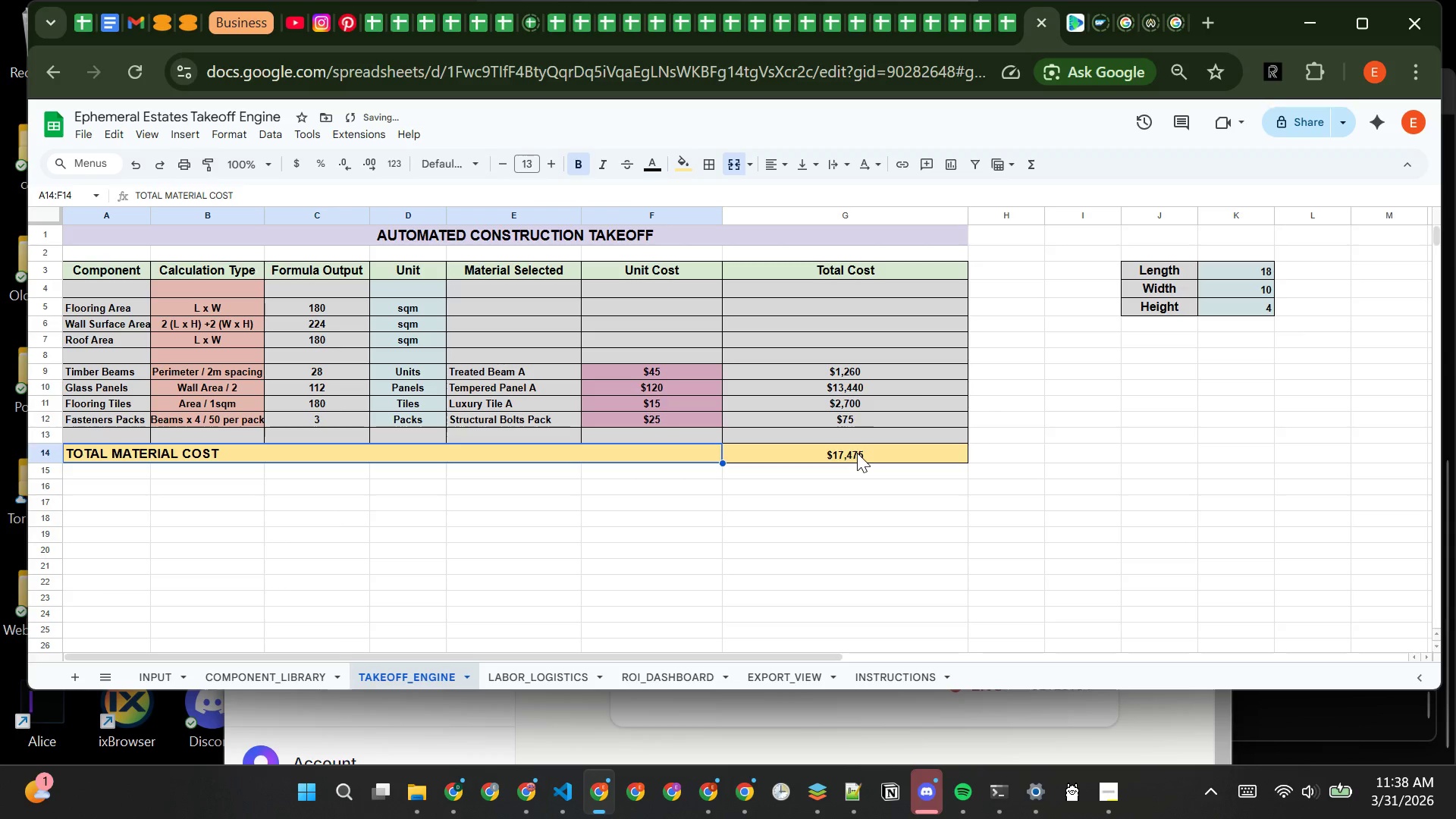 
left_click([855, 451])
 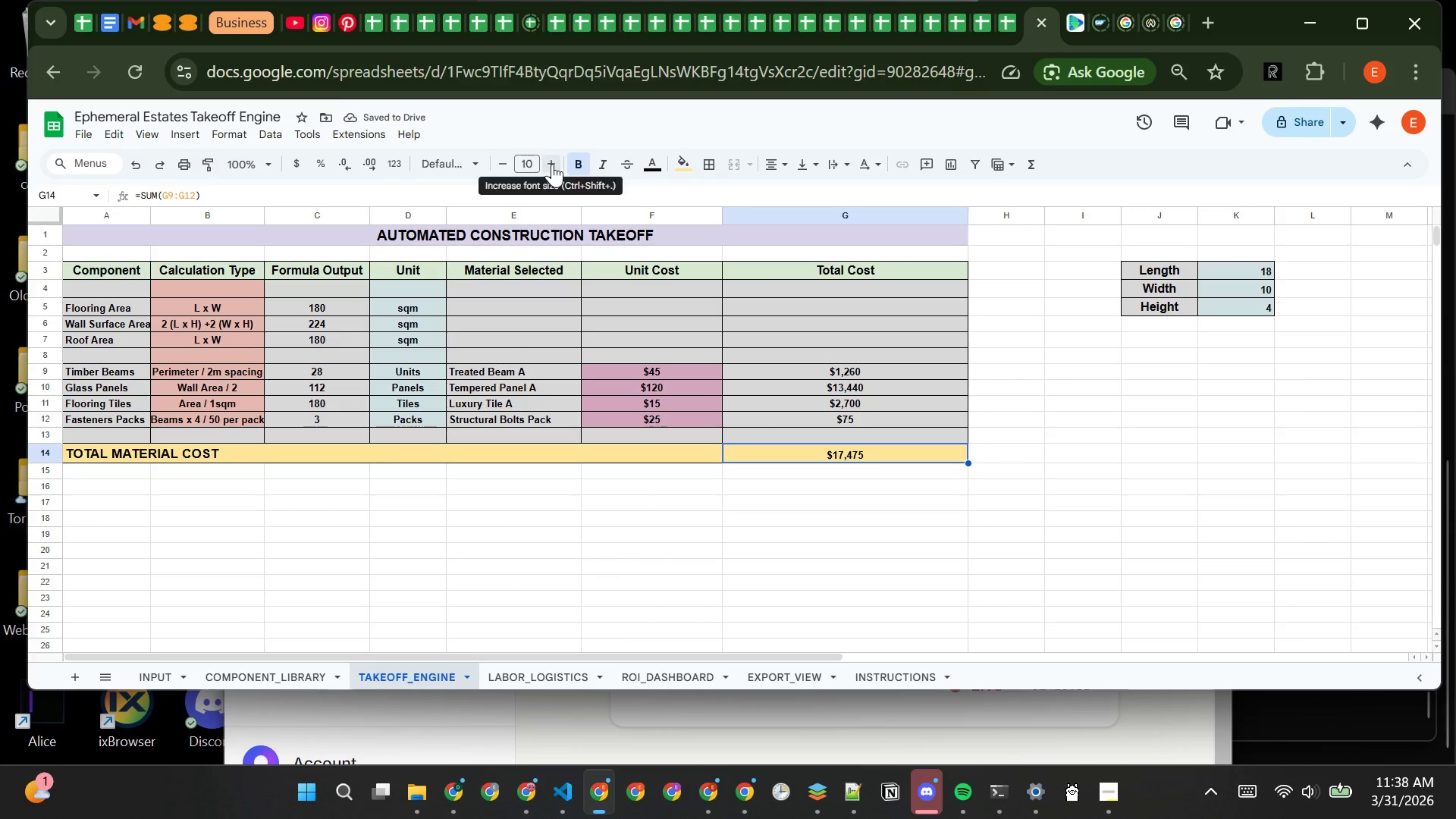 
double_click([552, 164])
 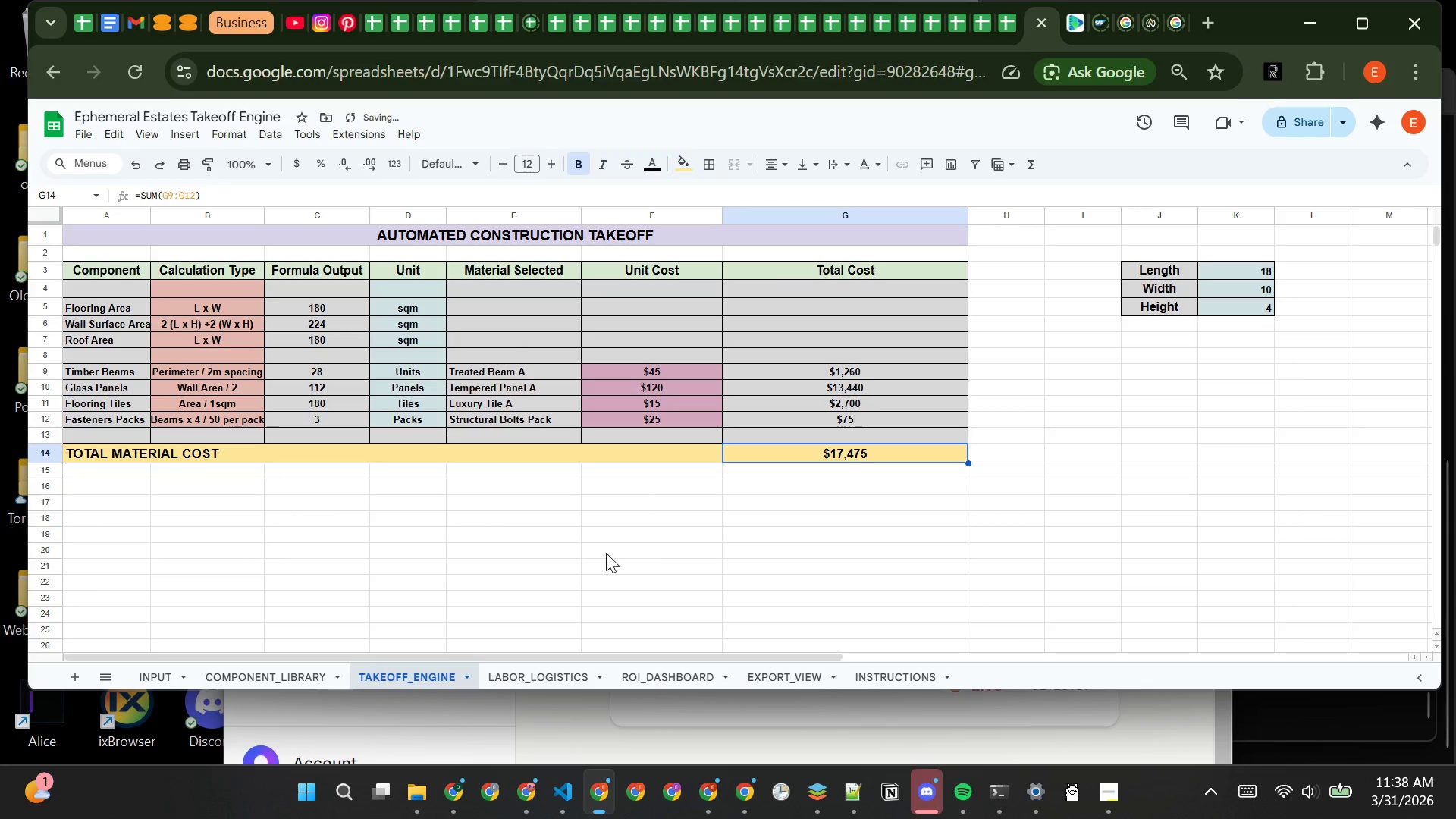 
left_click([588, 542])
 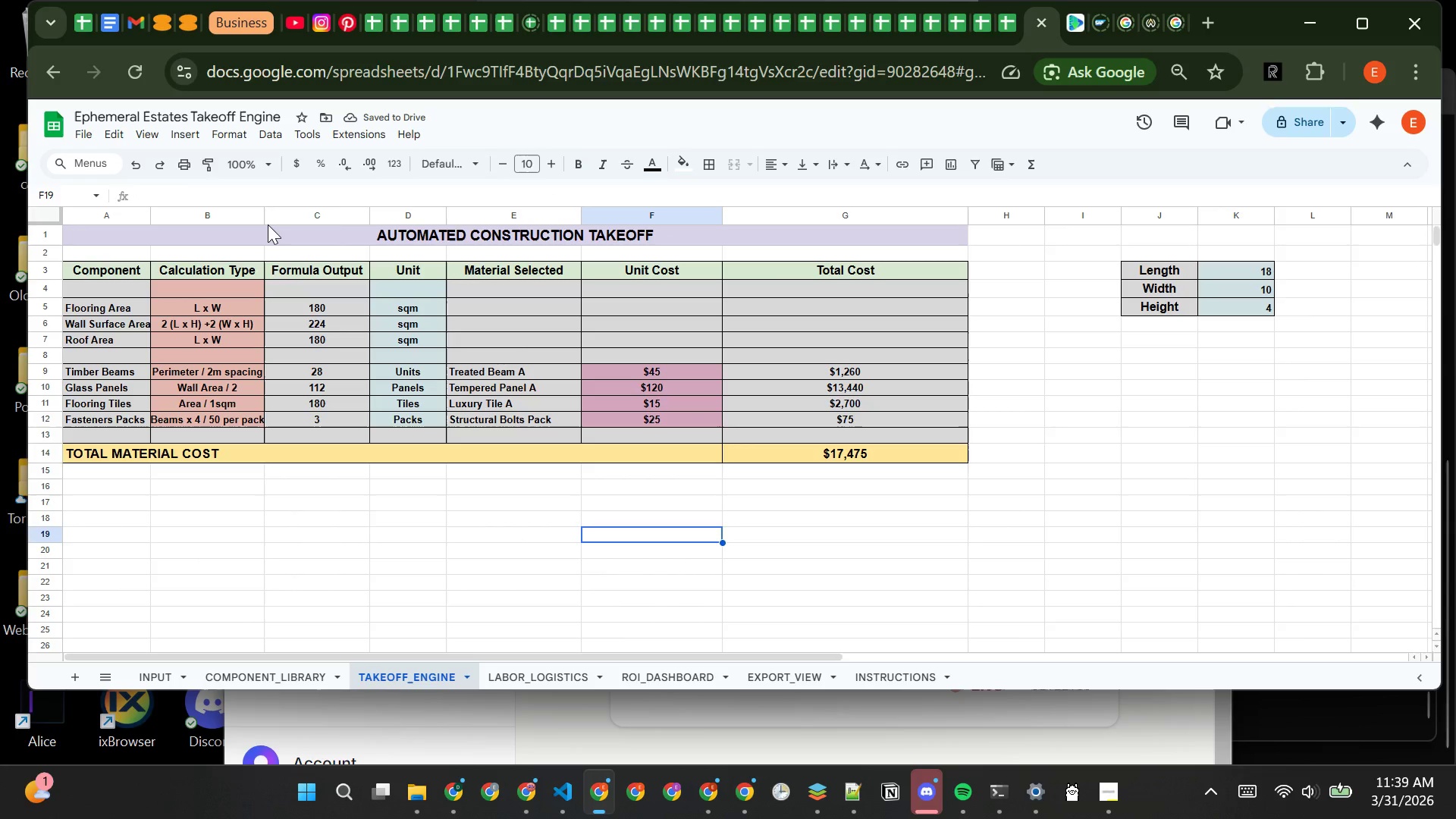 
left_click_drag(start_coordinate=[265, 218], to_coordinate=[284, 220])
 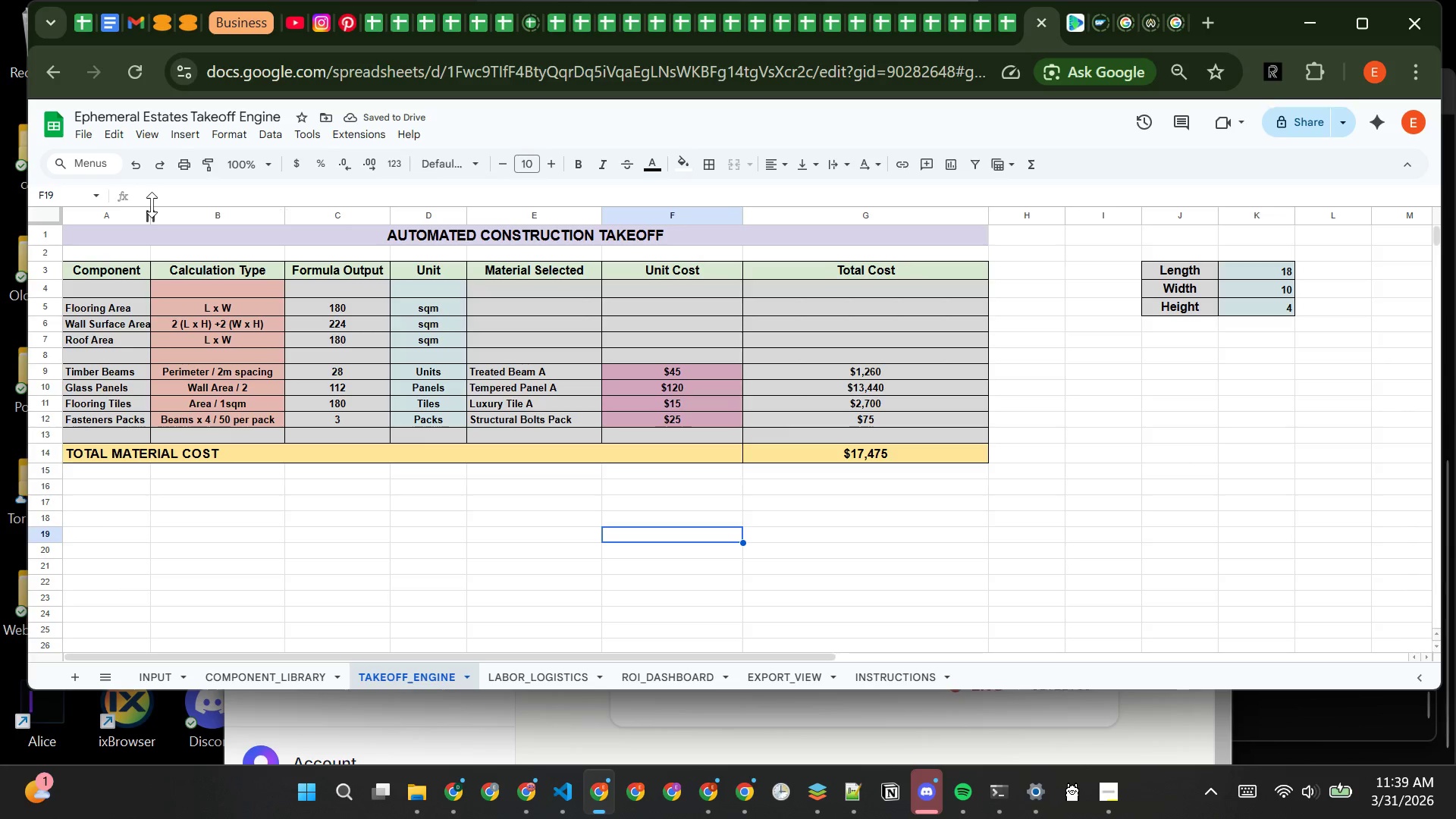 
left_click_drag(start_coordinate=[152, 215], to_coordinate=[177, 212])
 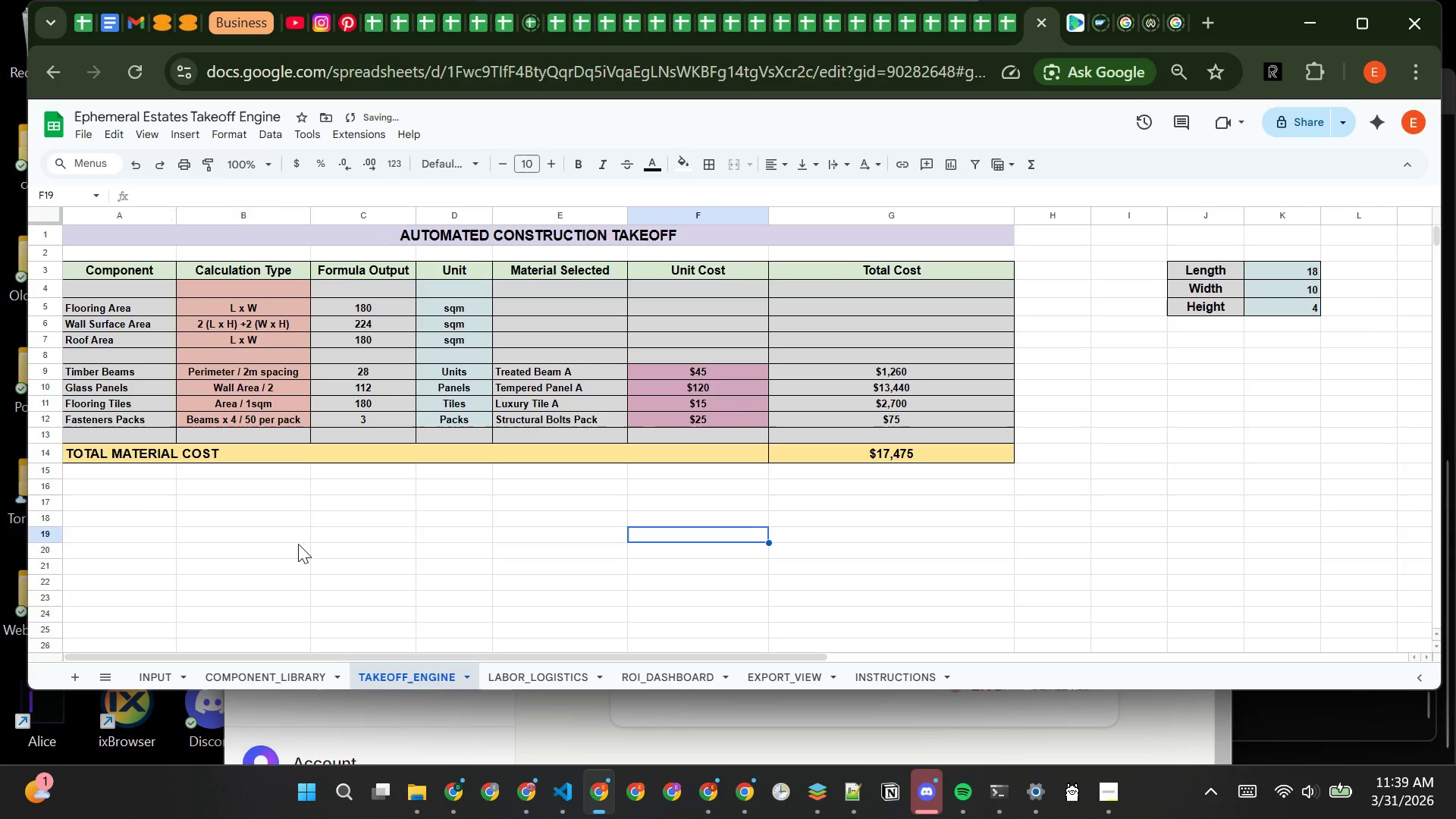 
left_click([298, 544])
 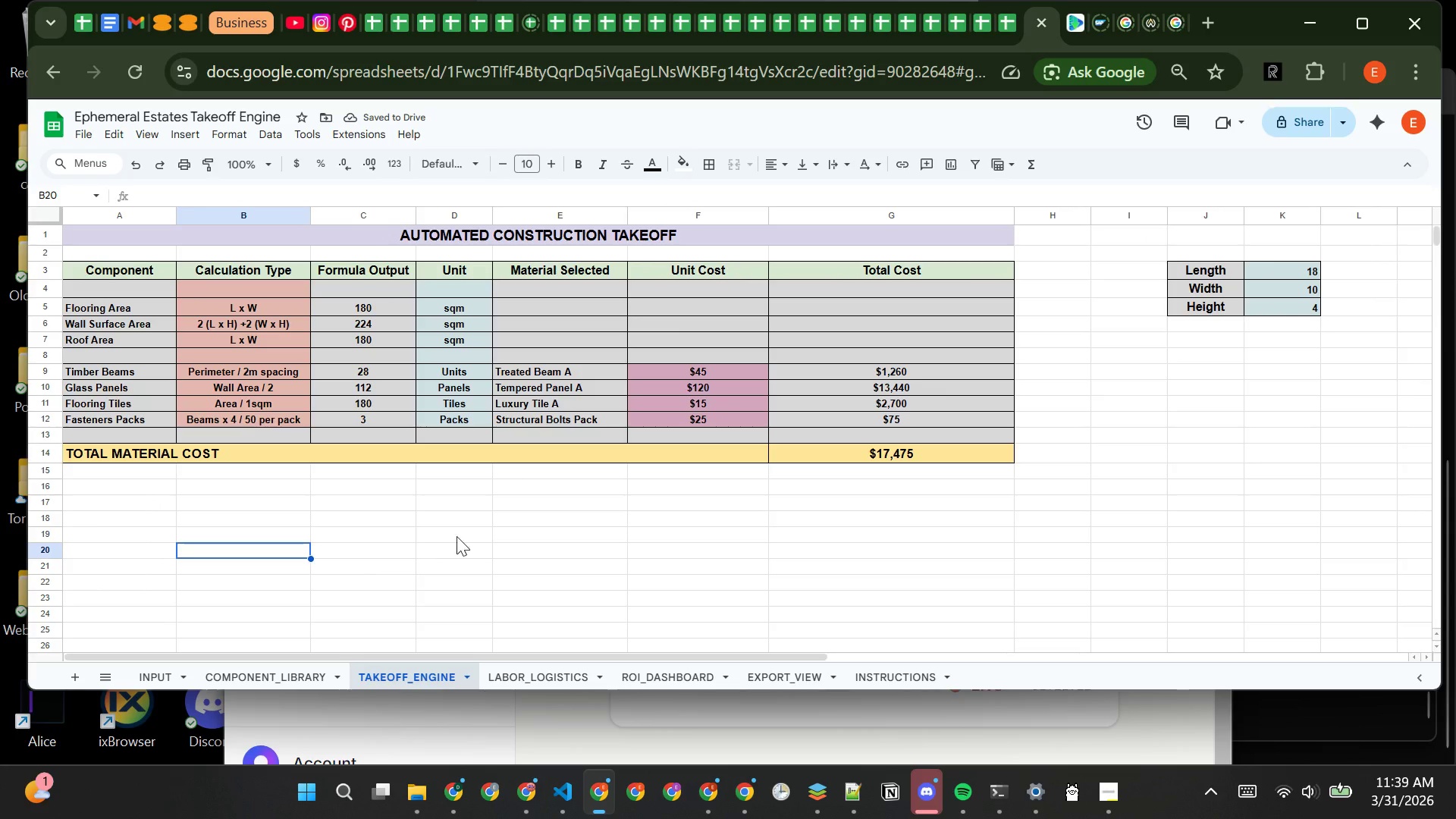 
left_click([541, 548])
 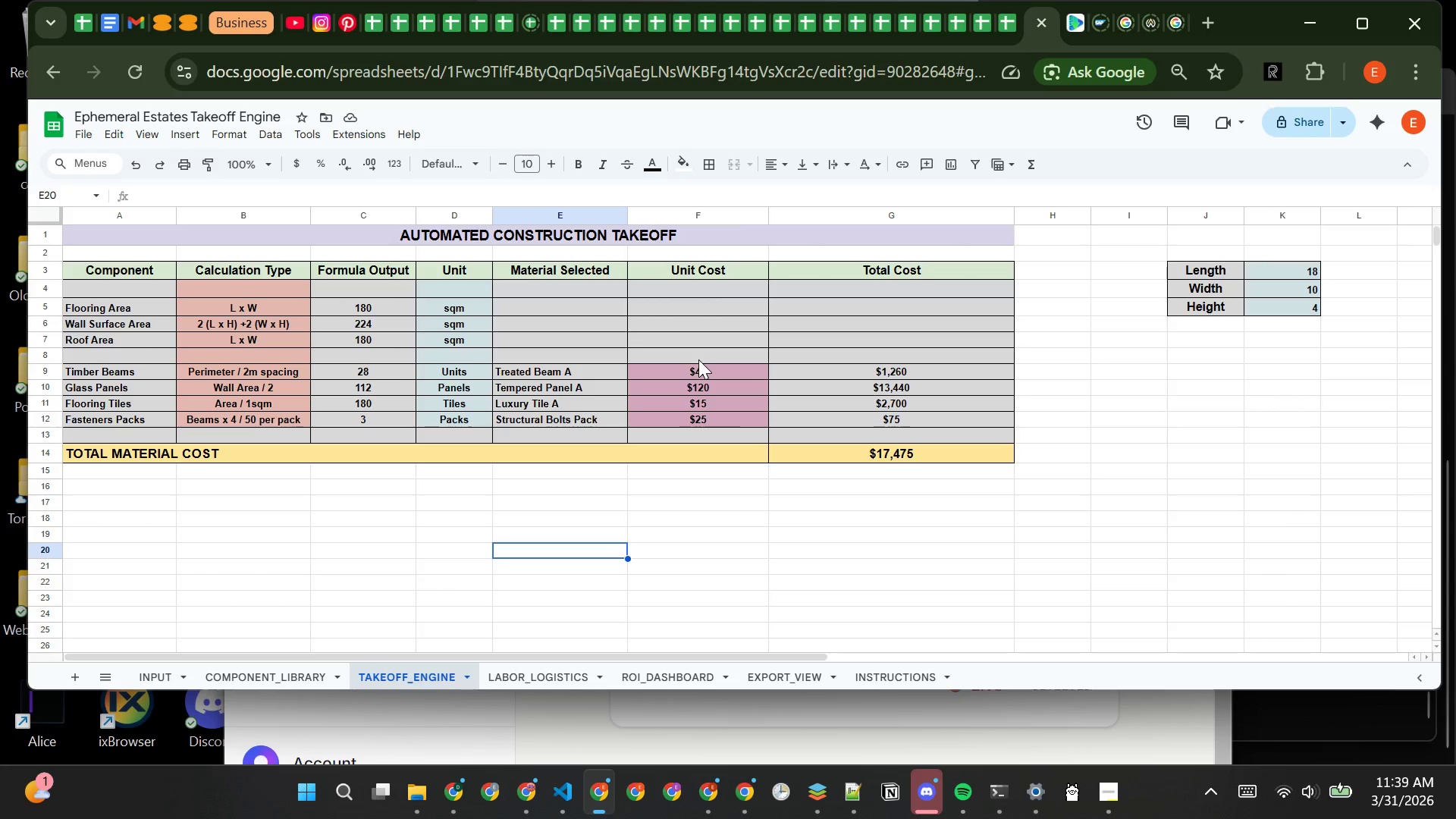 
wait(11.06)
 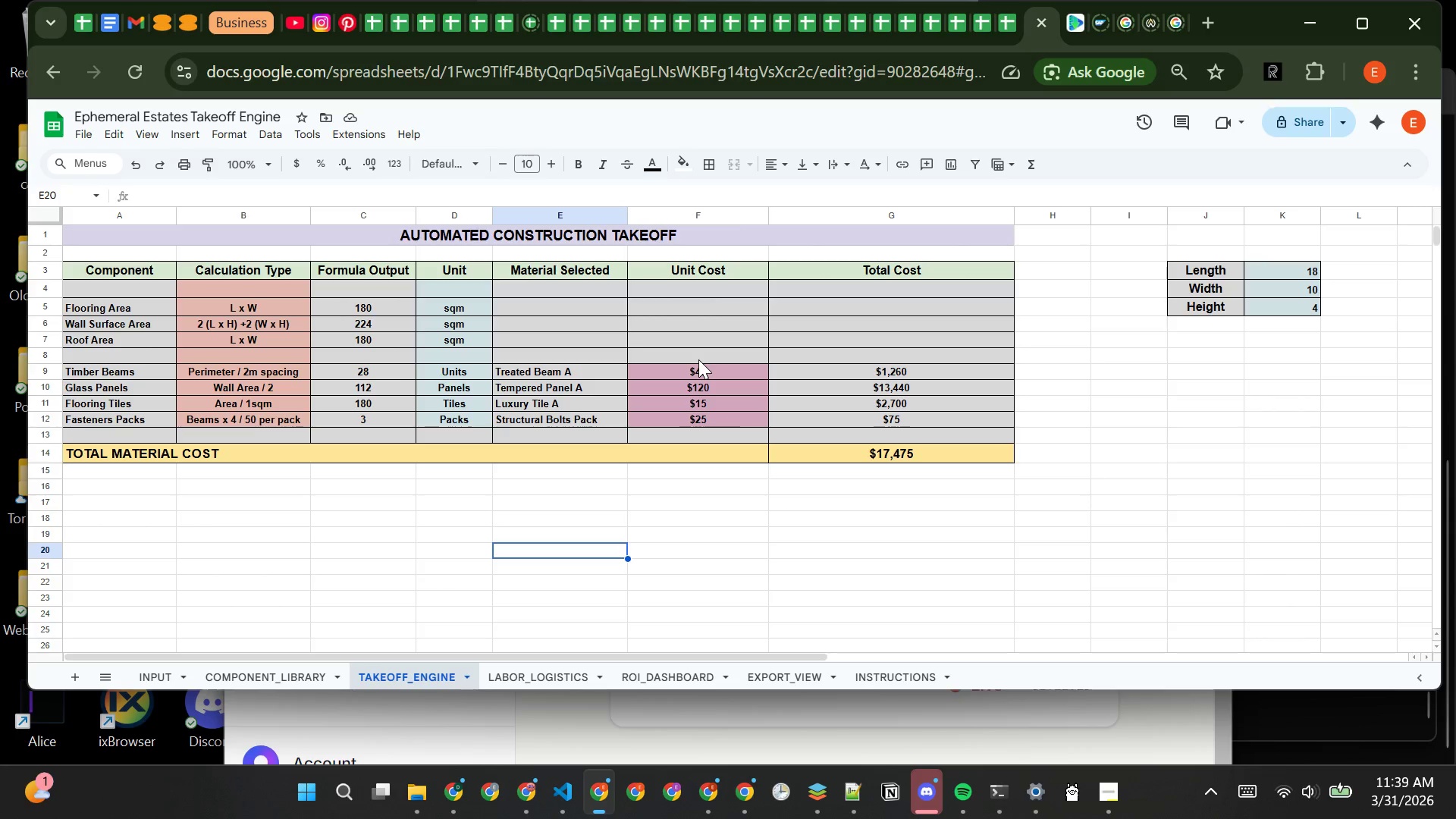 
left_click([670, 289])
 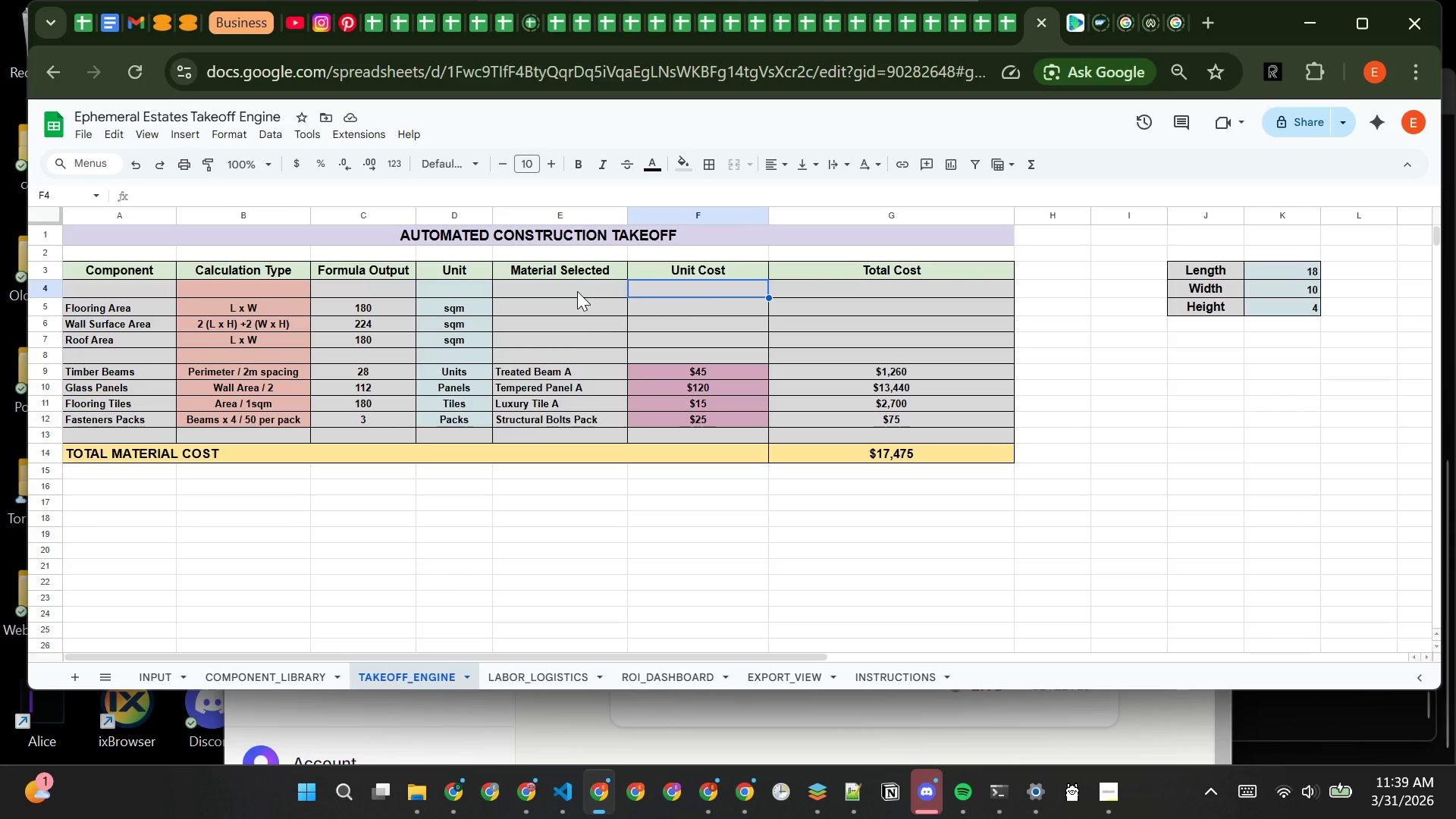 
left_click([577, 291])
 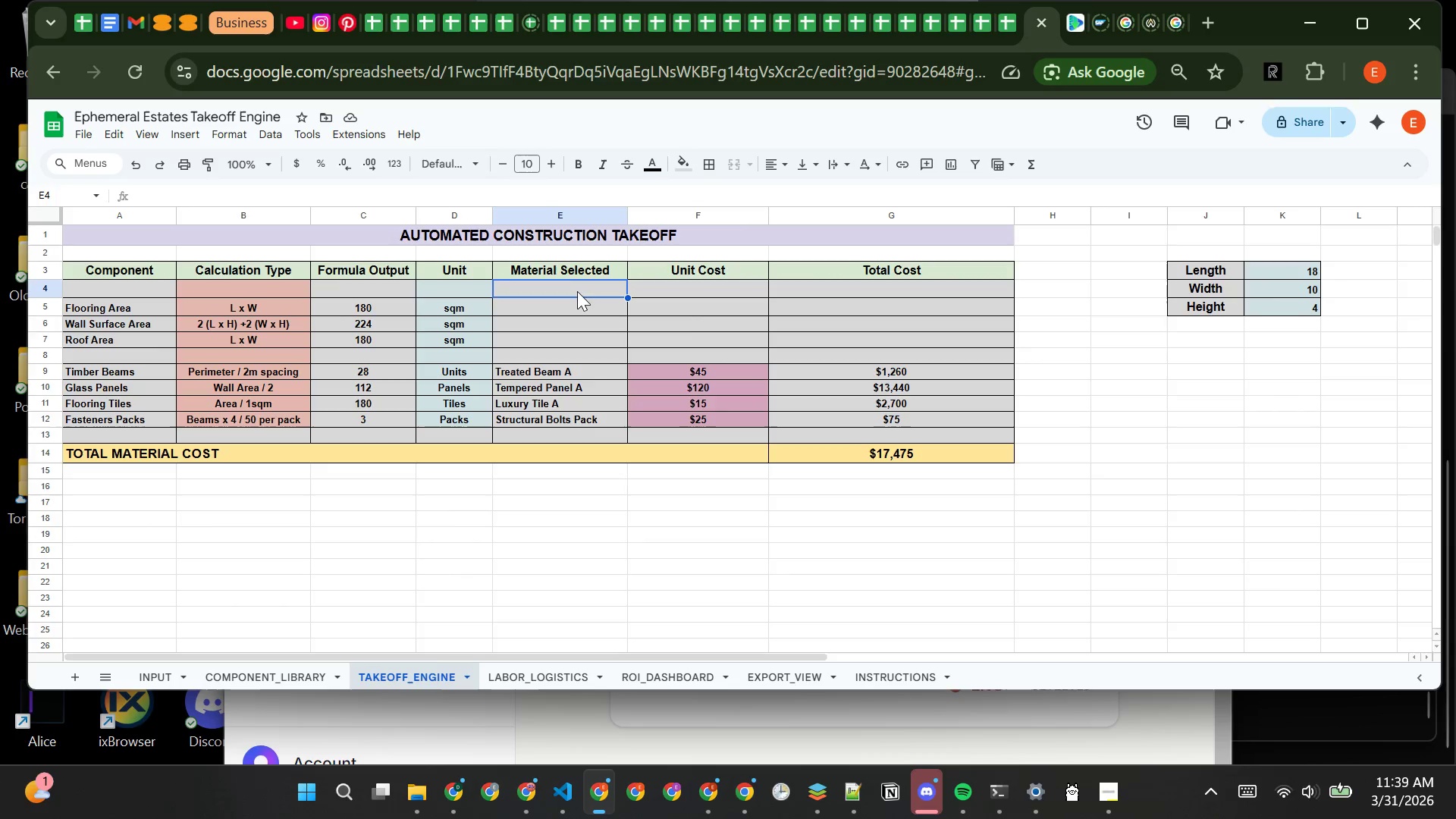 
left_click_drag(start_coordinate=[577, 291], to_coordinate=[869, 352])
 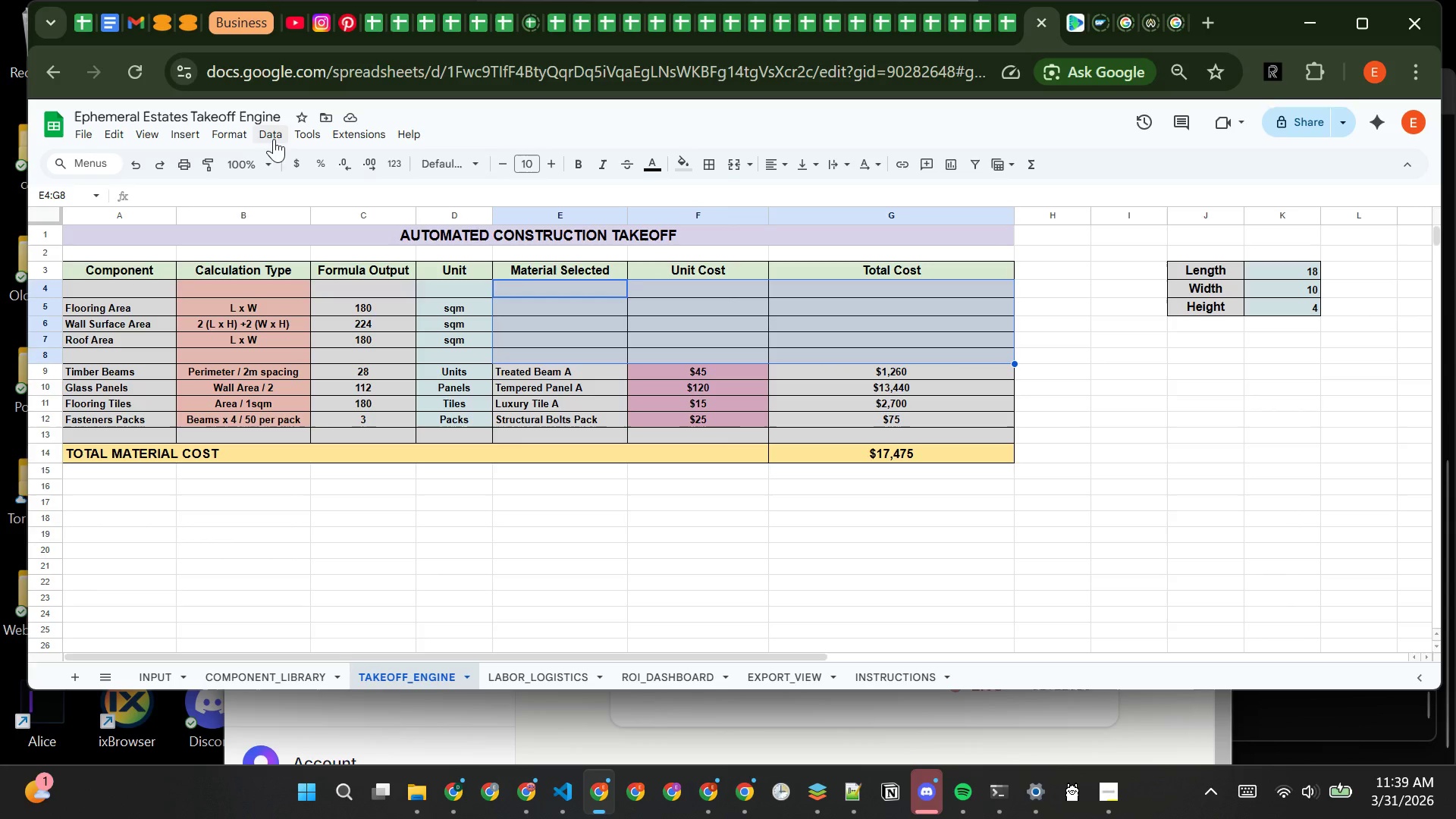 
left_click([249, 142])
 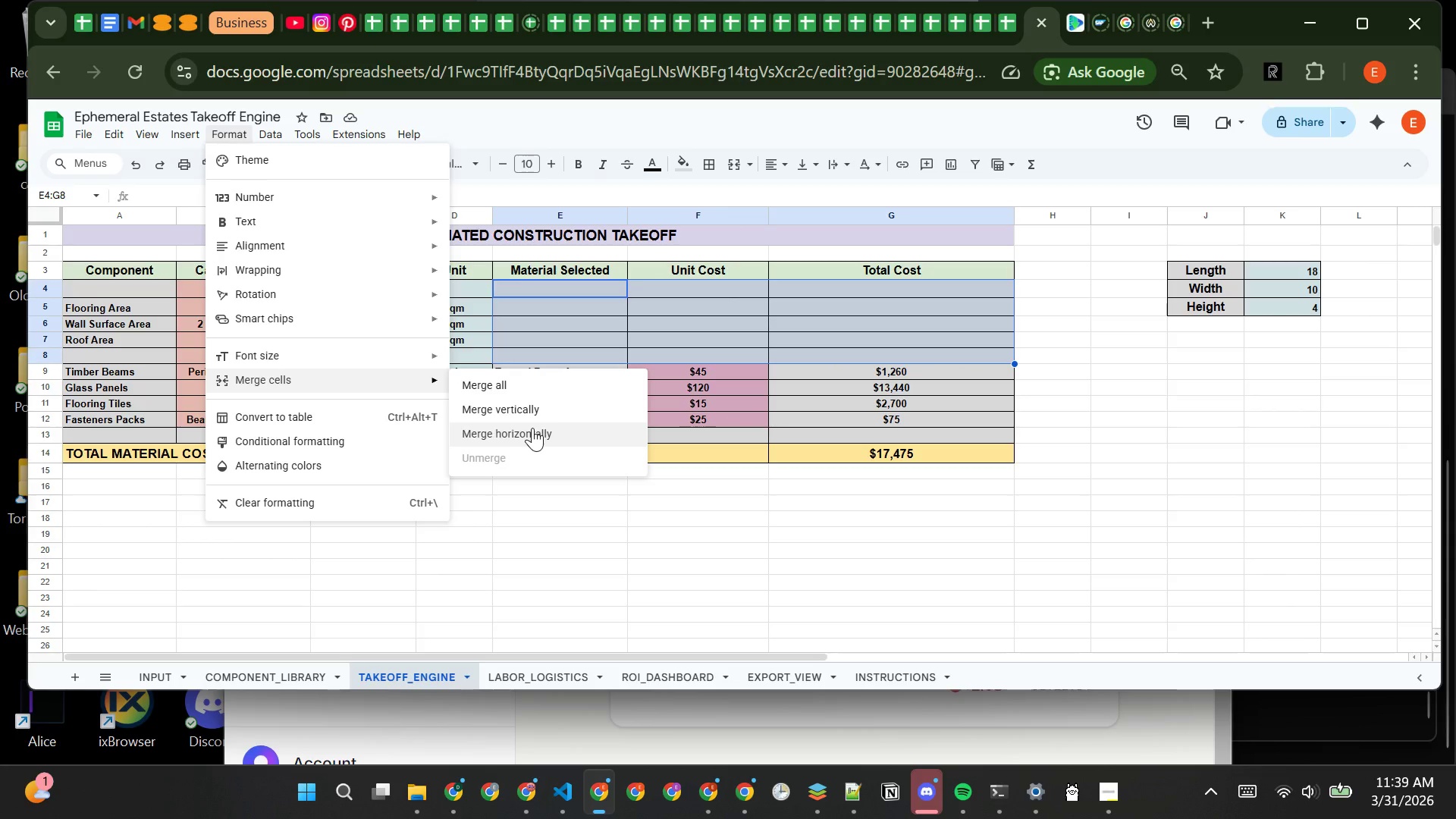 
left_click([541, 389])
 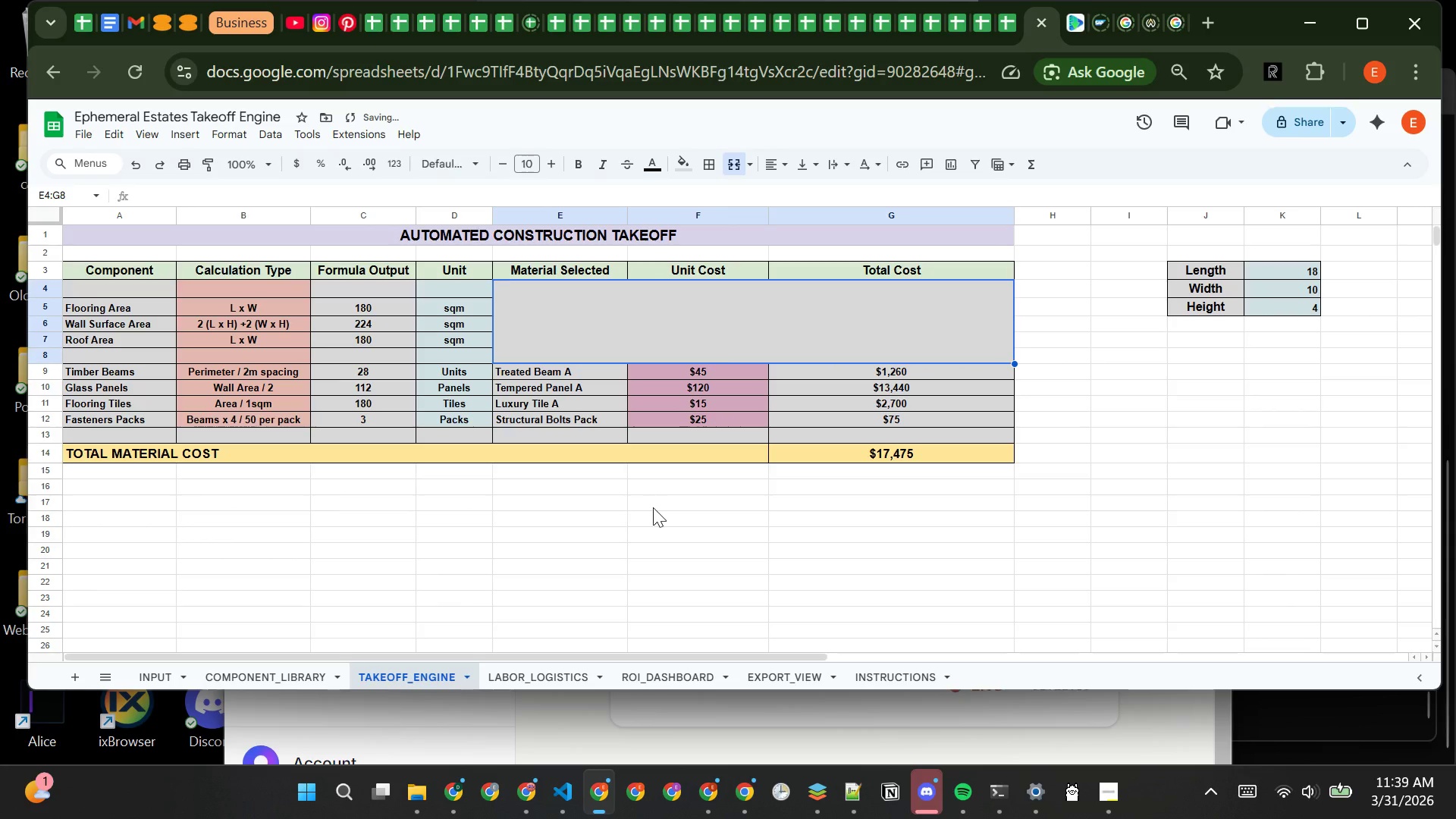 
left_click([653, 507])
 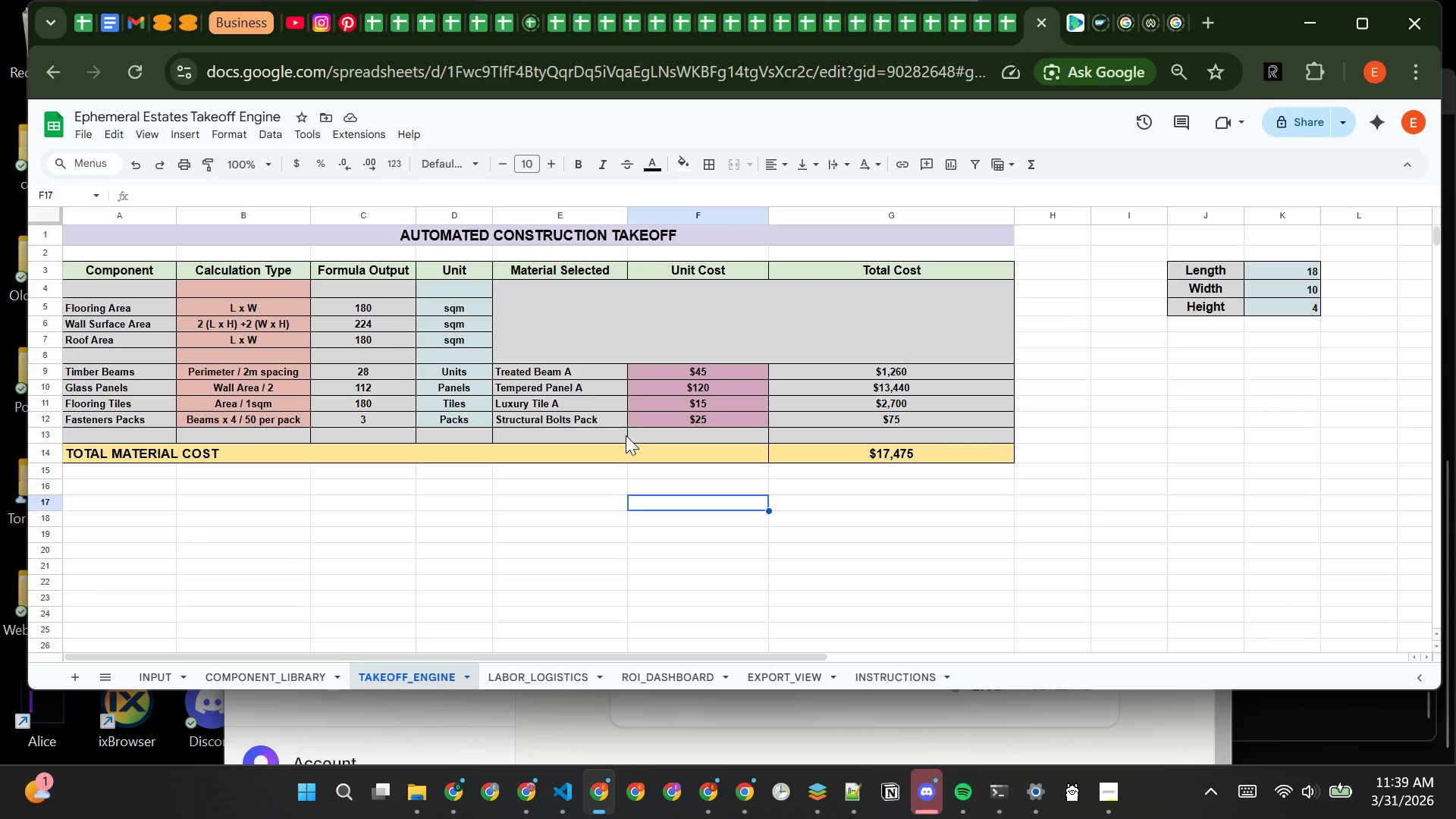 
wait(12.16)
 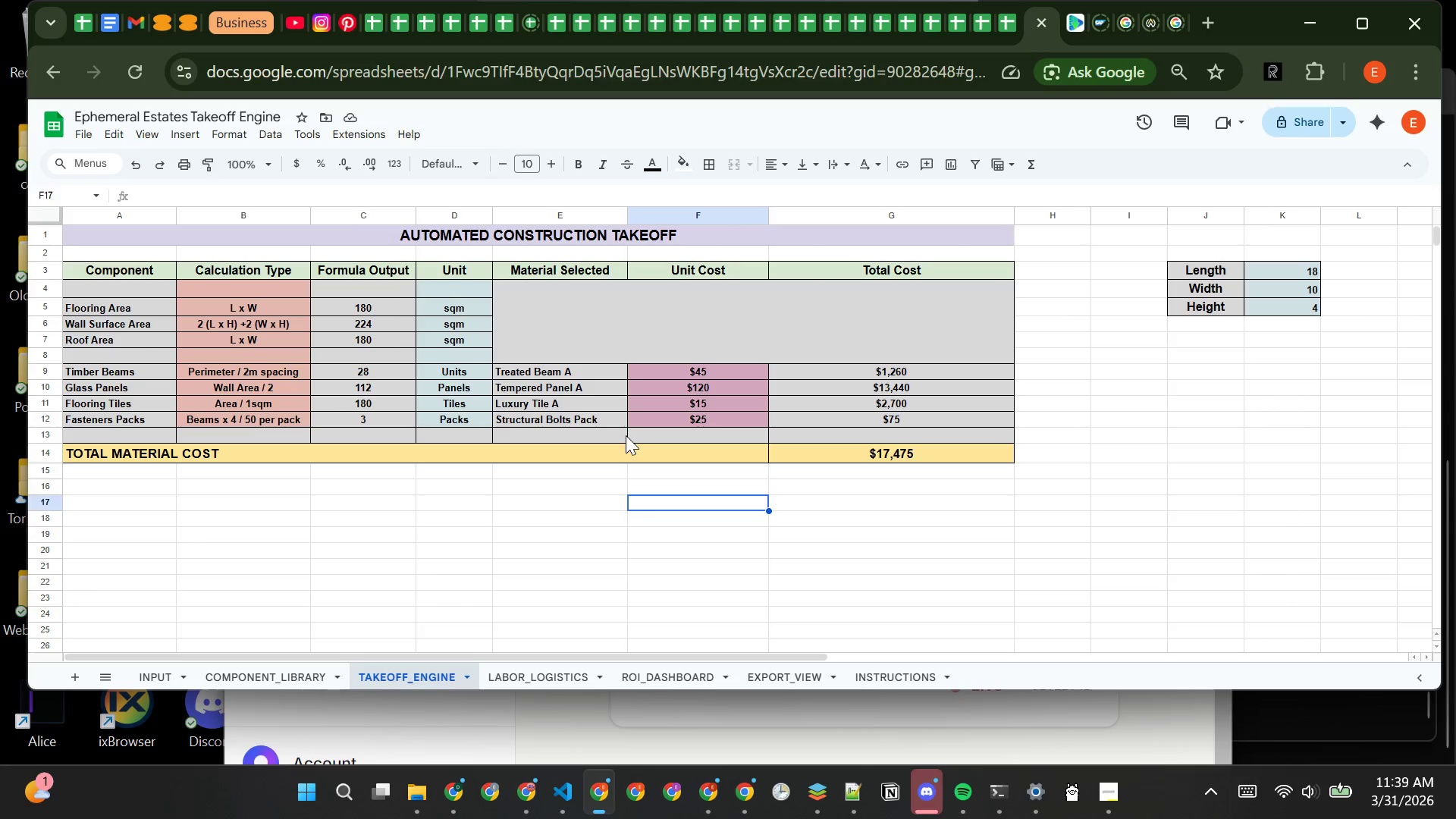 
left_click([599, 340])
 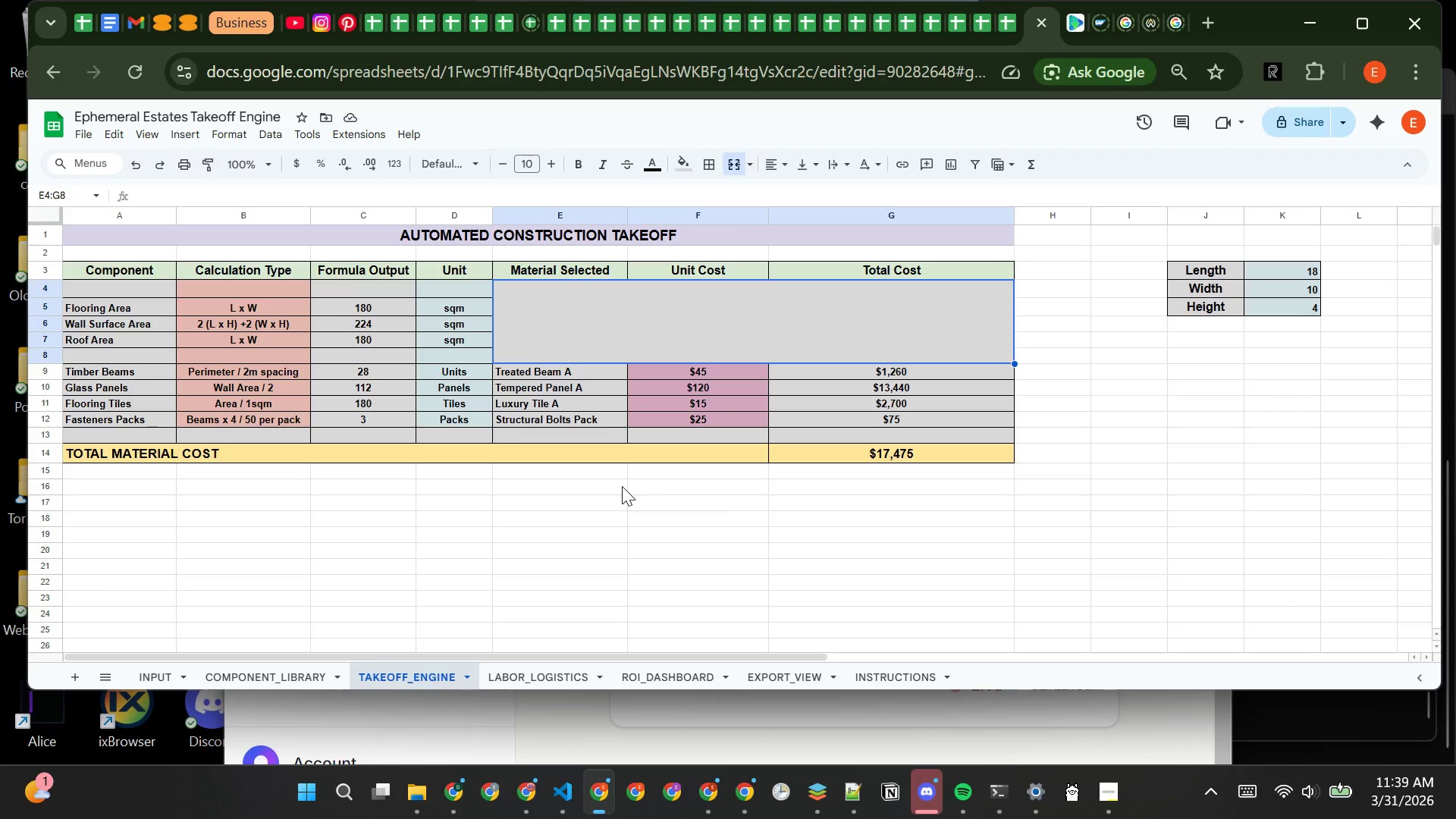 
left_click([620, 479])
 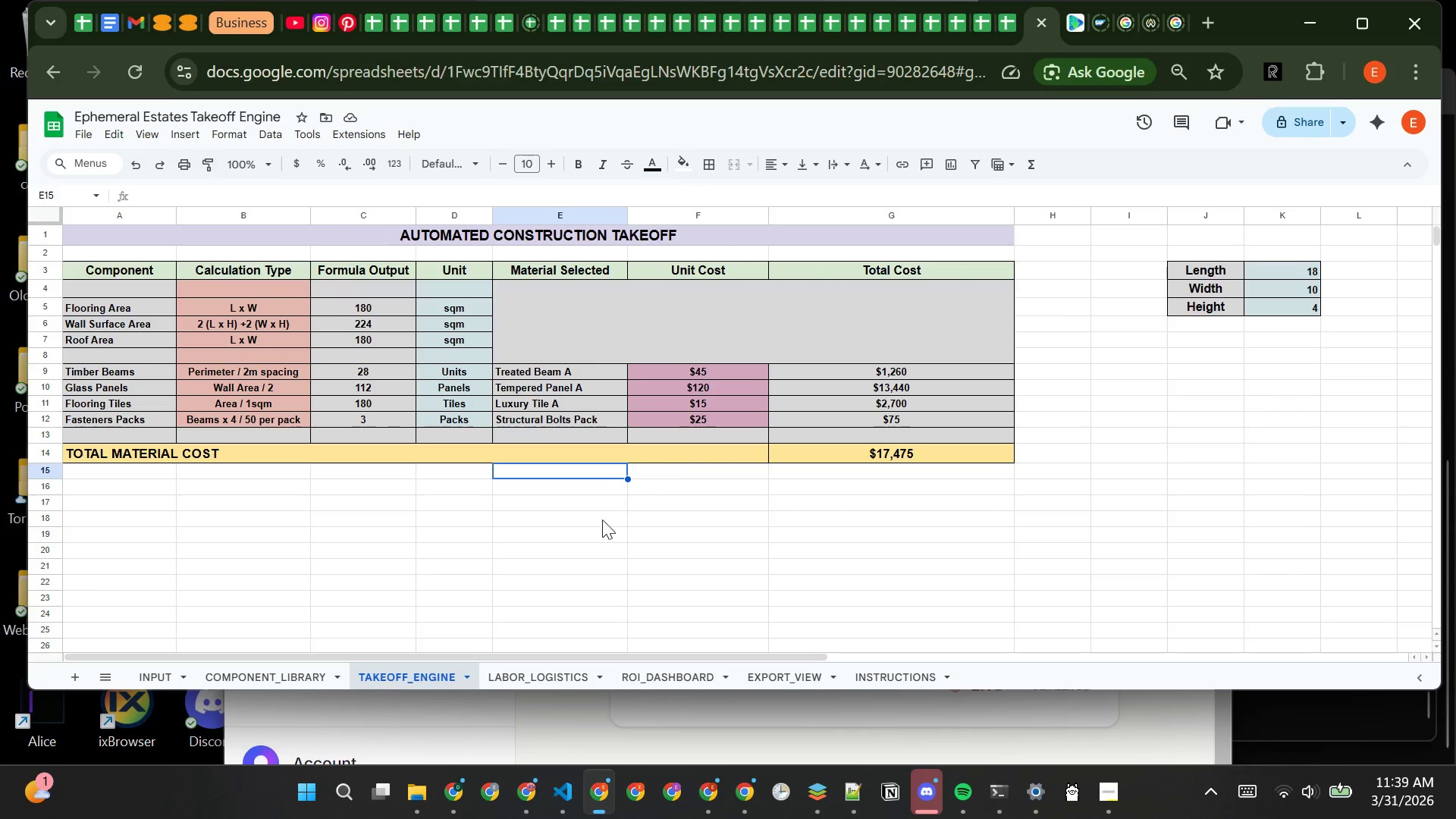 
left_click([551, 291])
 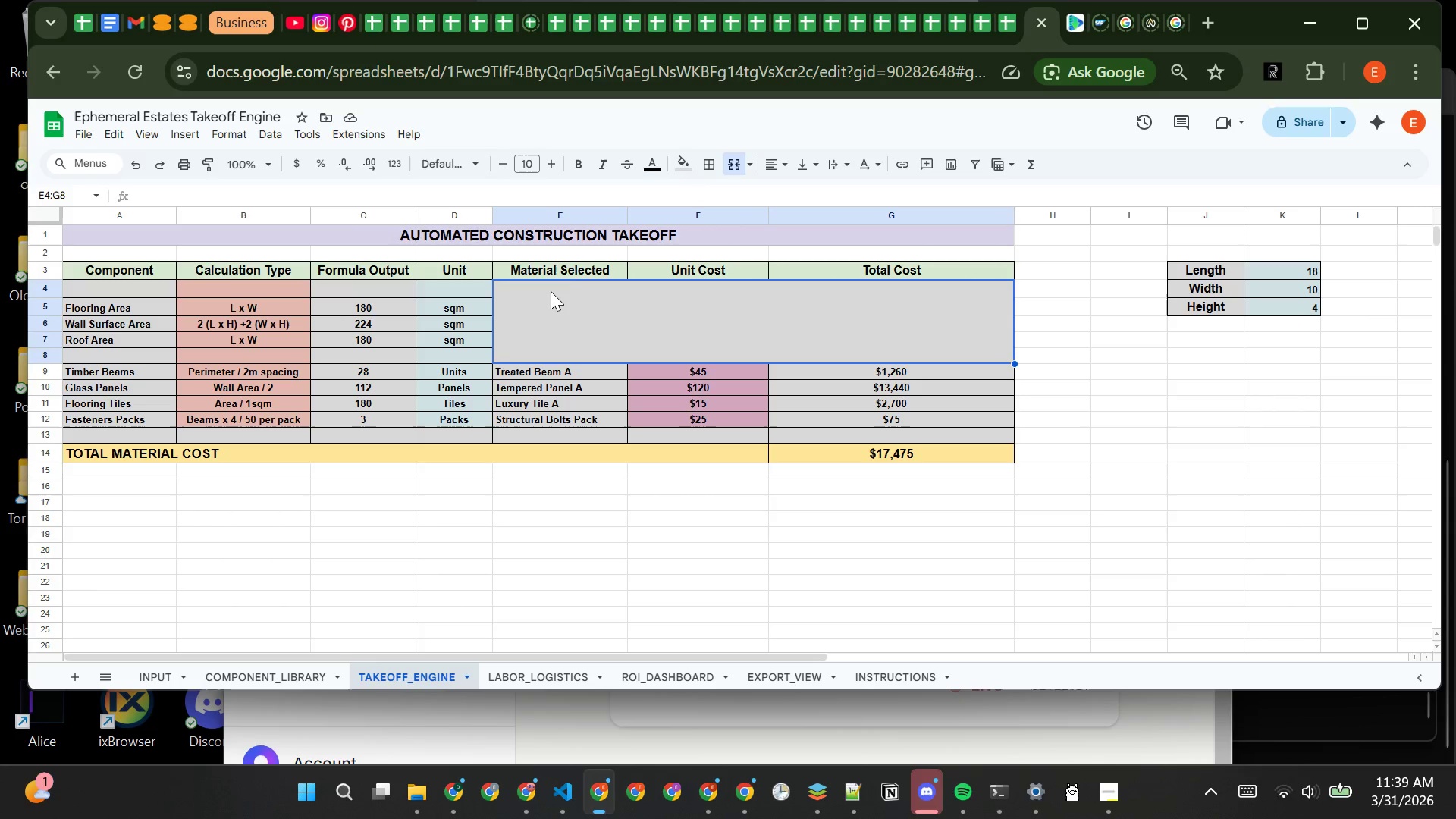 
type(r)
key(Backspace)
type(RECEIP)
 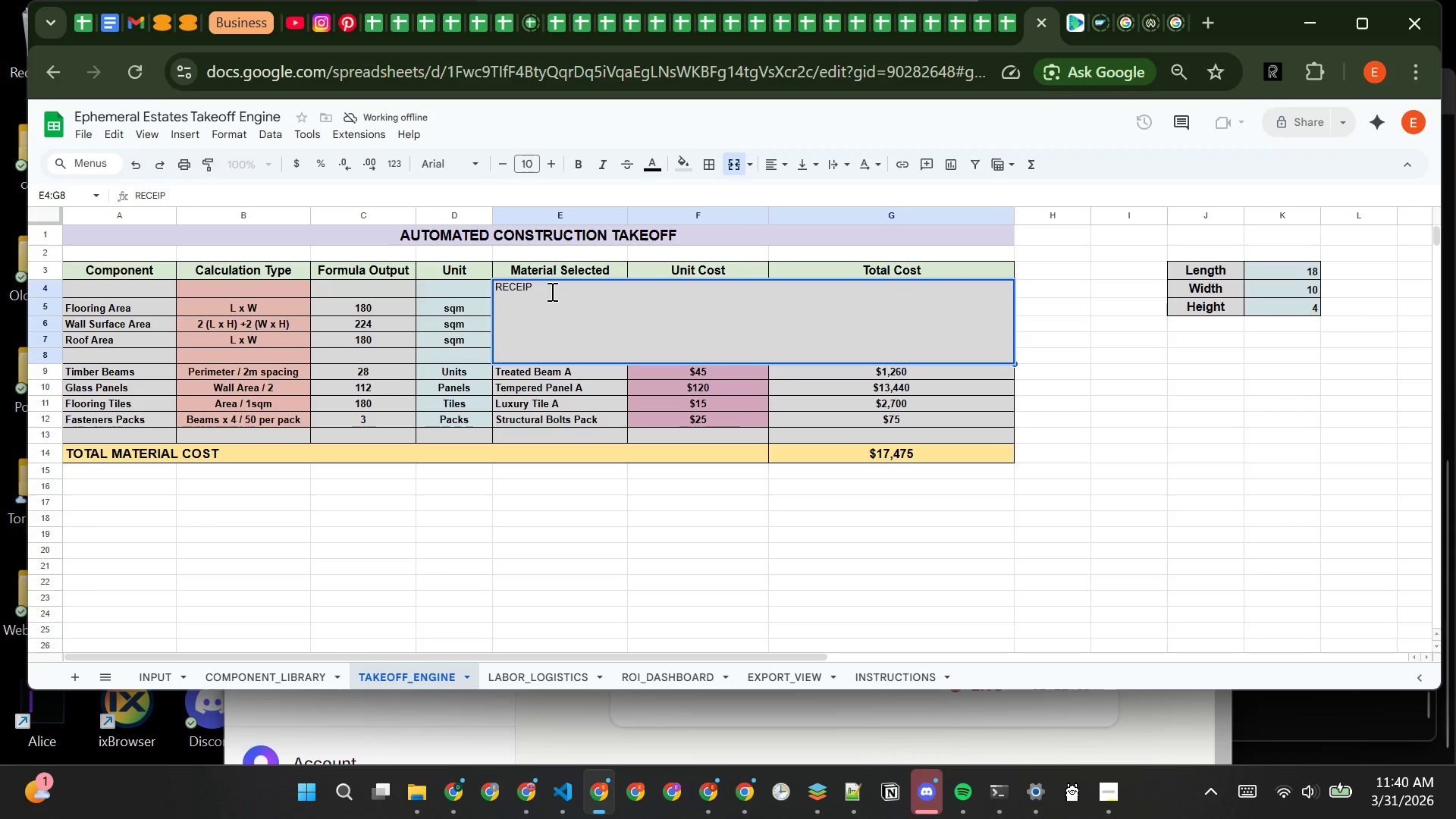 
key(T)
 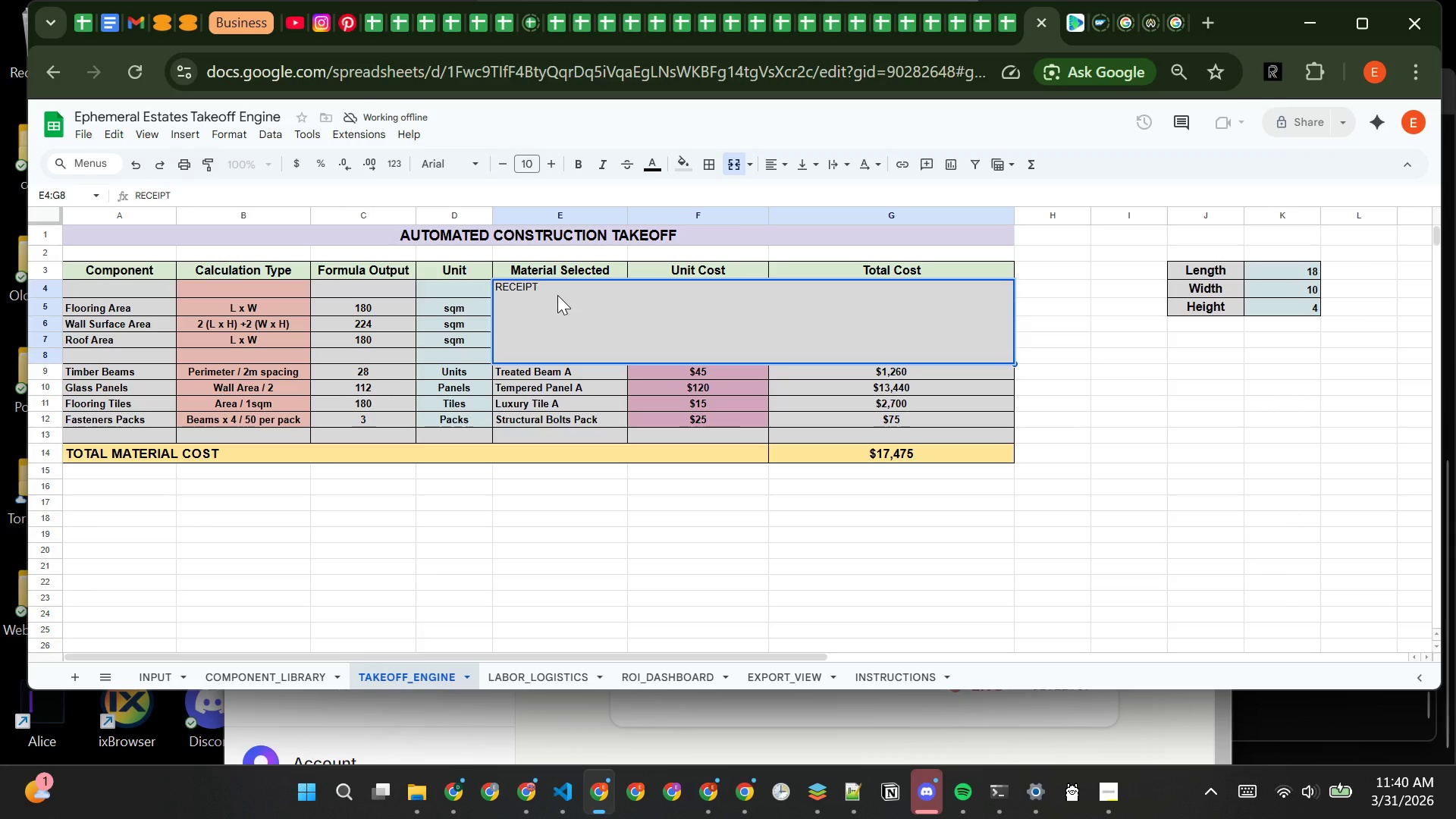 
left_click([557, 295])
 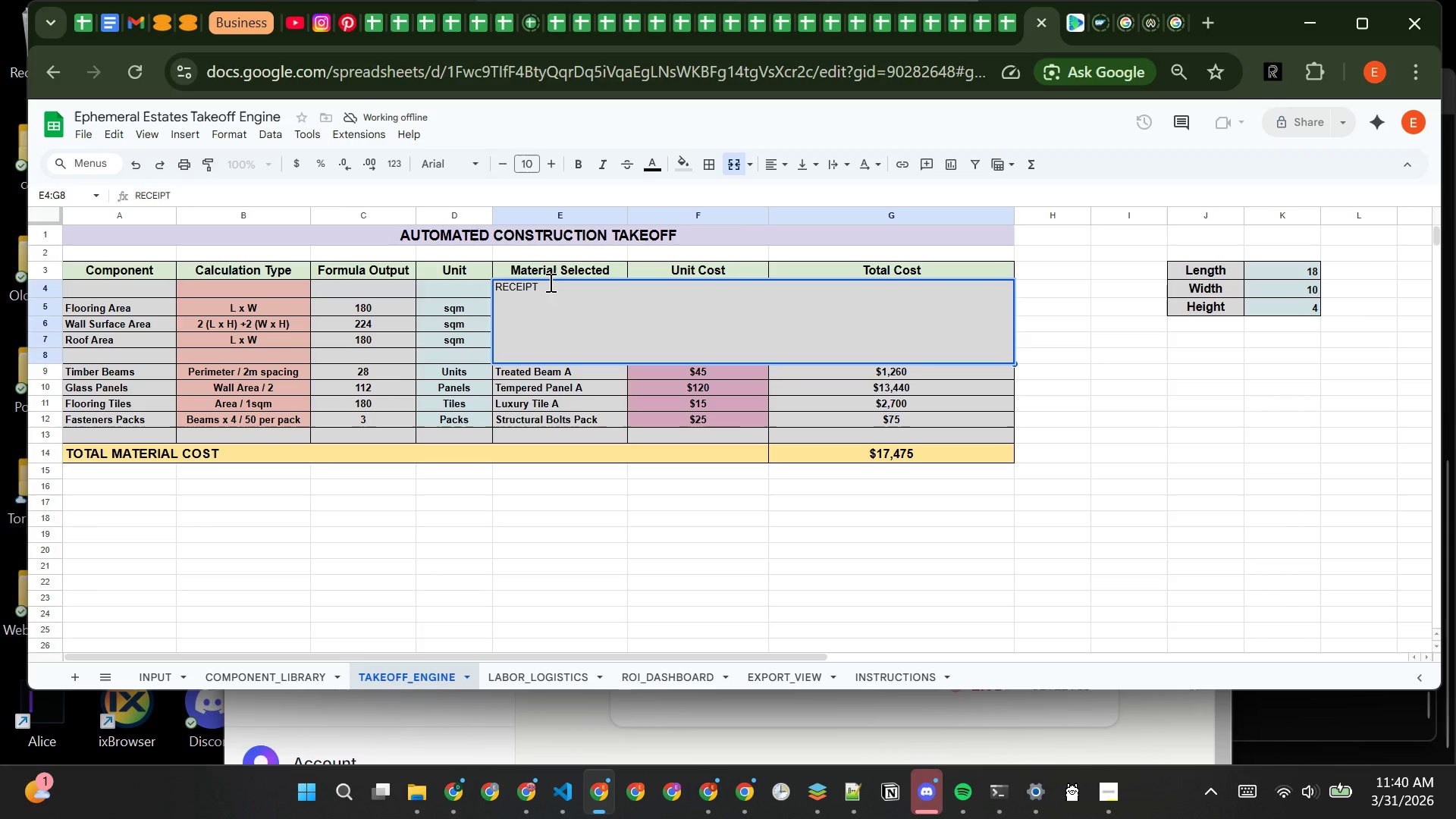 
left_click([552, 287])
 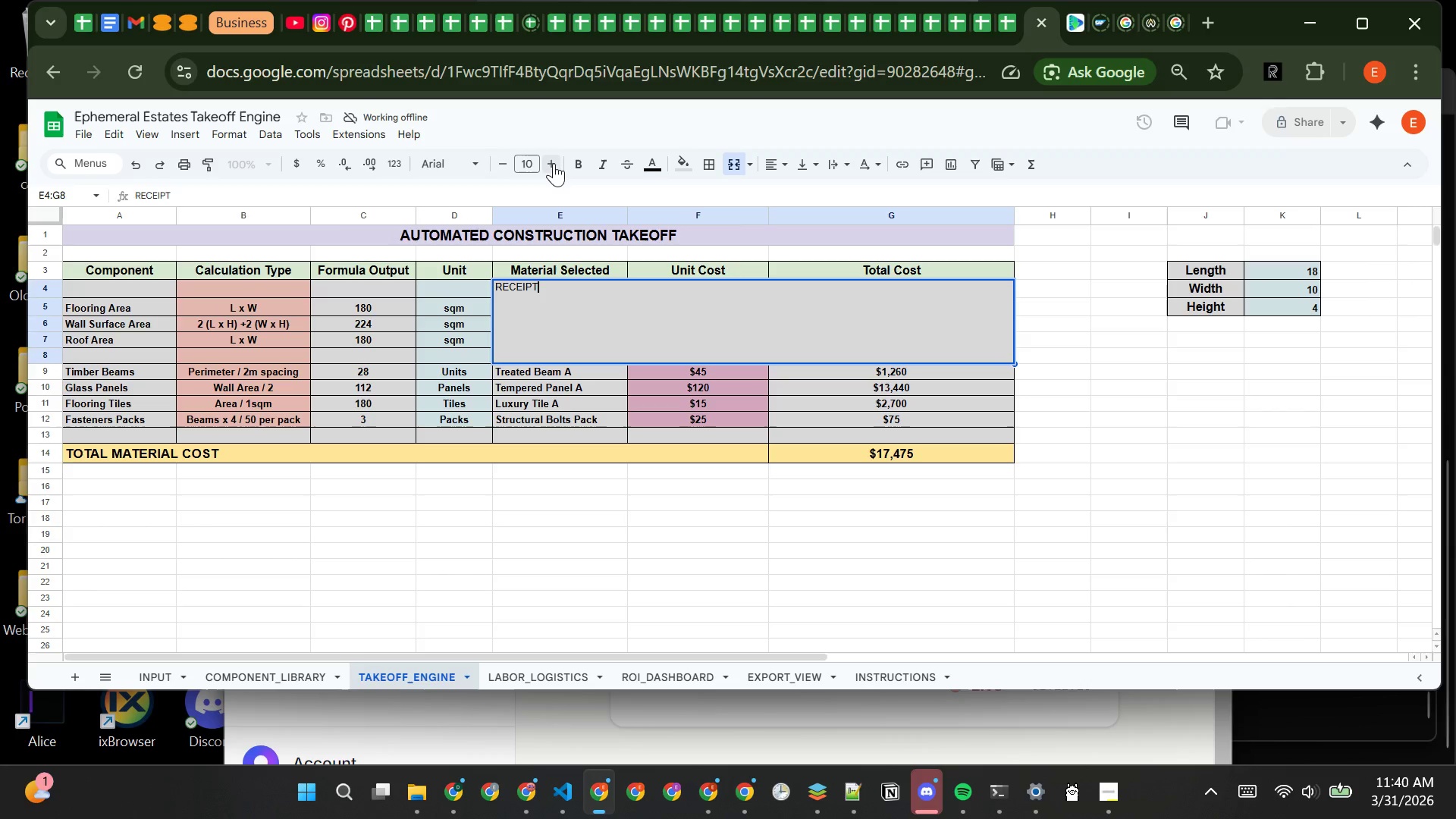 
double_click([554, 163])
 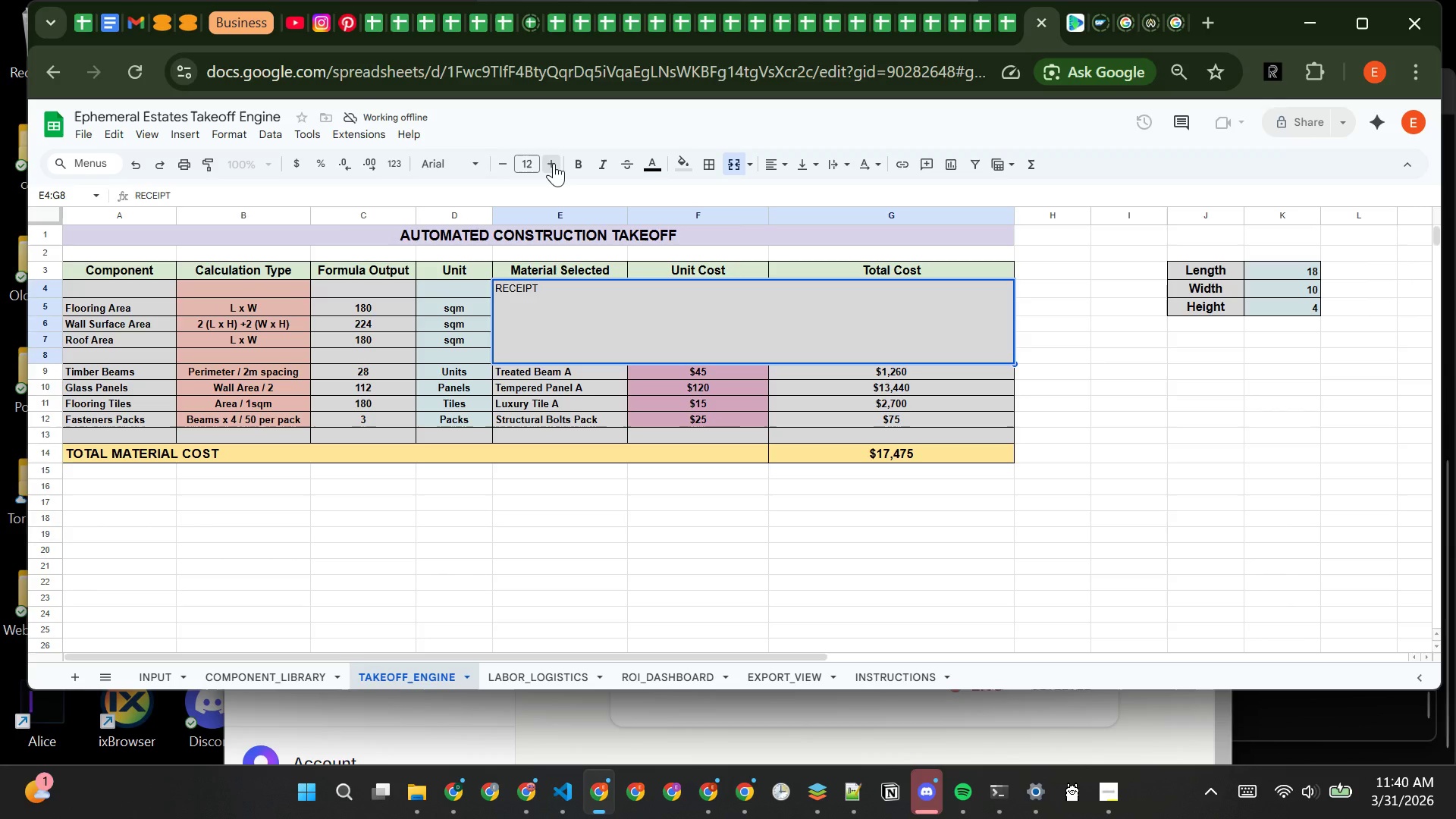 
triple_click([554, 163])
 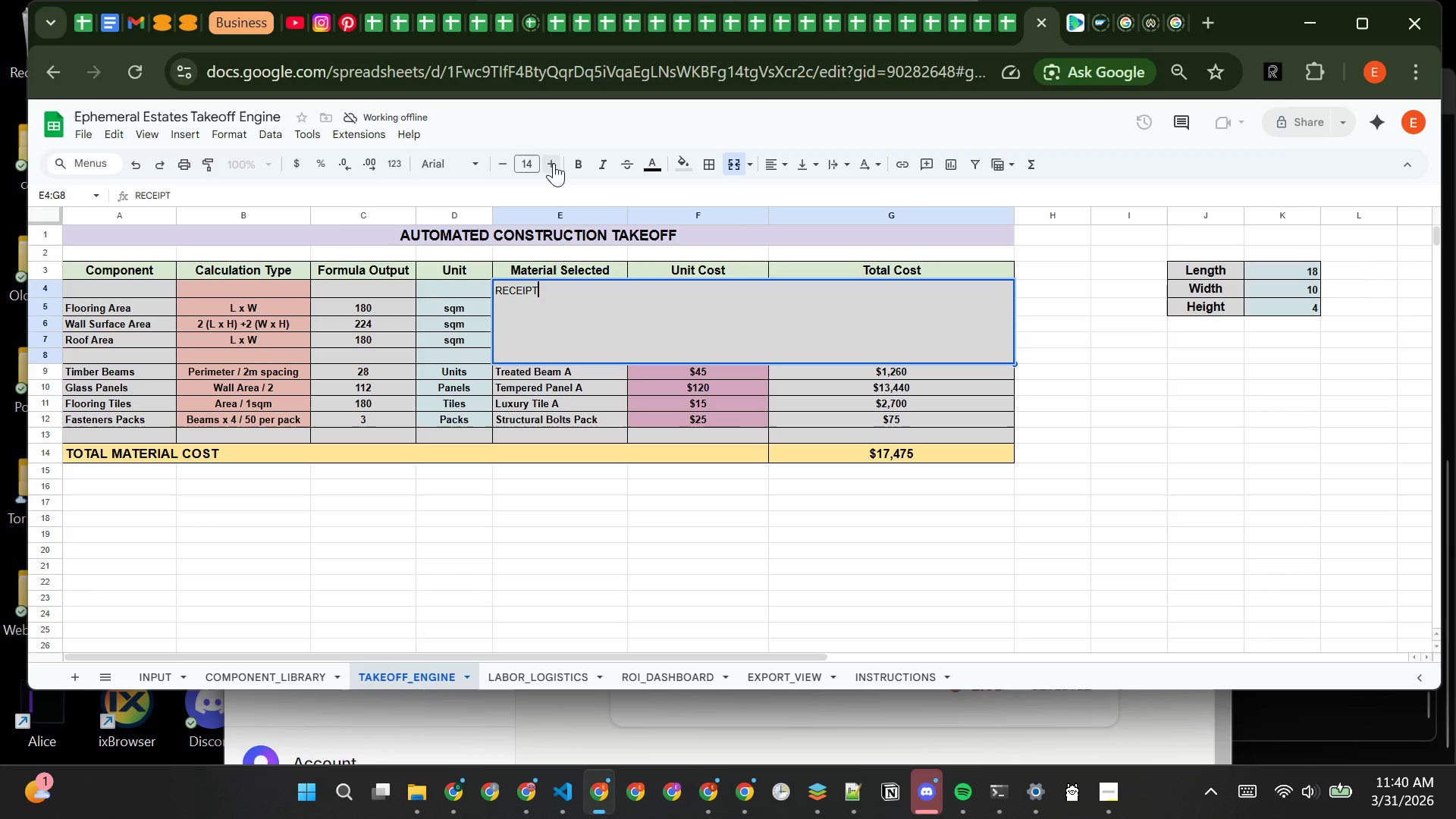 
triple_click([554, 163])
 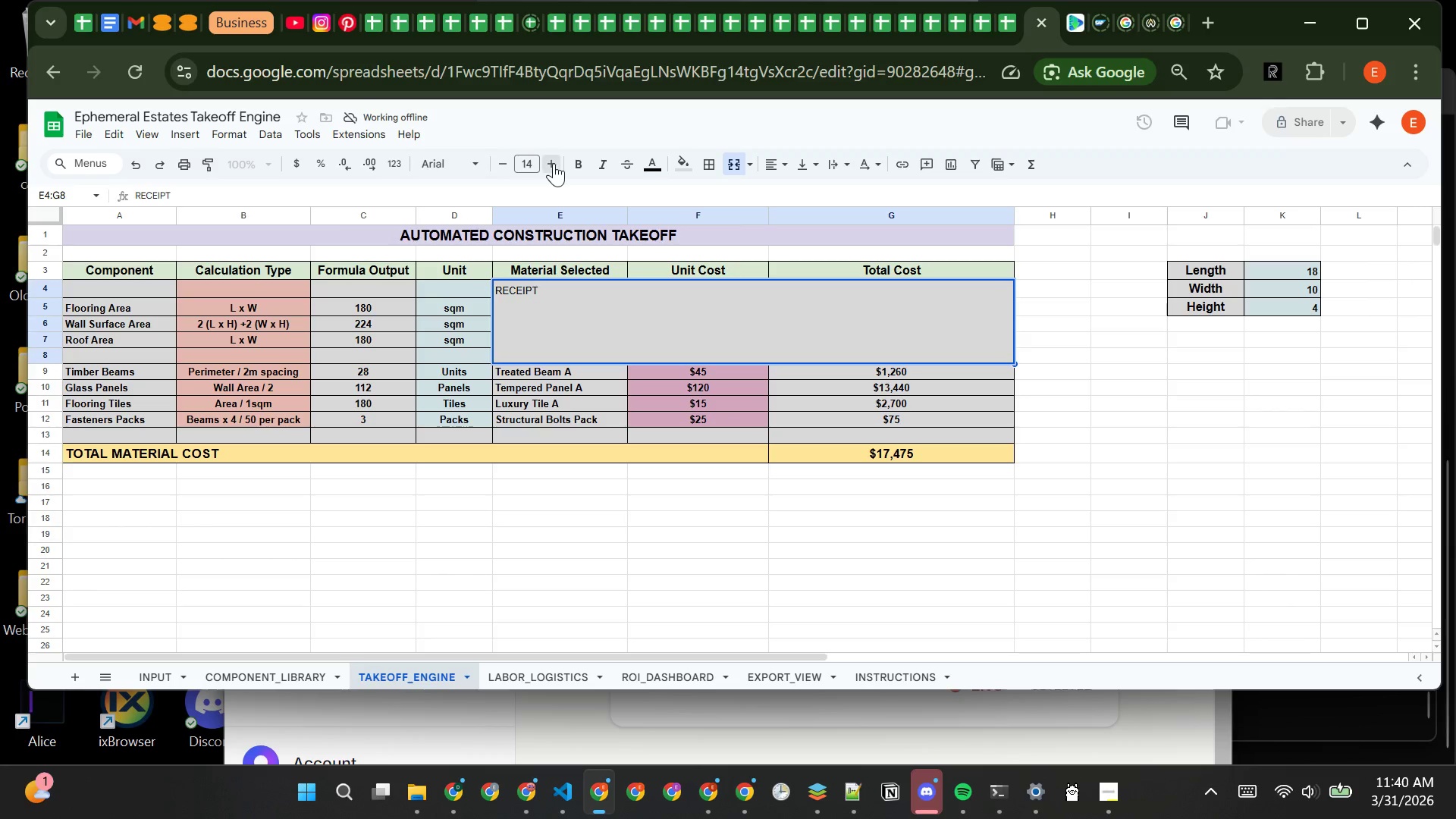 
triple_click([554, 163])
 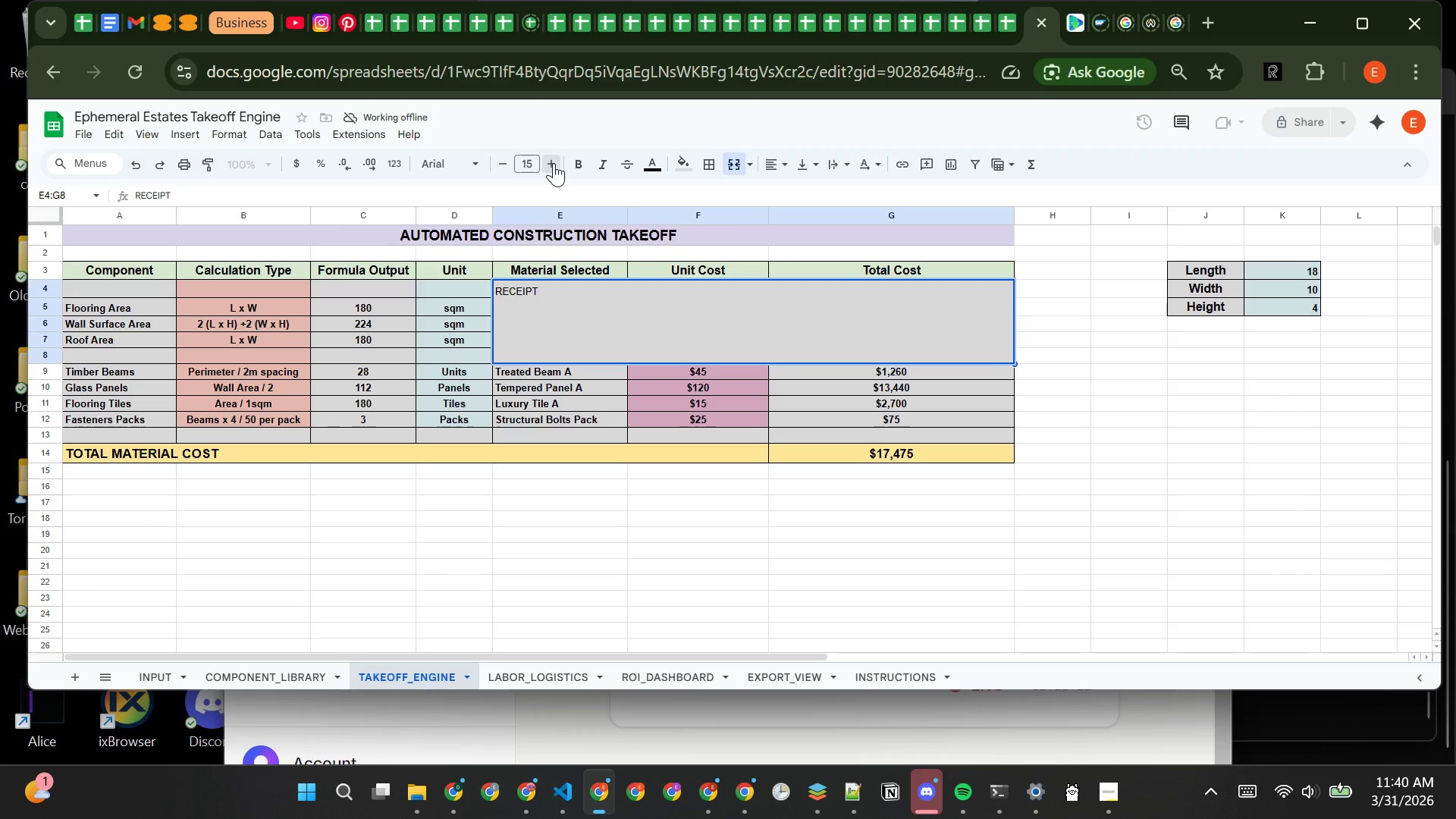 
triple_click([554, 163])
 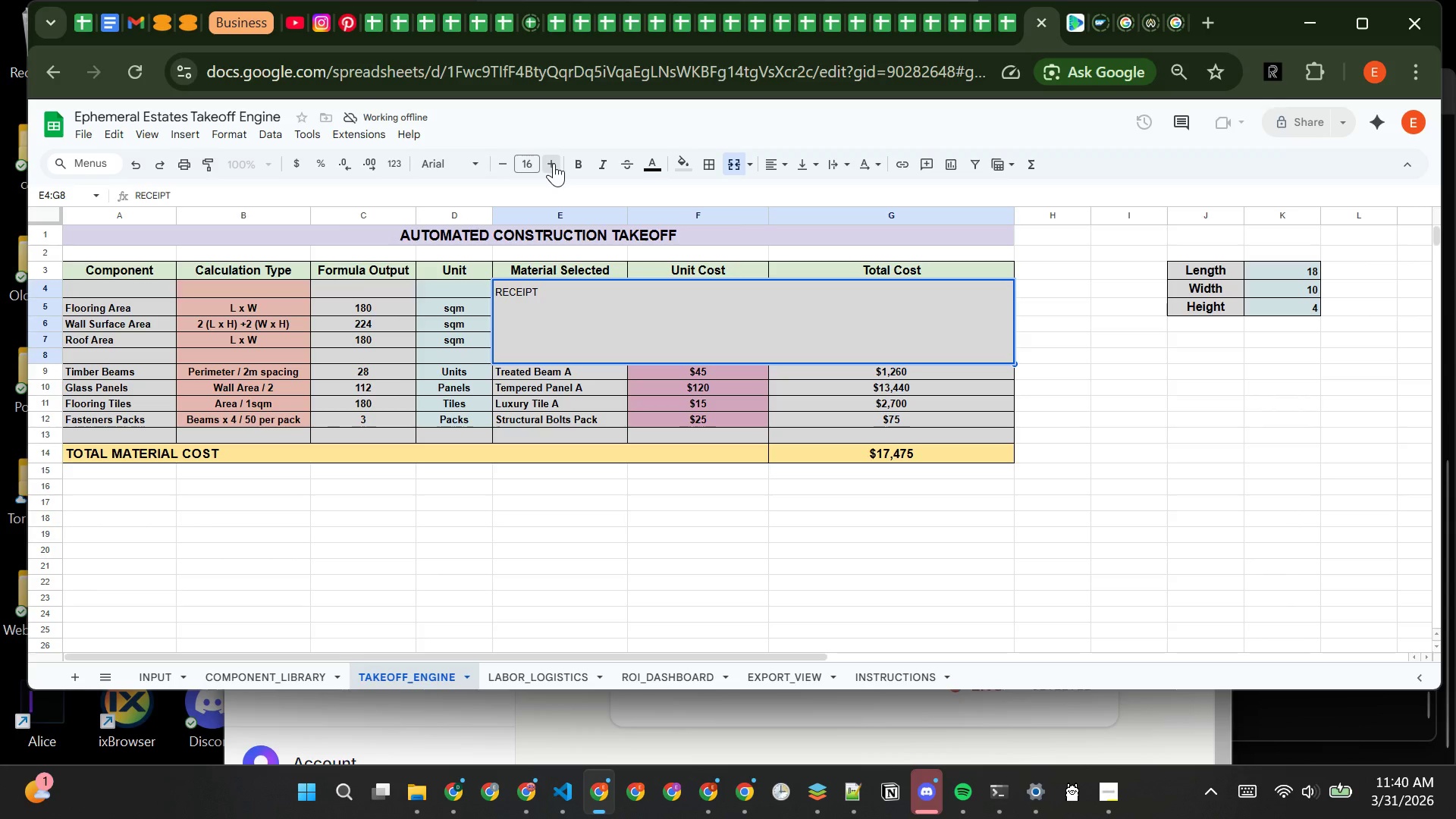 
triple_click([554, 163])
 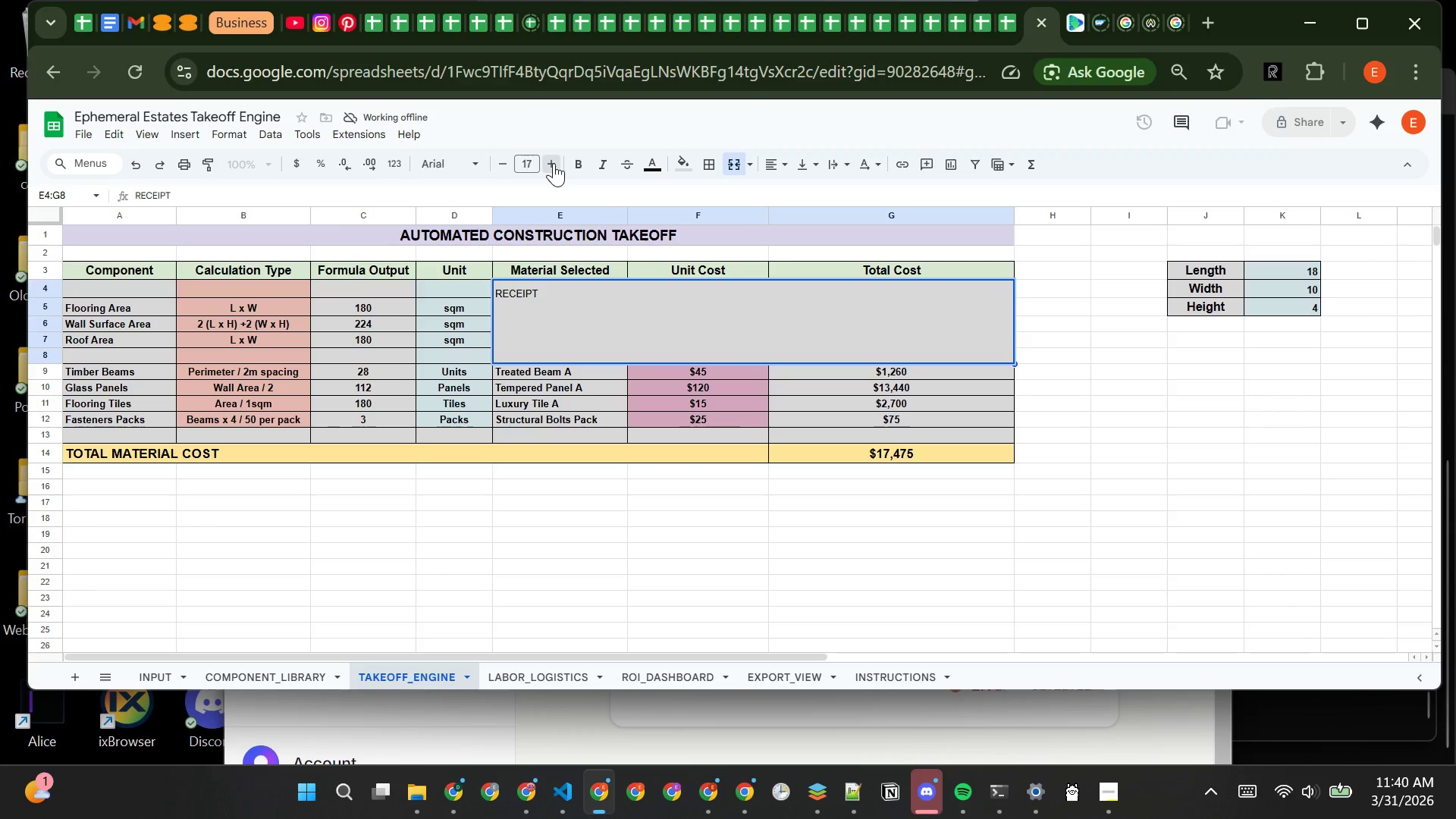 
triple_click([554, 163])
 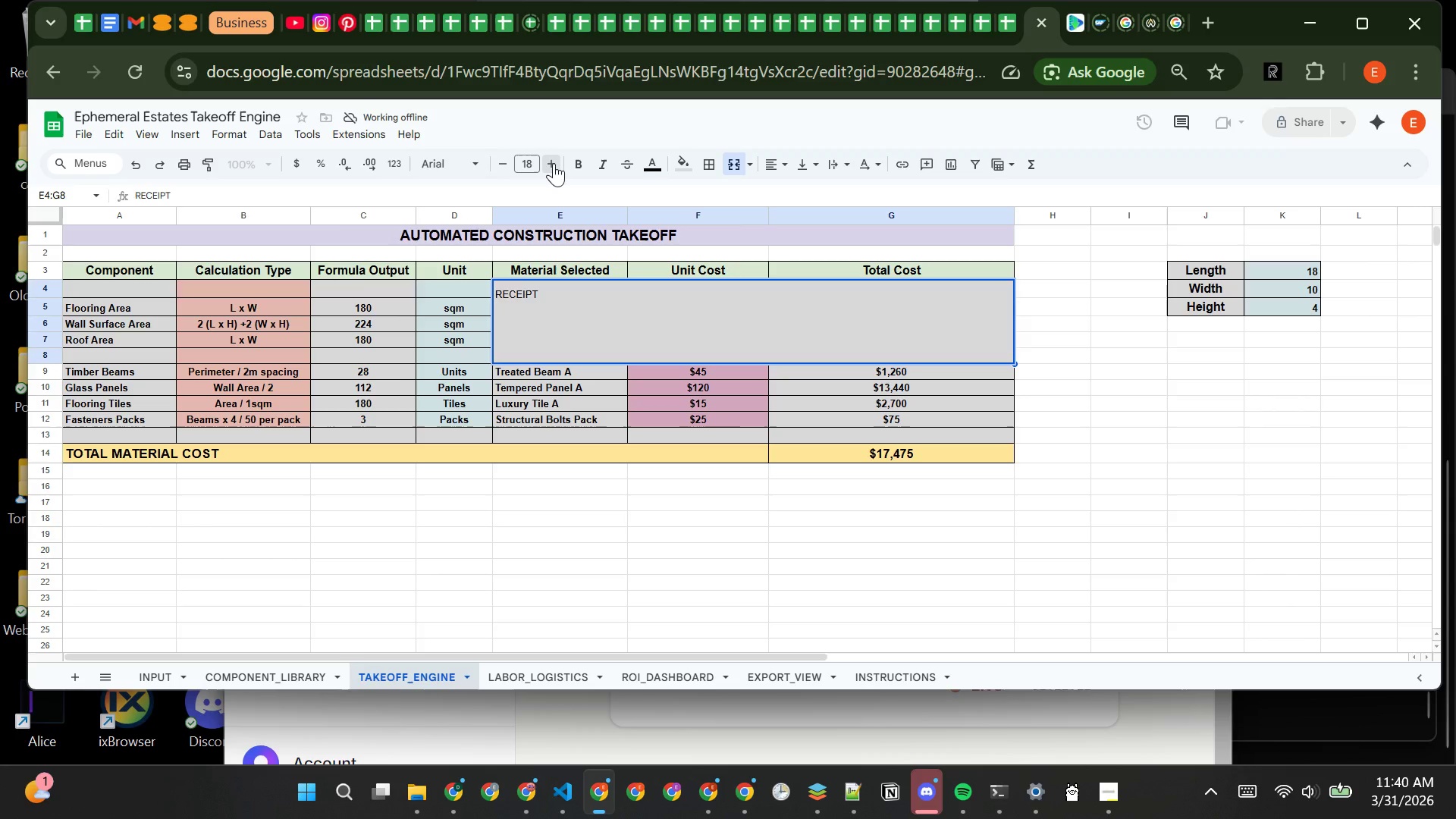 
triple_click([554, 163])
 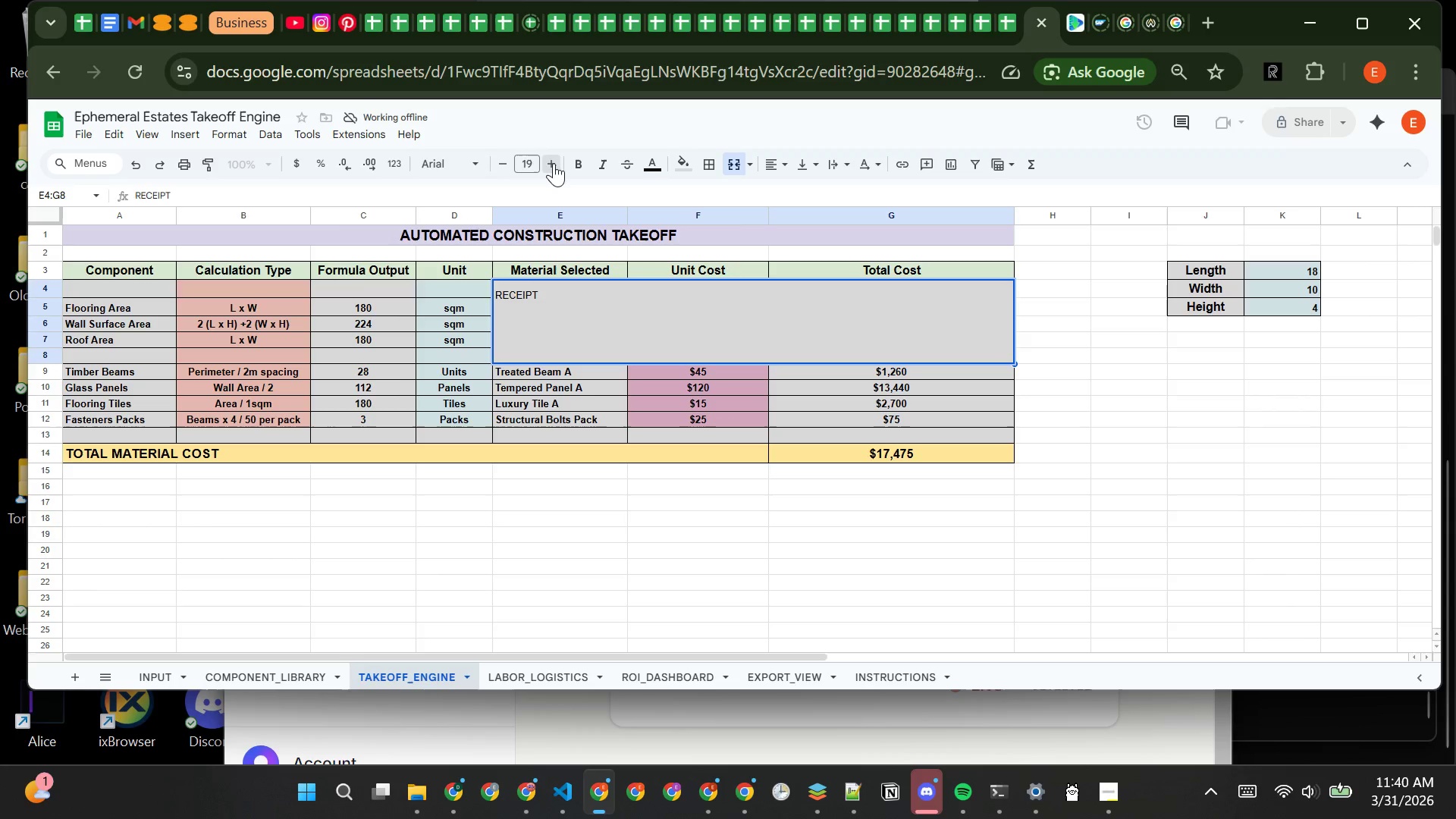 
triple_click([554, 163])
 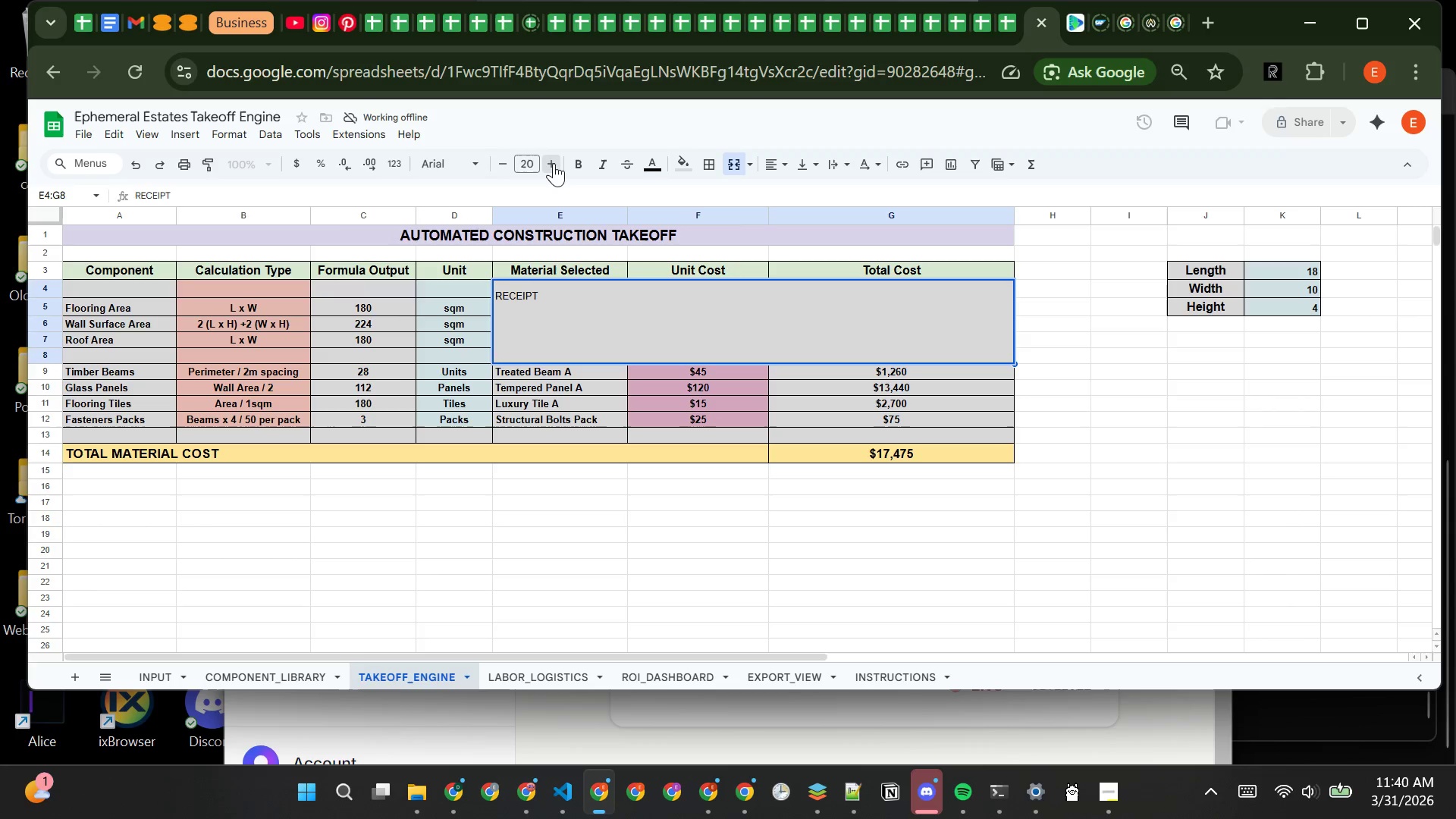 
triple_click([554, 163])
 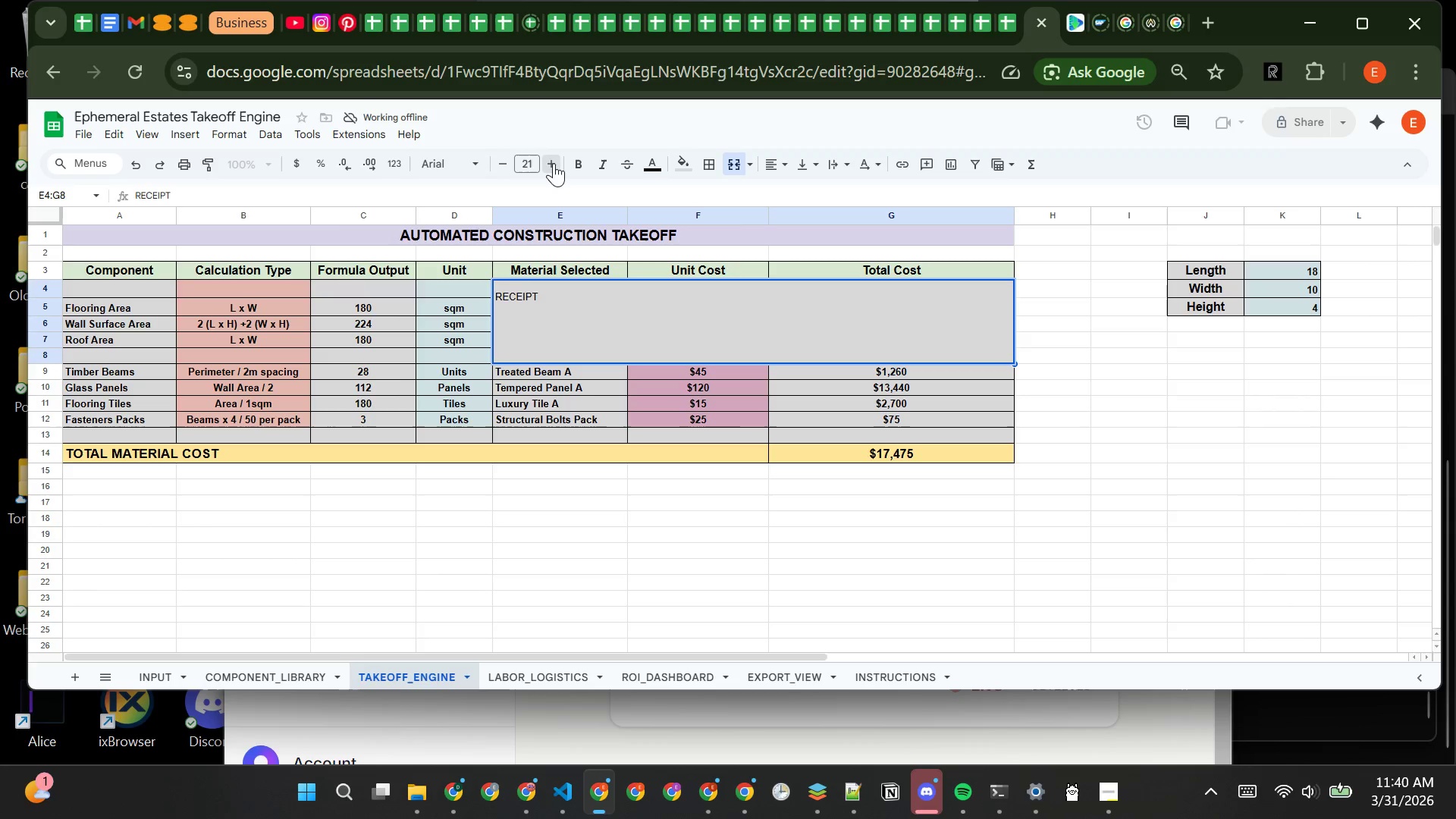 
triple_click([554, 163])
 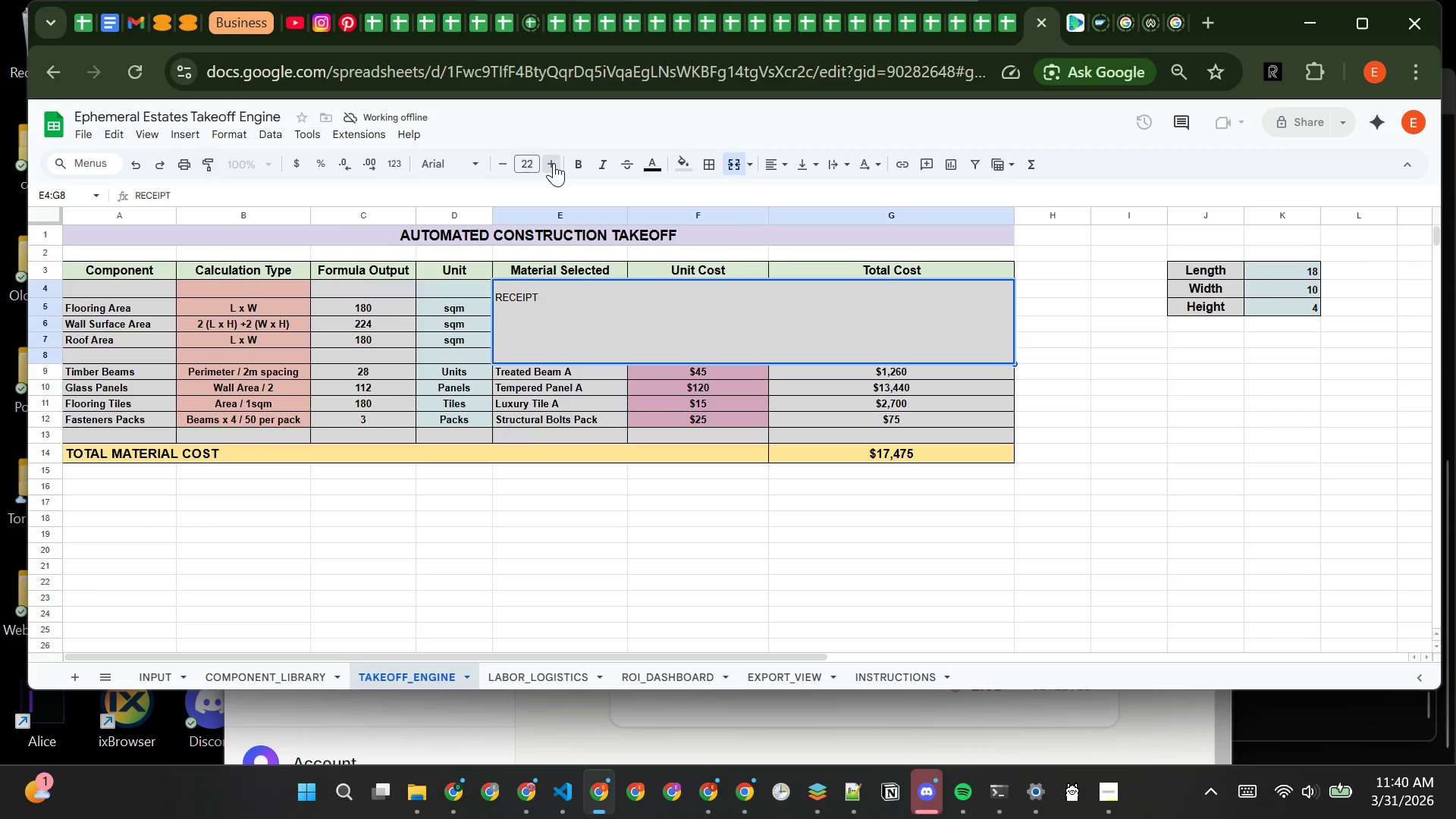 
triple_click([554, 163])
 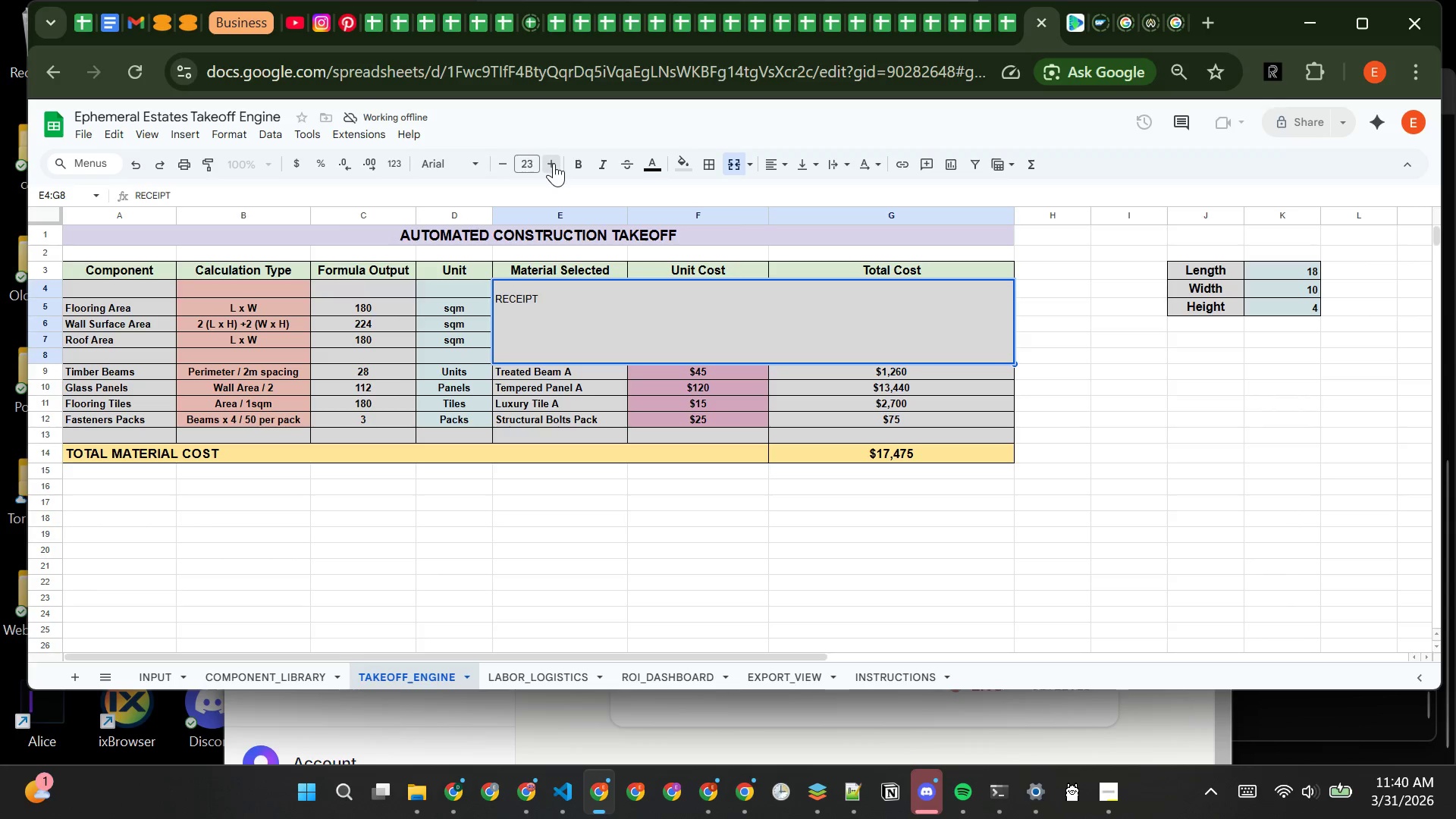 
triple_click([554, 163])
 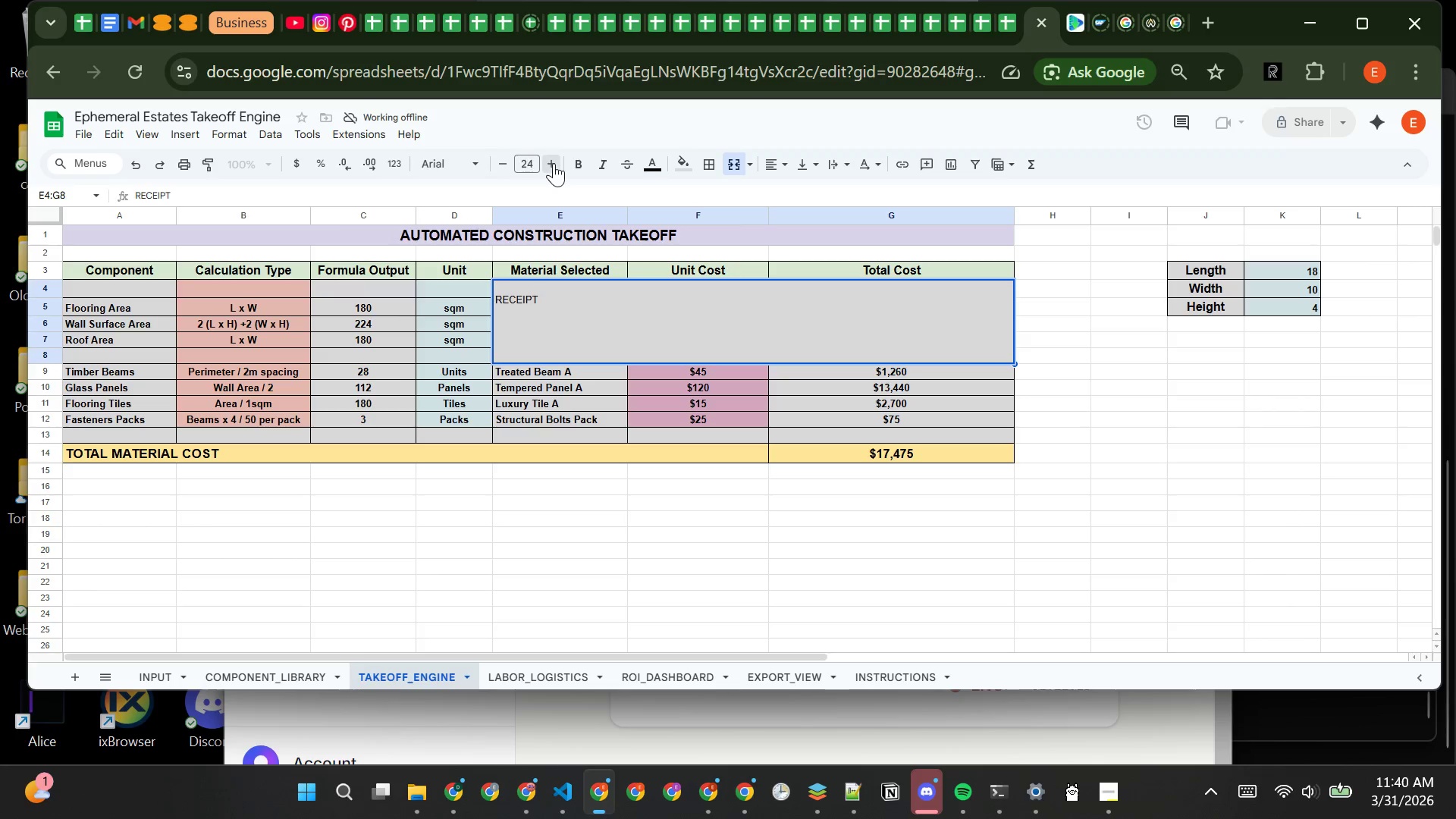 
triple_click([554, 163])
 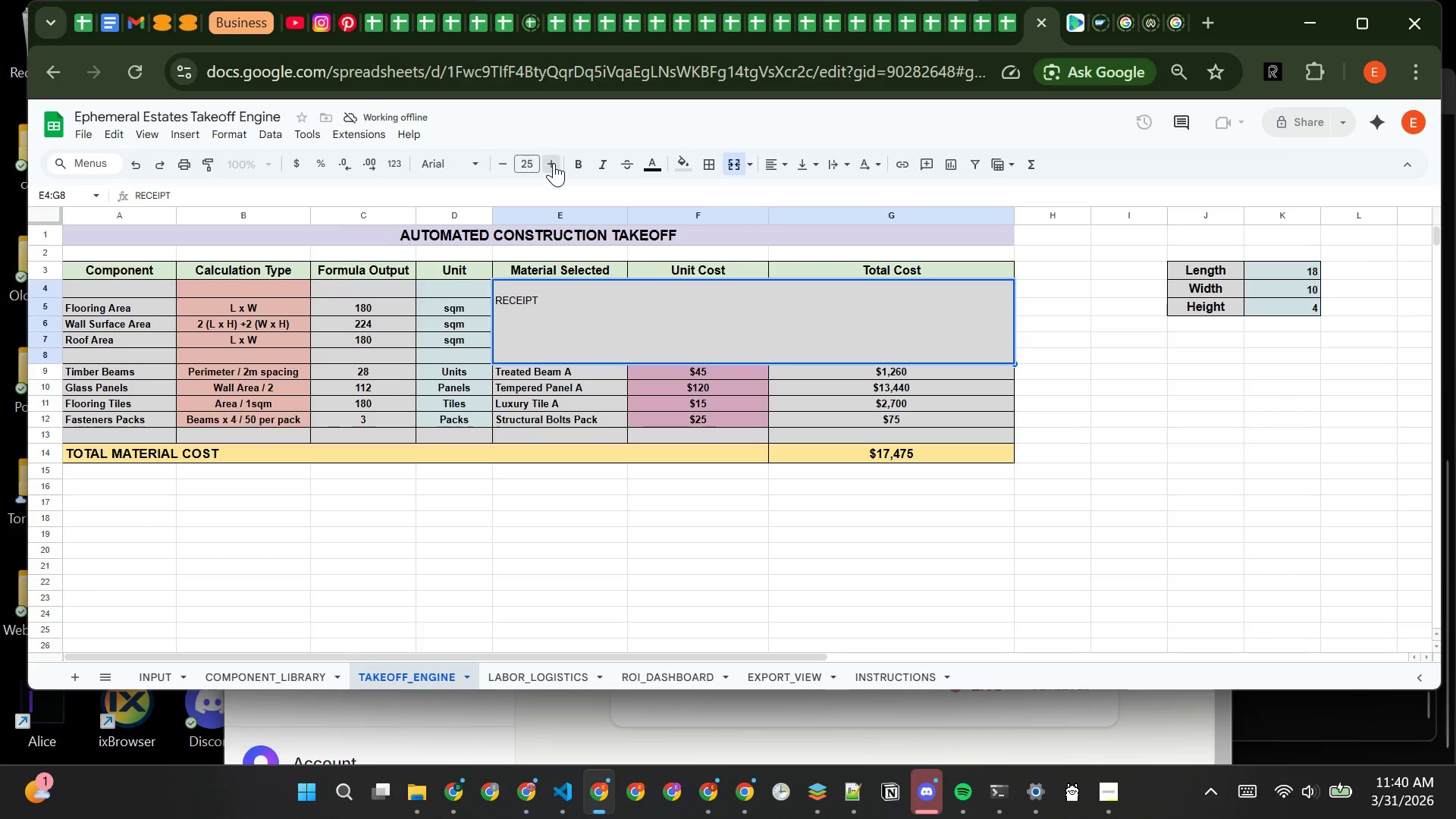 
triple_click([554, 163])
 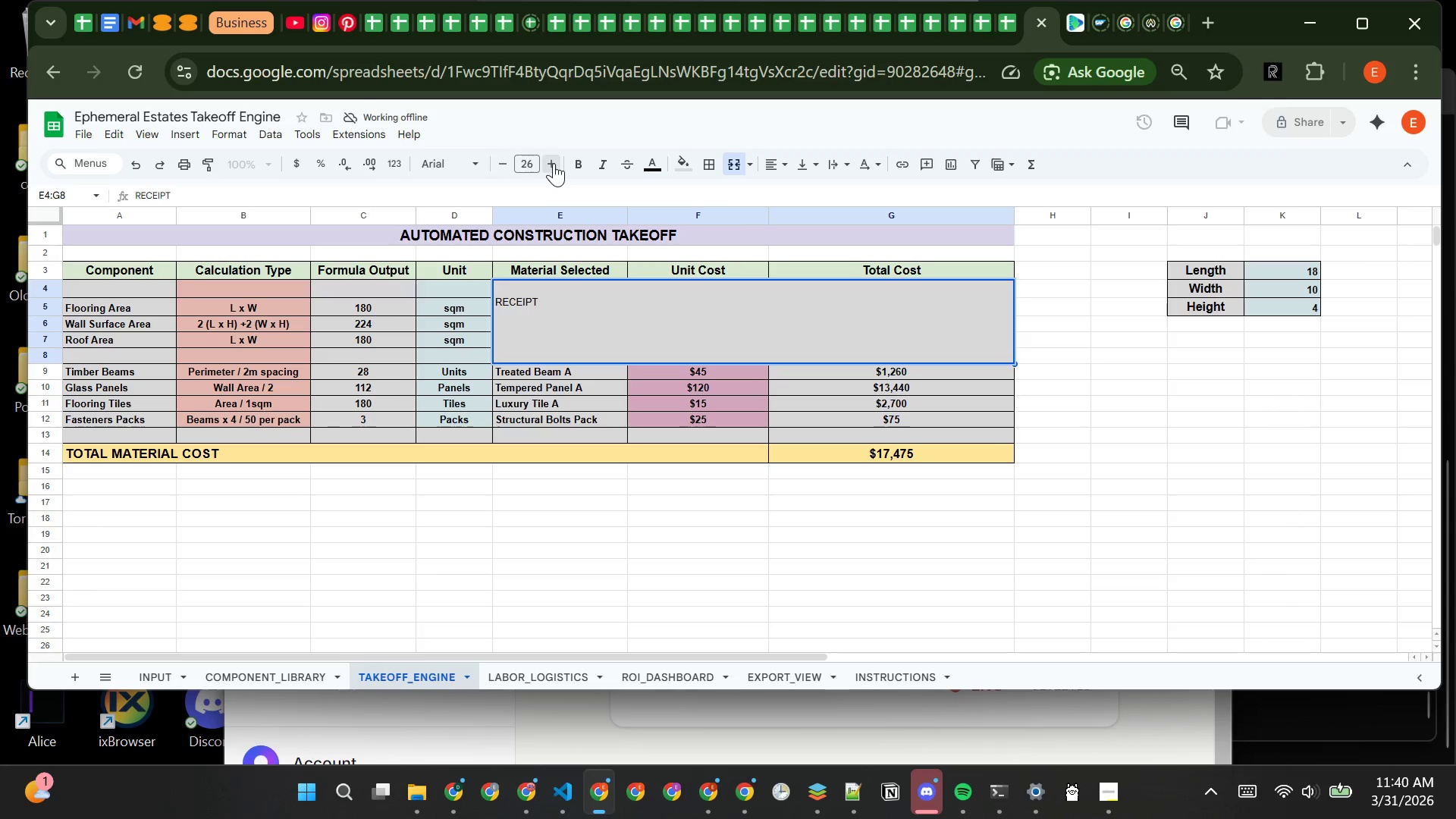 
triple_click([554, 163])
 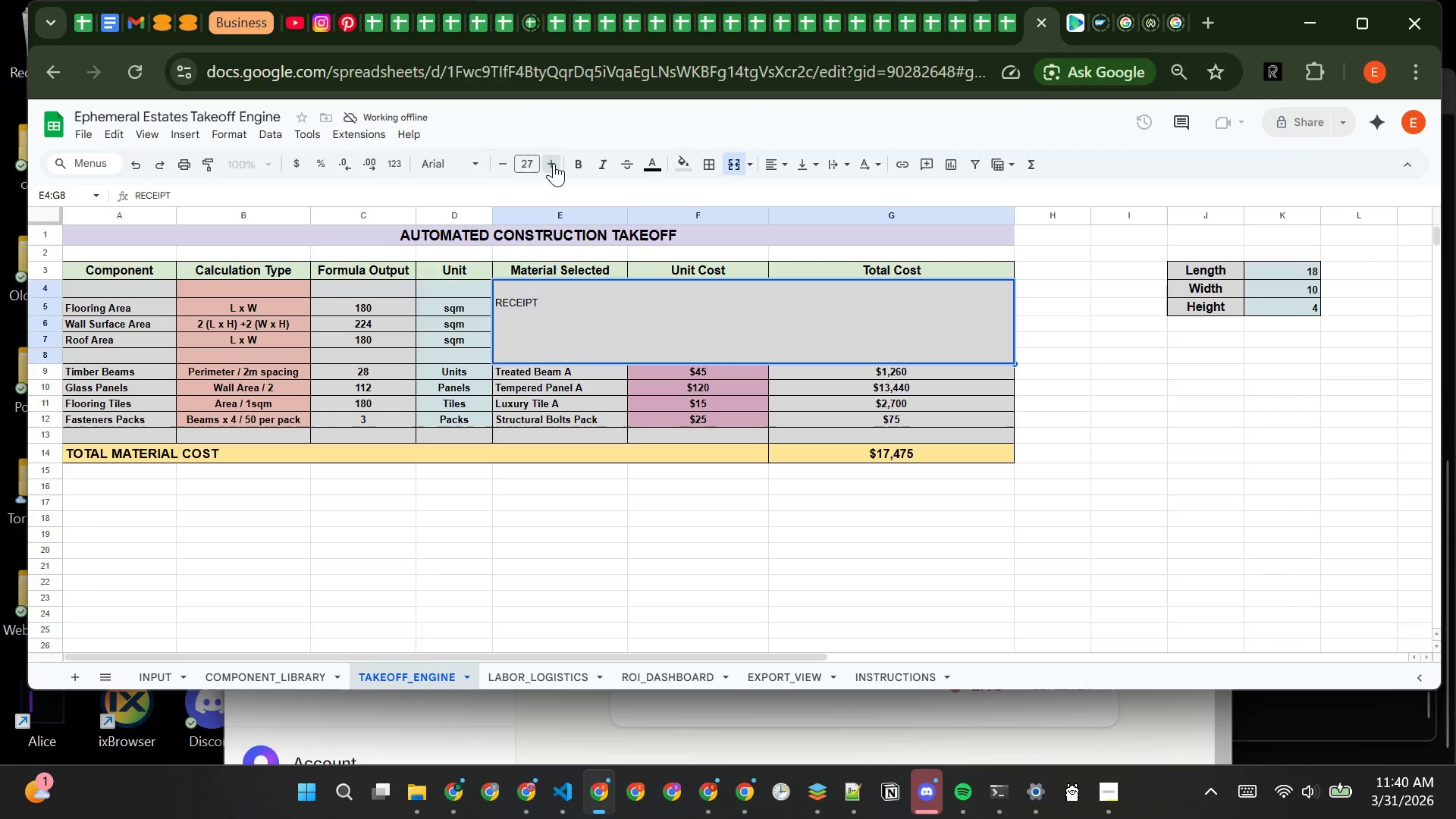 
triple_click([554, 163])
 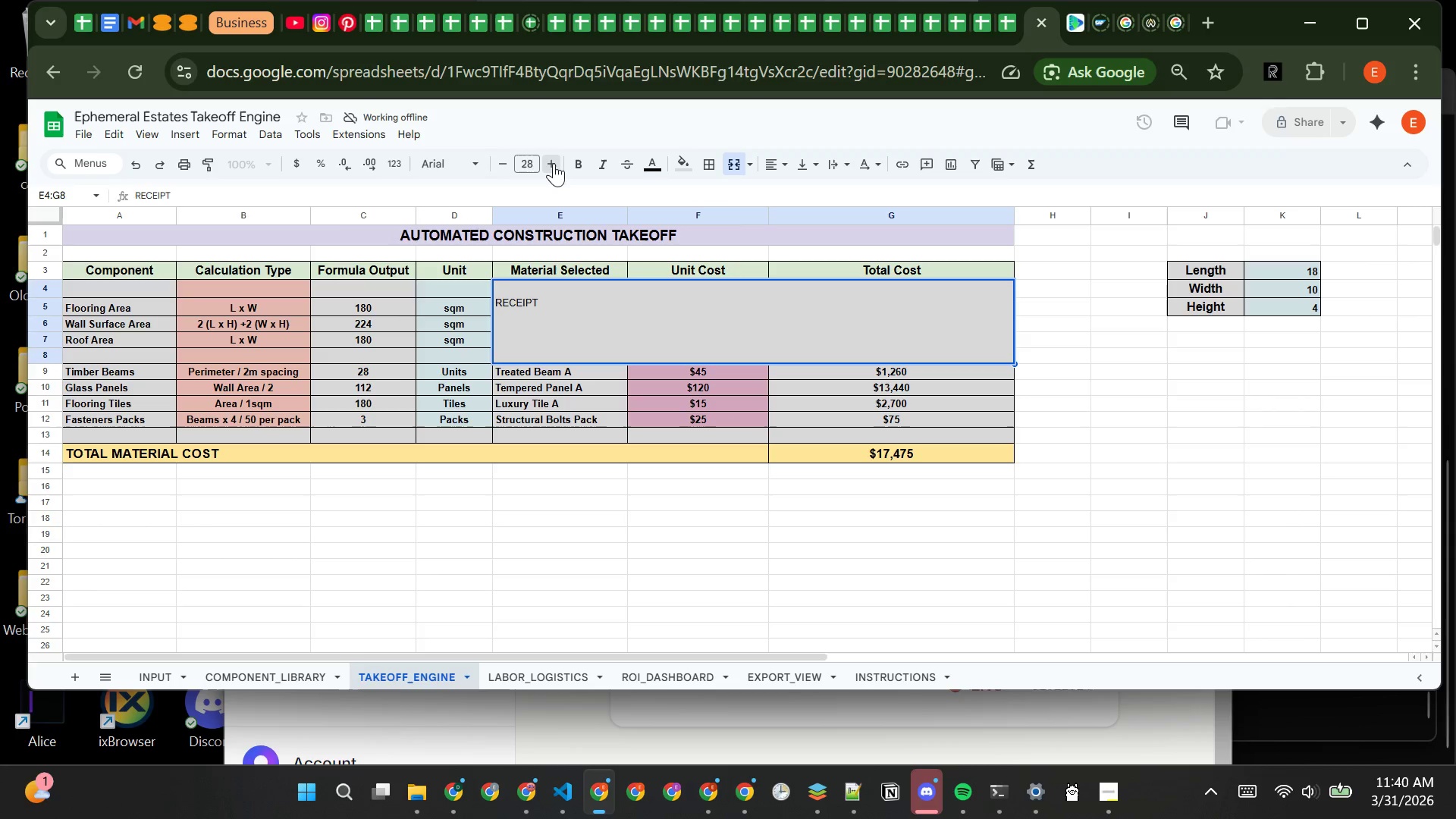 
triple_click([554, 163])
 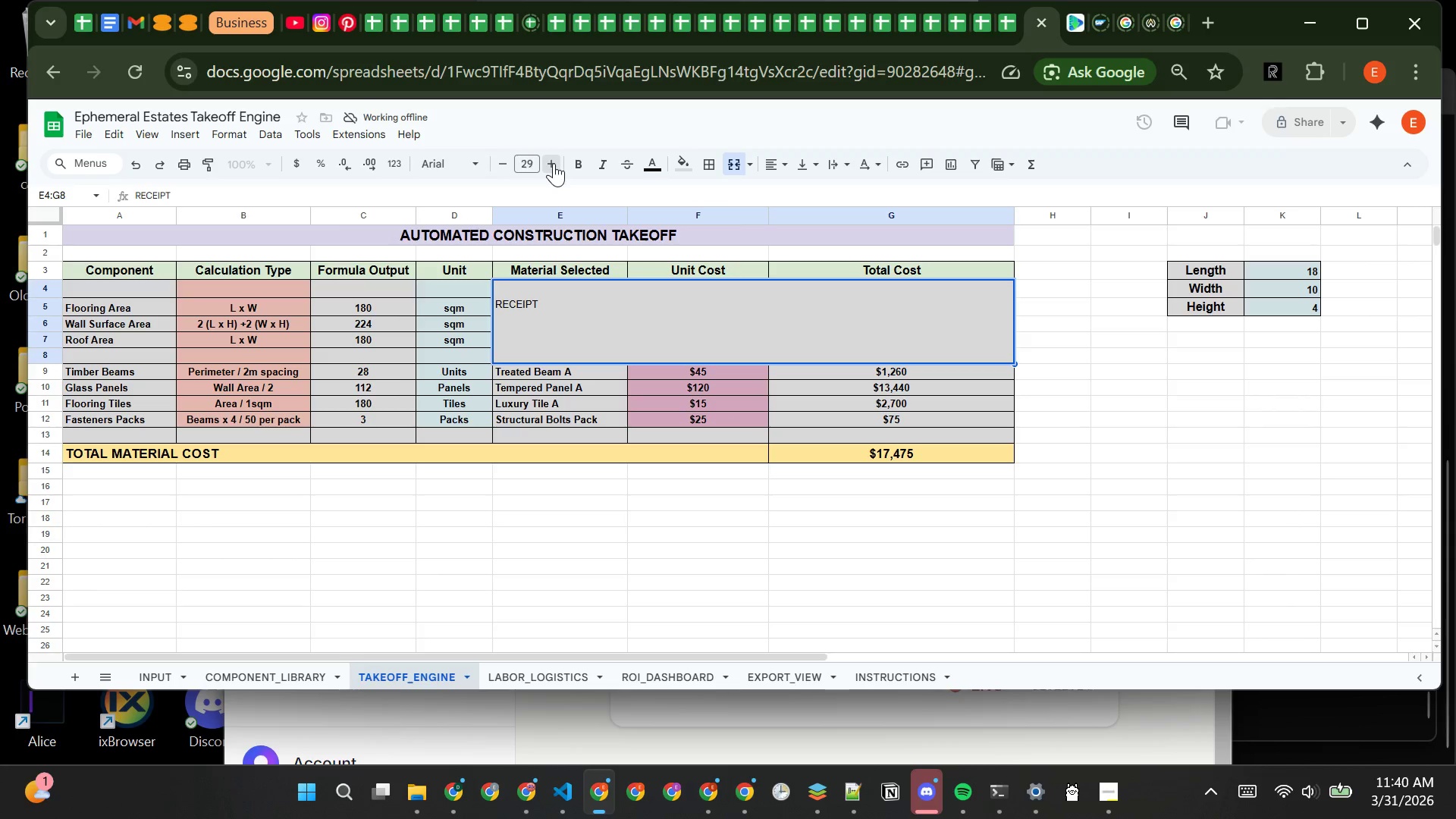 
triple_click([554, 163])
 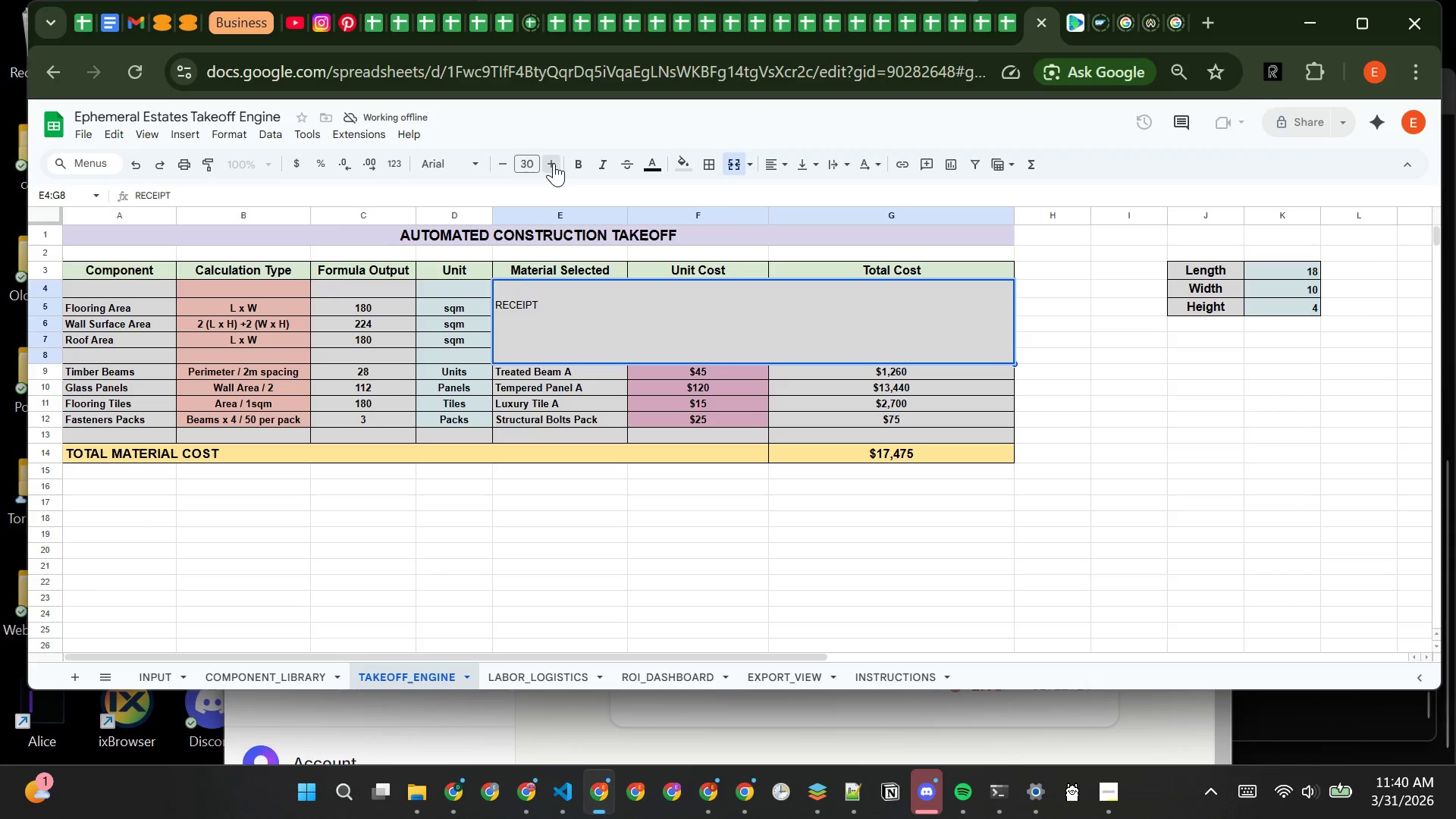 
triple_click([554, 163])
 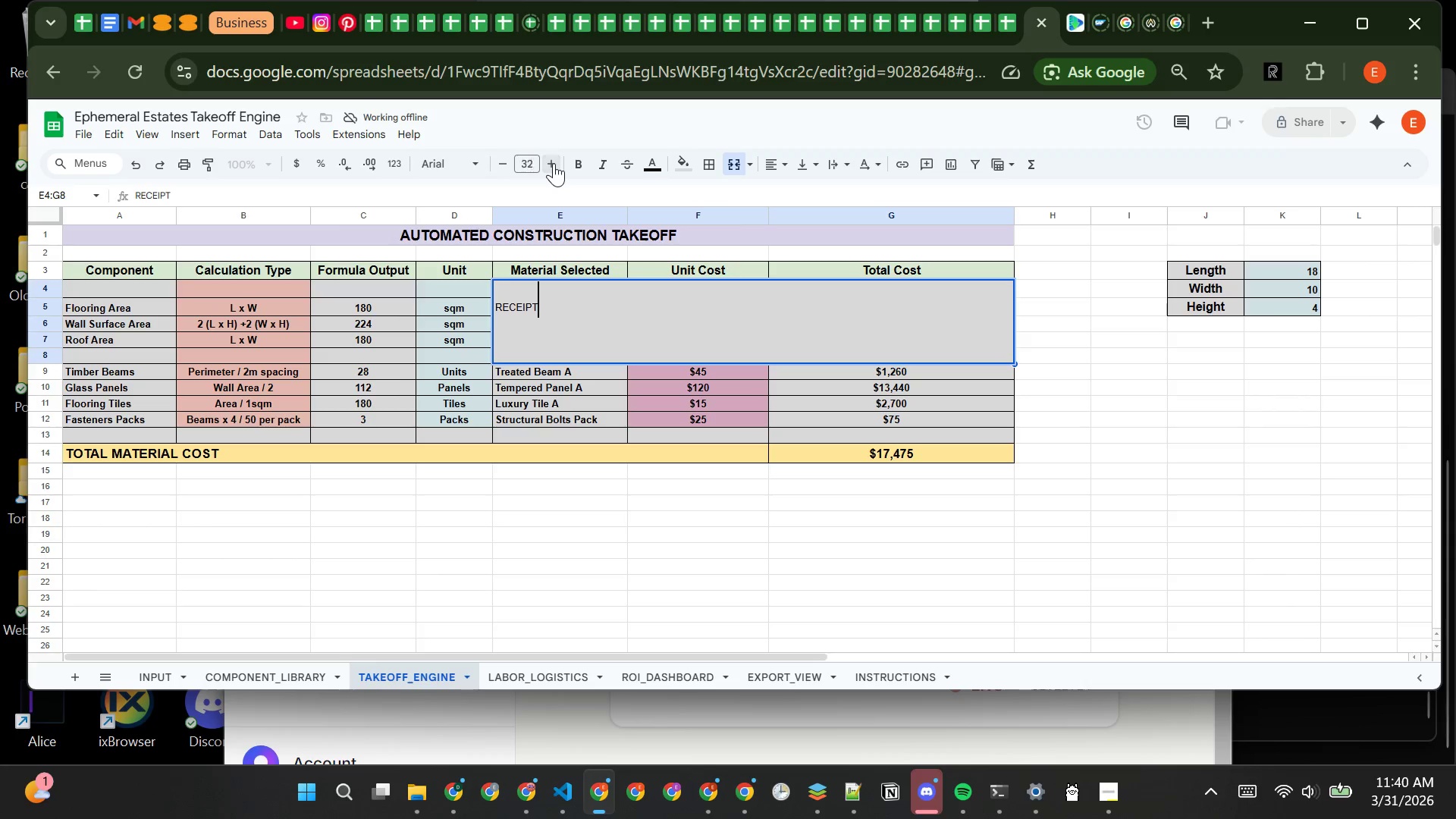 
triple_click([554, 163])
 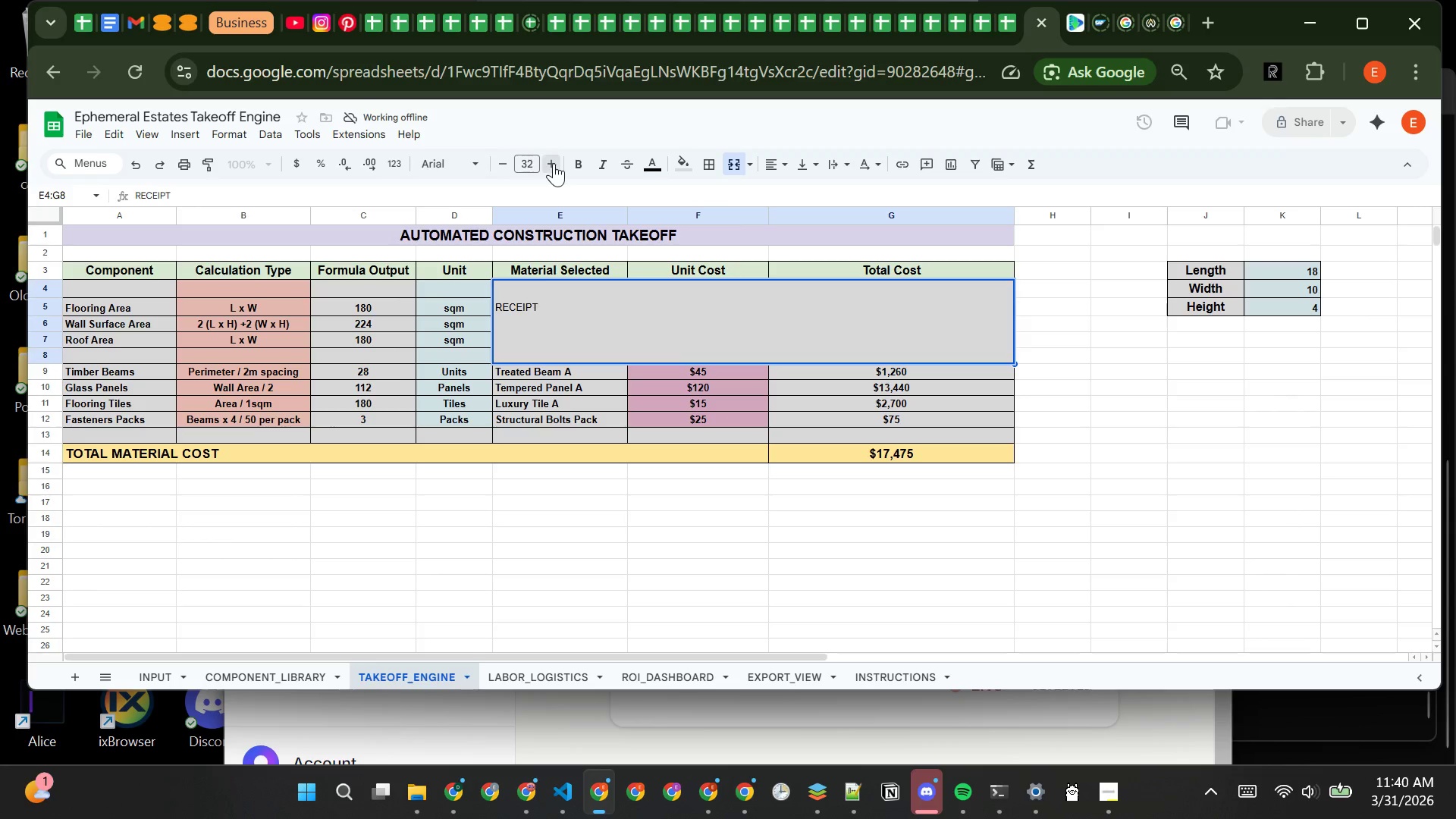 
triple_click([554, 163])
 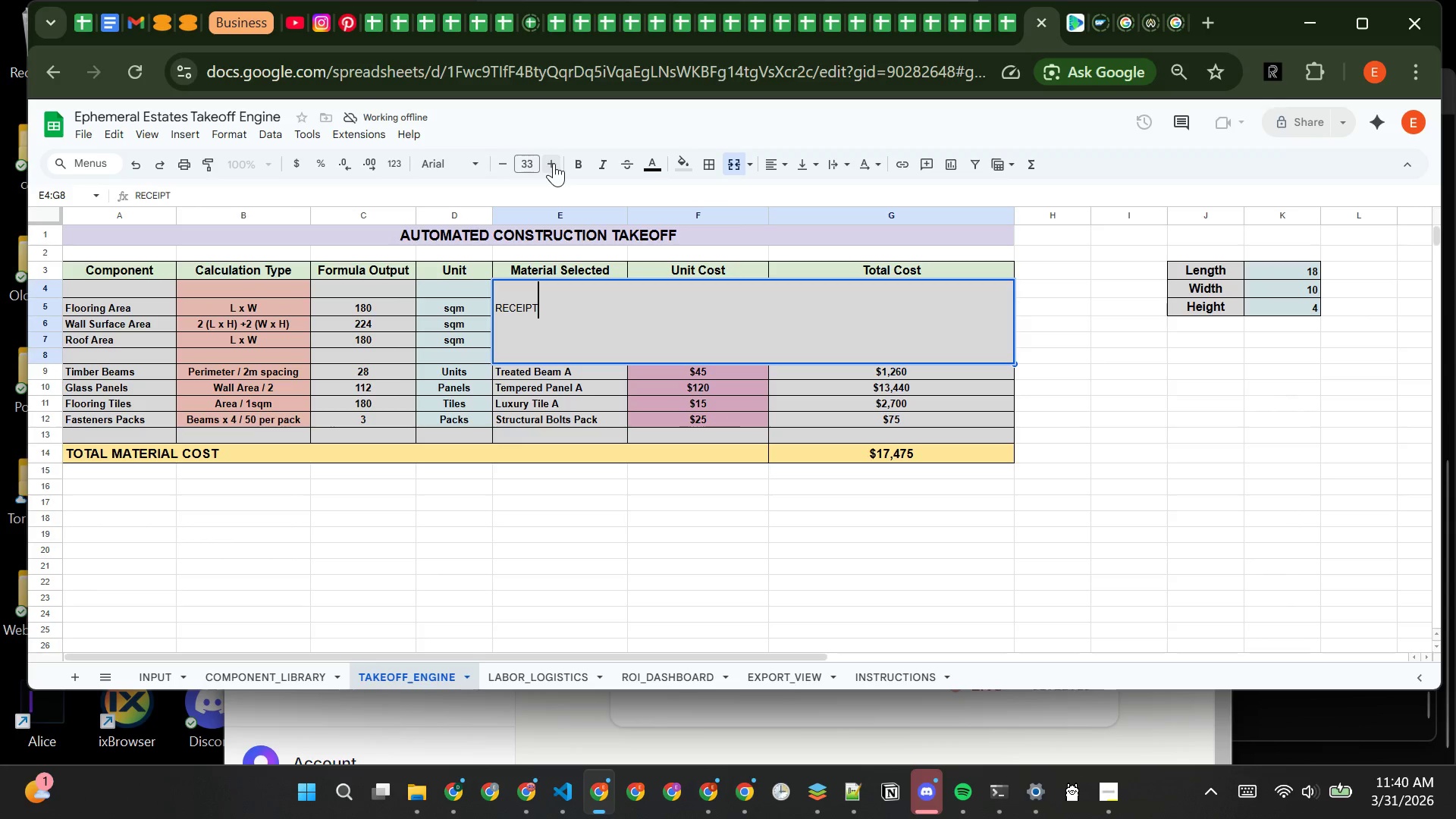 
triple_click([554, 163])
 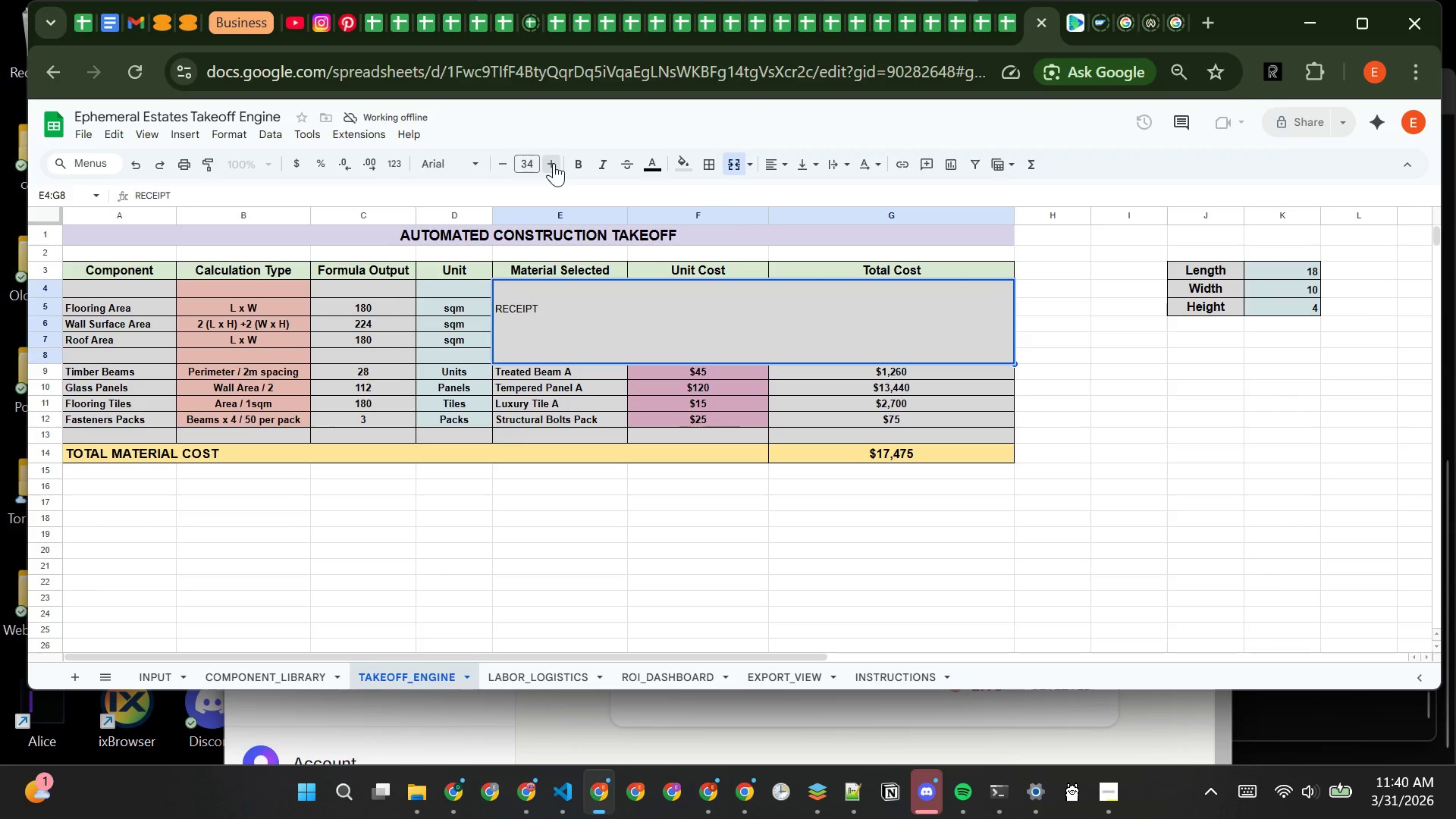 
triple_click([554, 163])
 